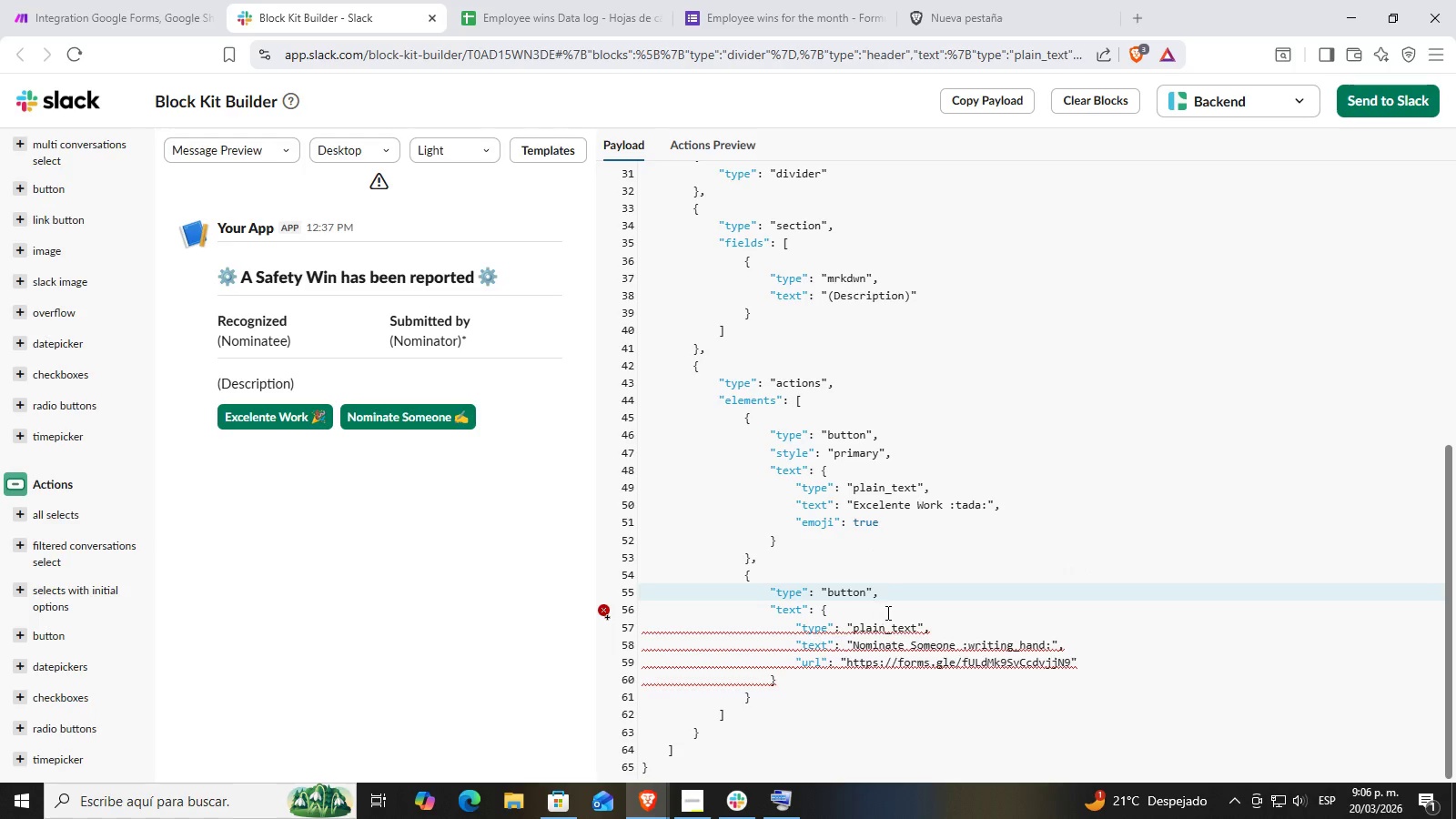 
double_click([1057, 647])
 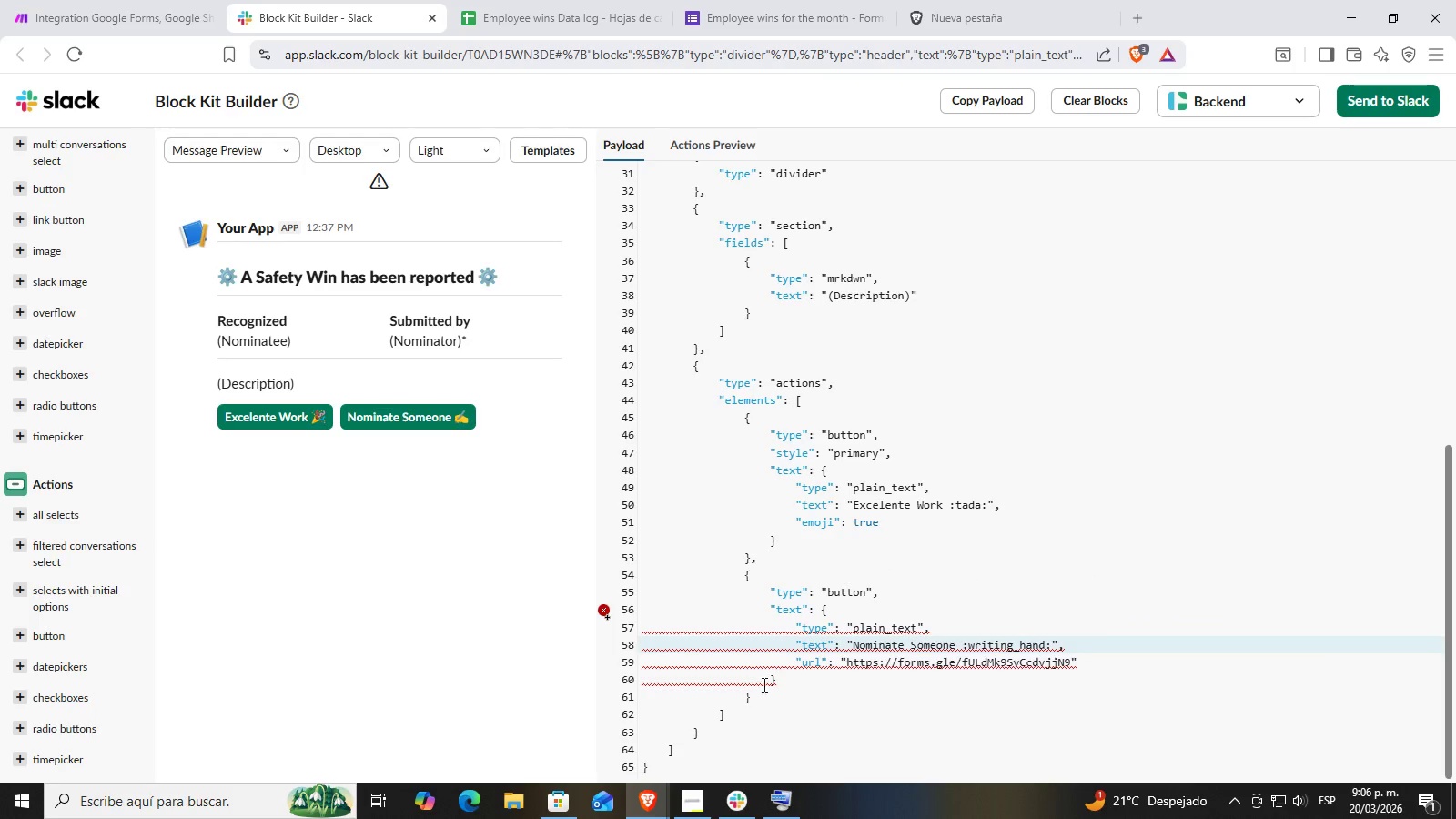 
left_click_drag(start_coordinate=[777, 675], to_coordinate=[763, 682])
 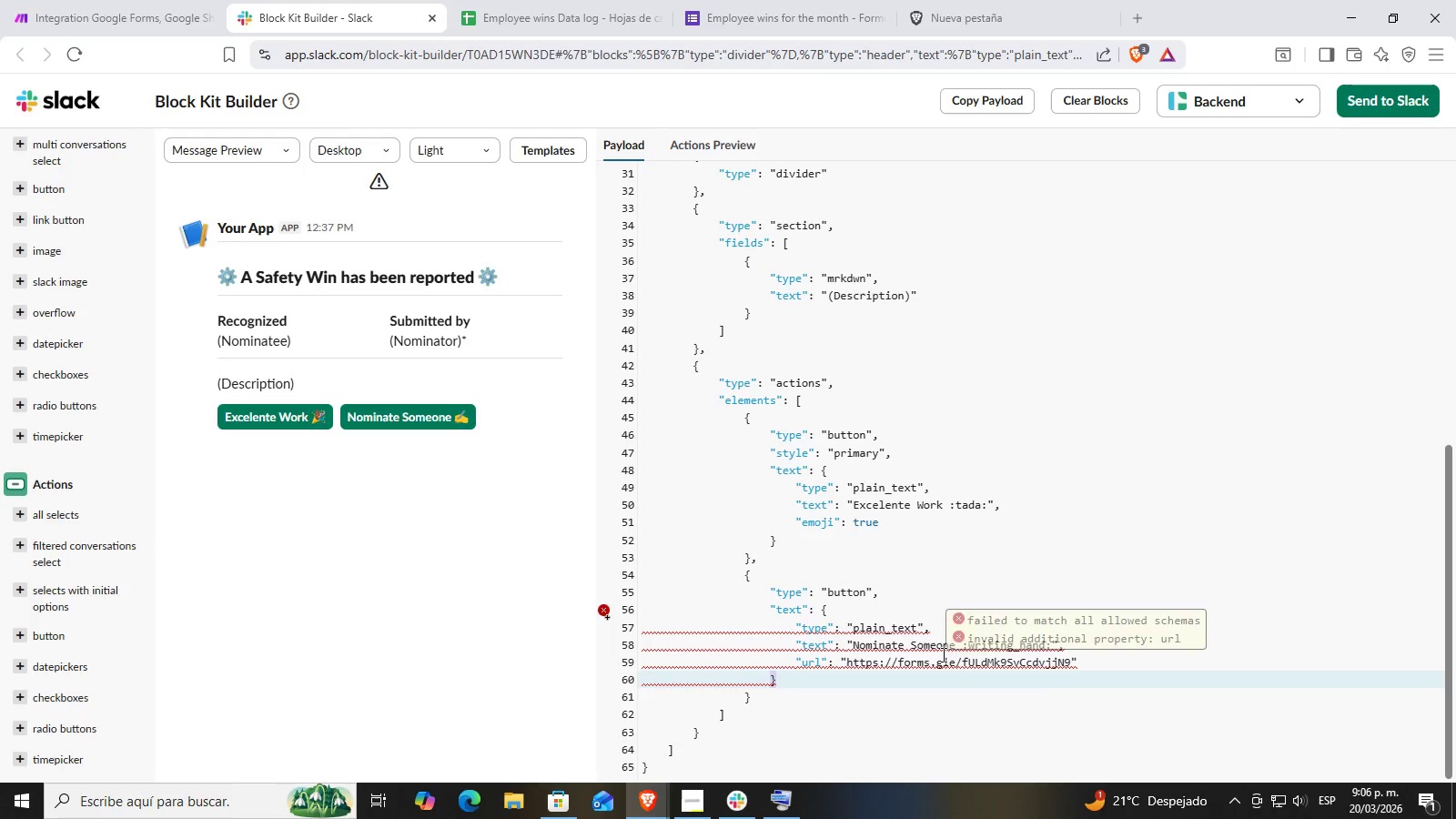 
key(Control+ControlLeft)
 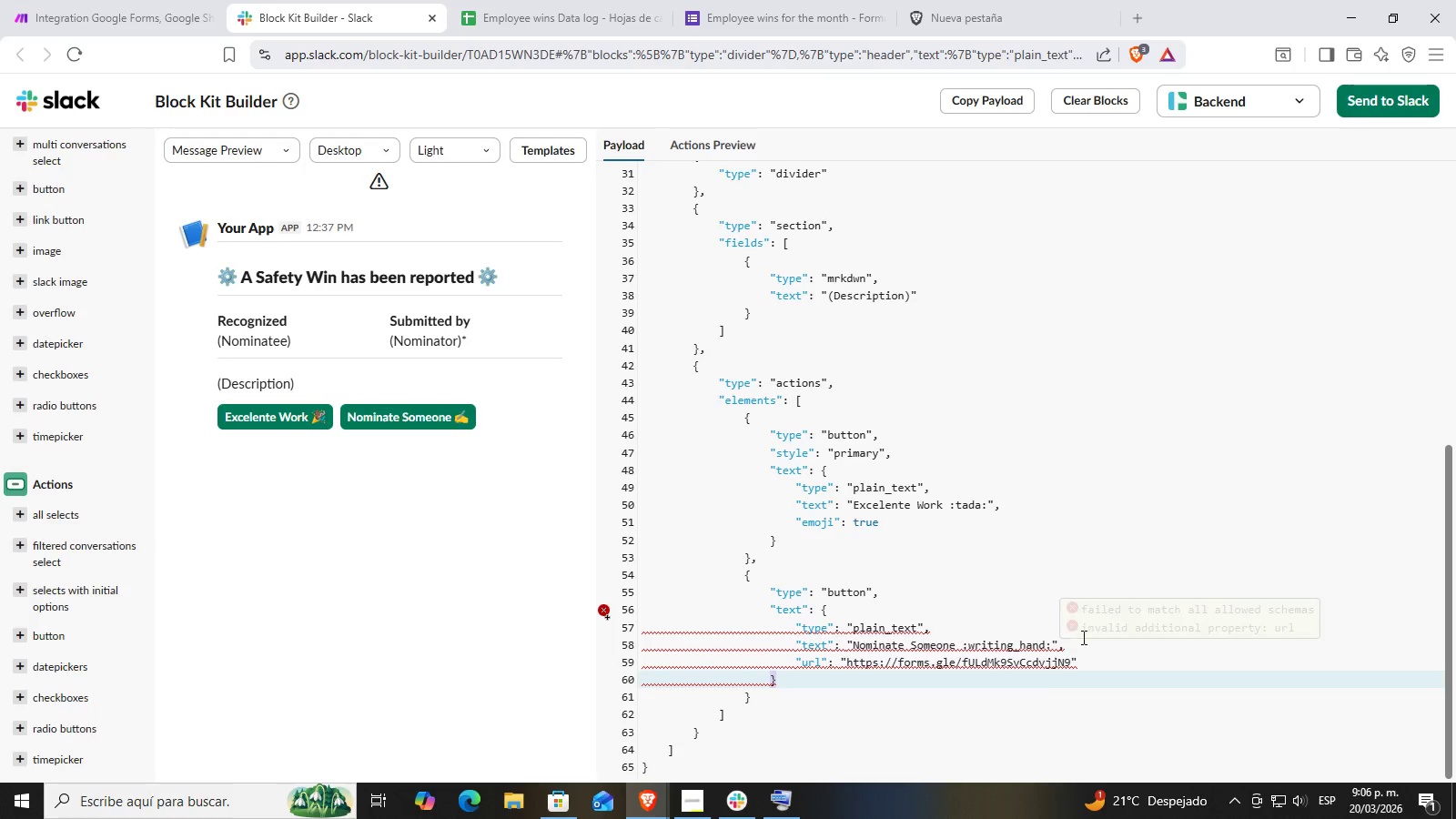 
key(Control+C)
 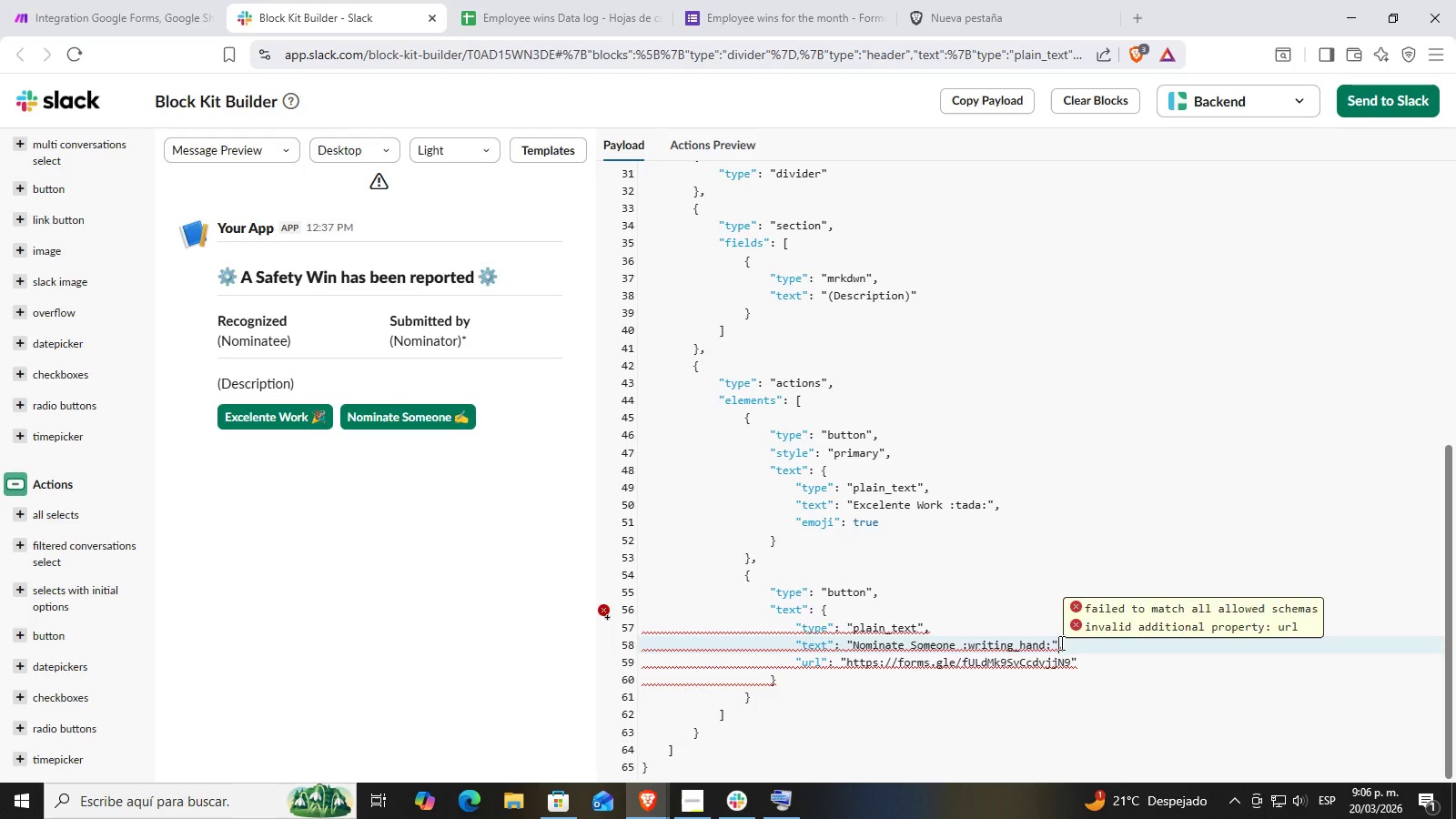 
double_click([1082, 642])
 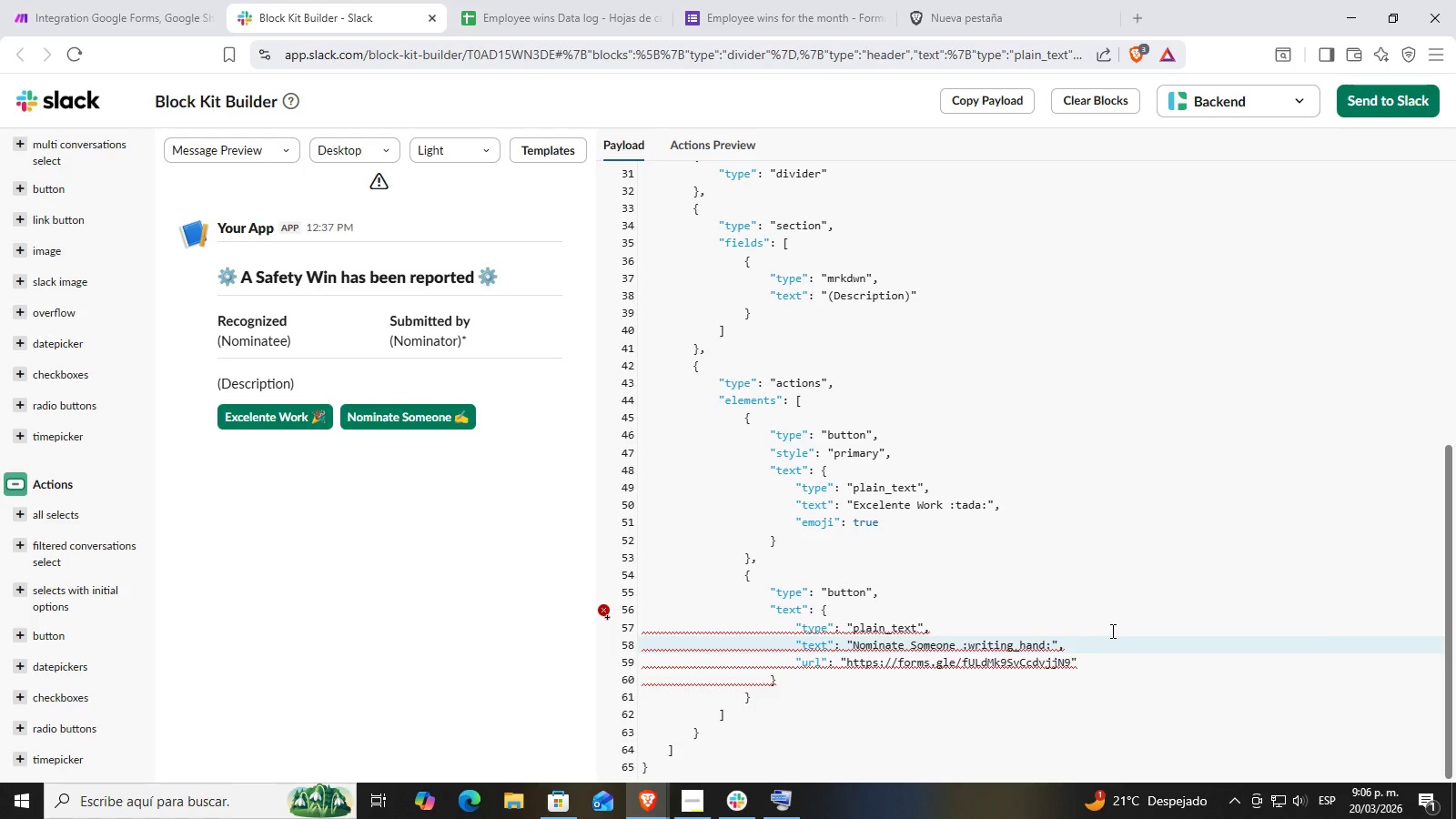 
key(Control+ControlLeft)
 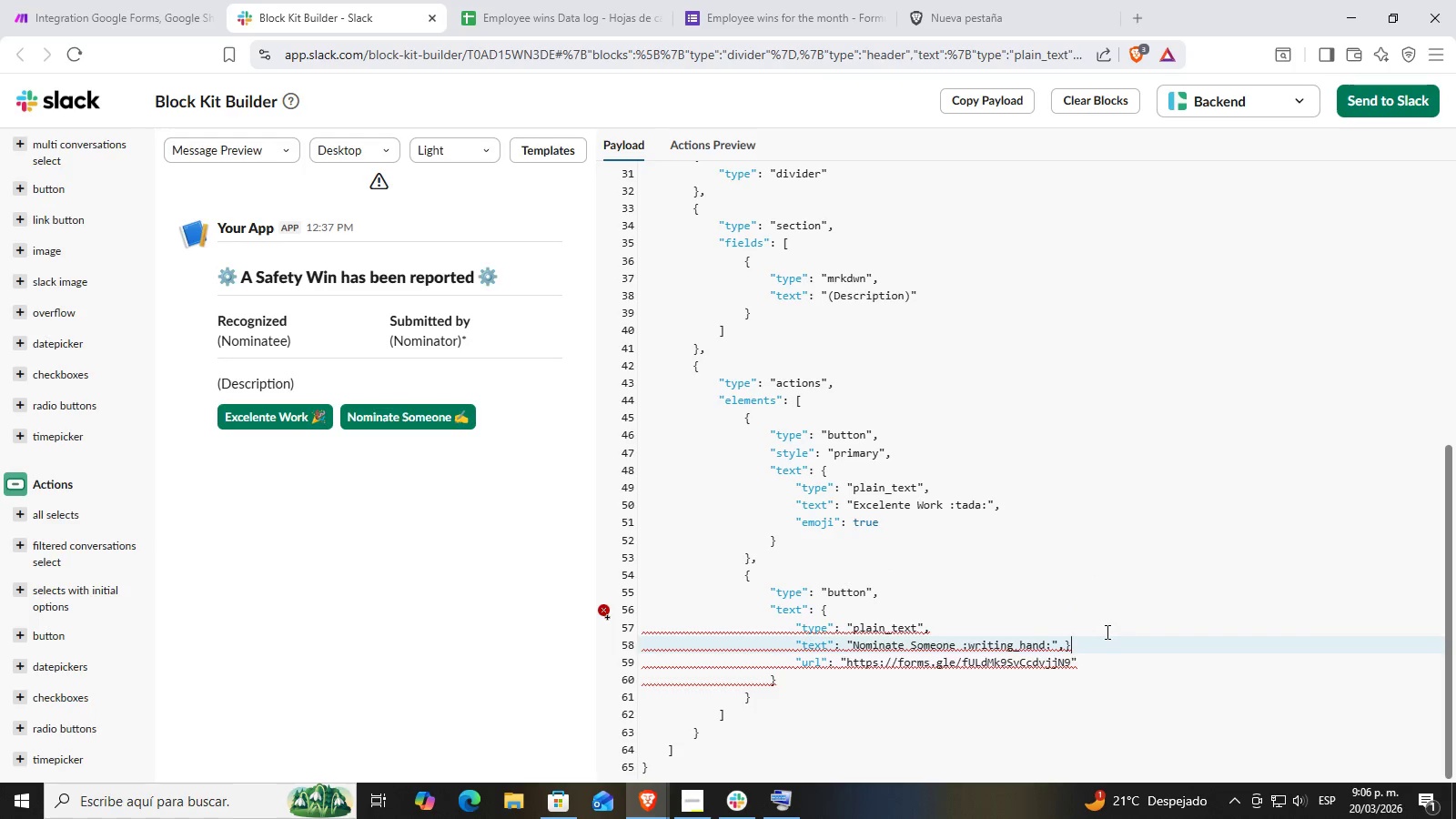 
key(Control+V)
 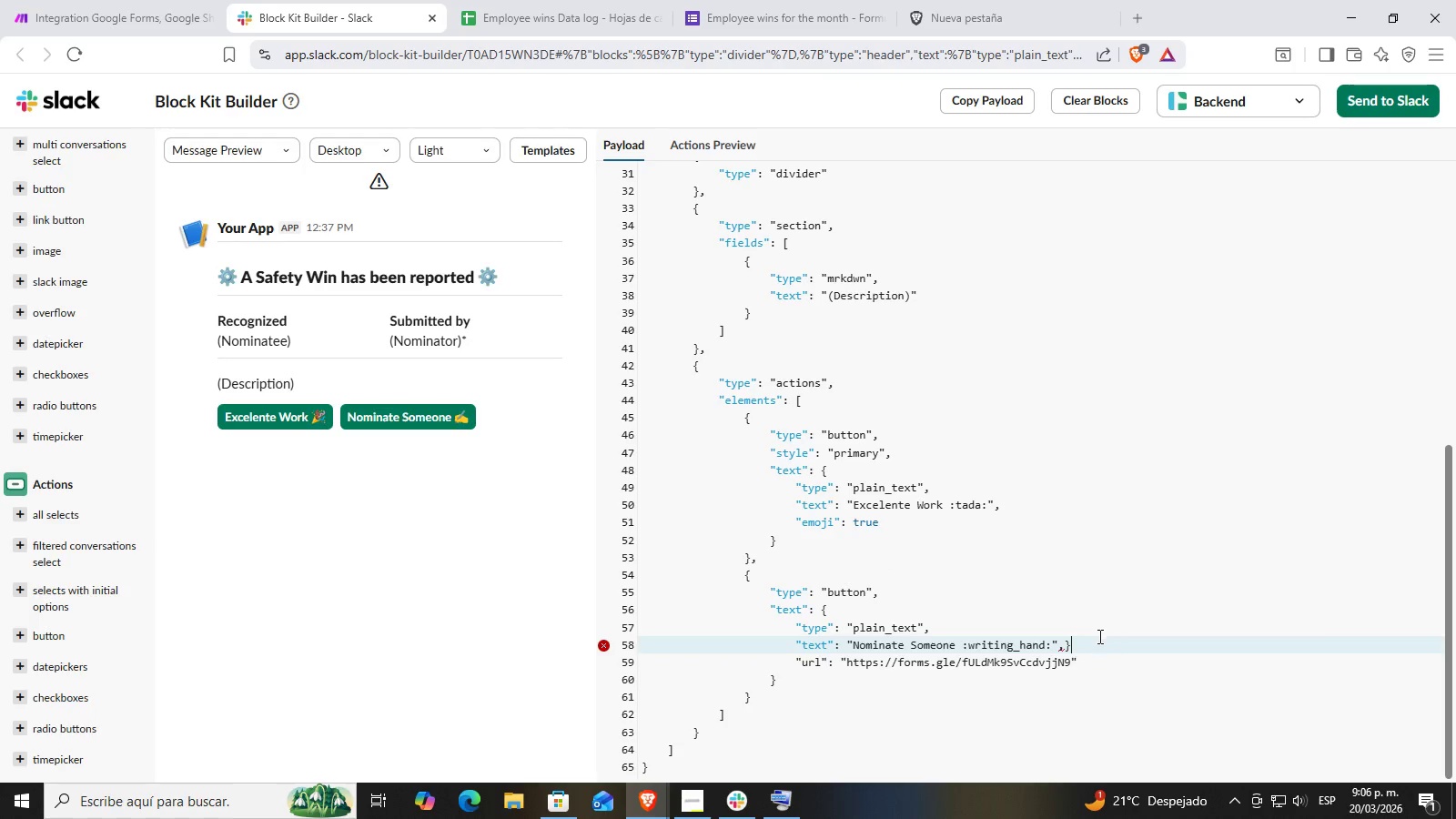 
left_click([1065, 671])
 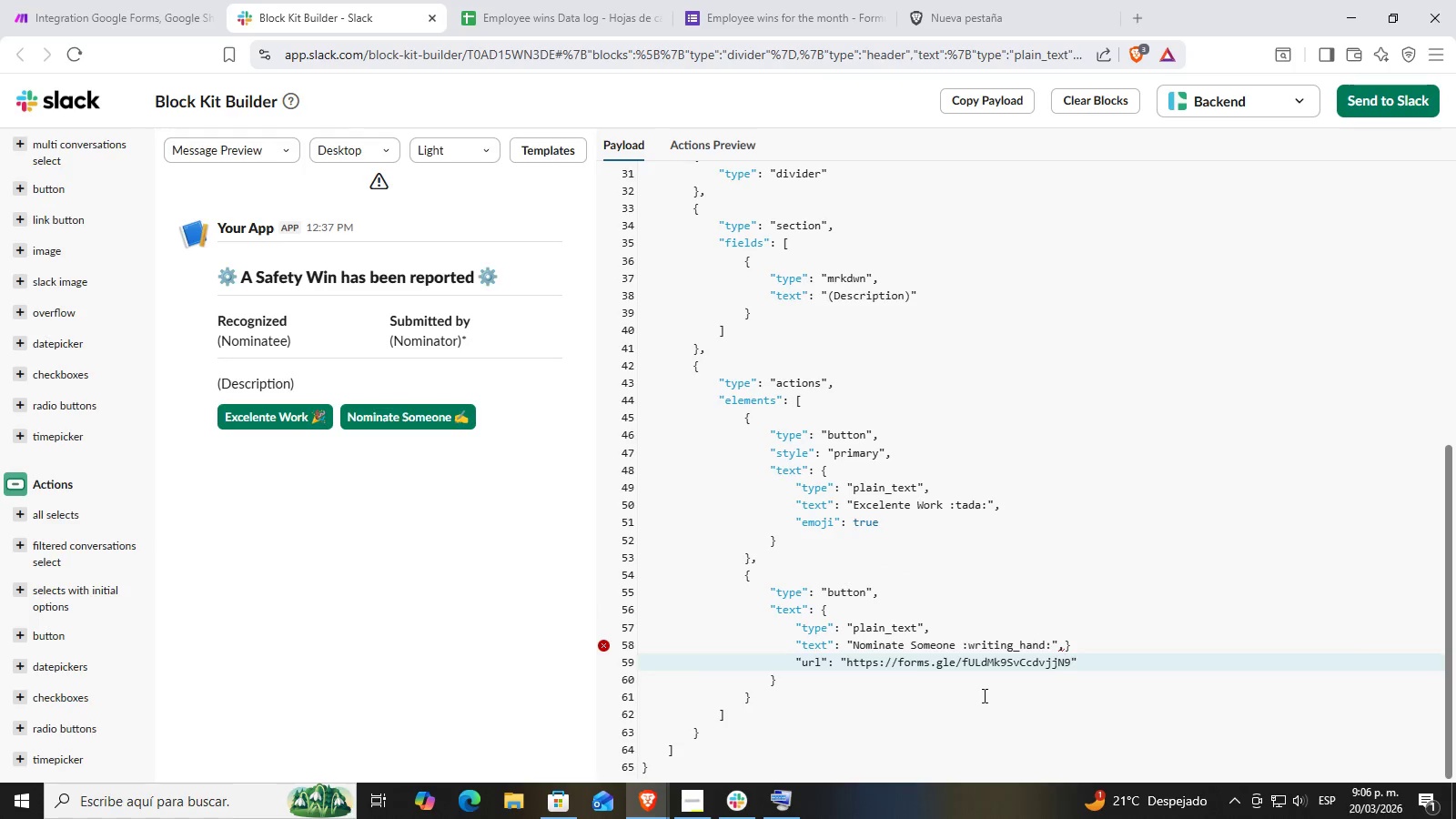 
left_click([983, 695])
 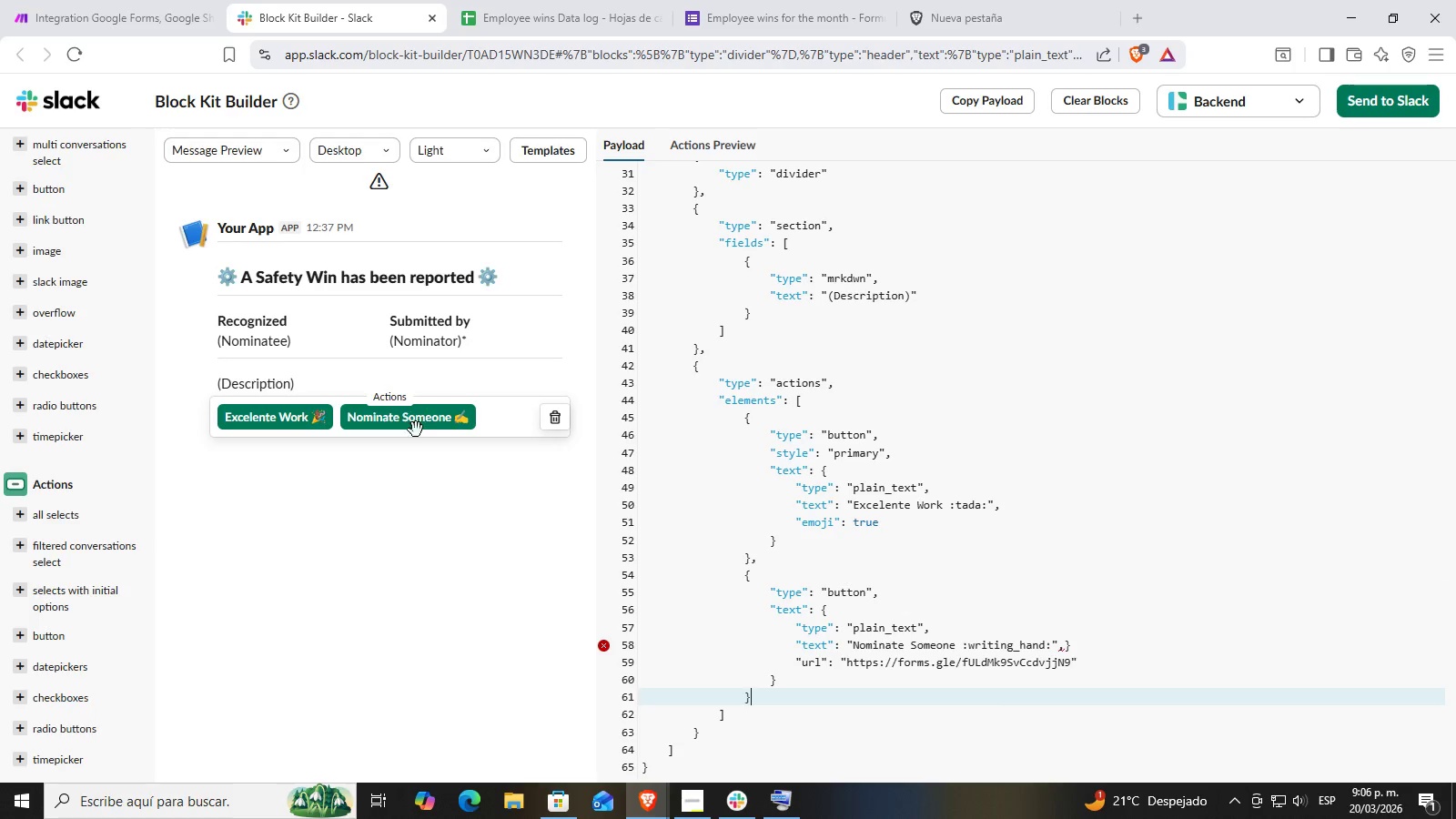 
left_click([416, 426])
 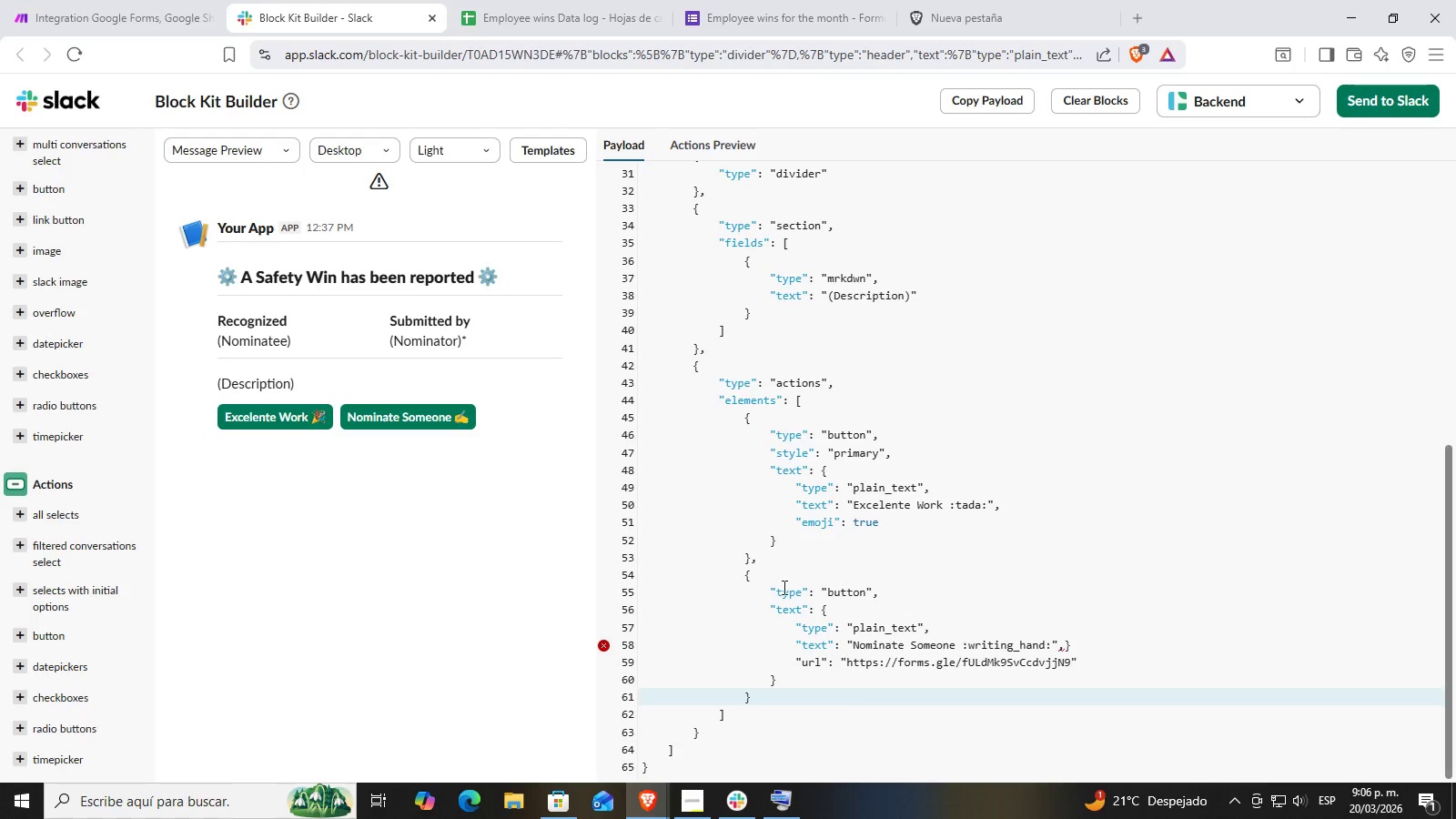 
left_click([806, 669])
 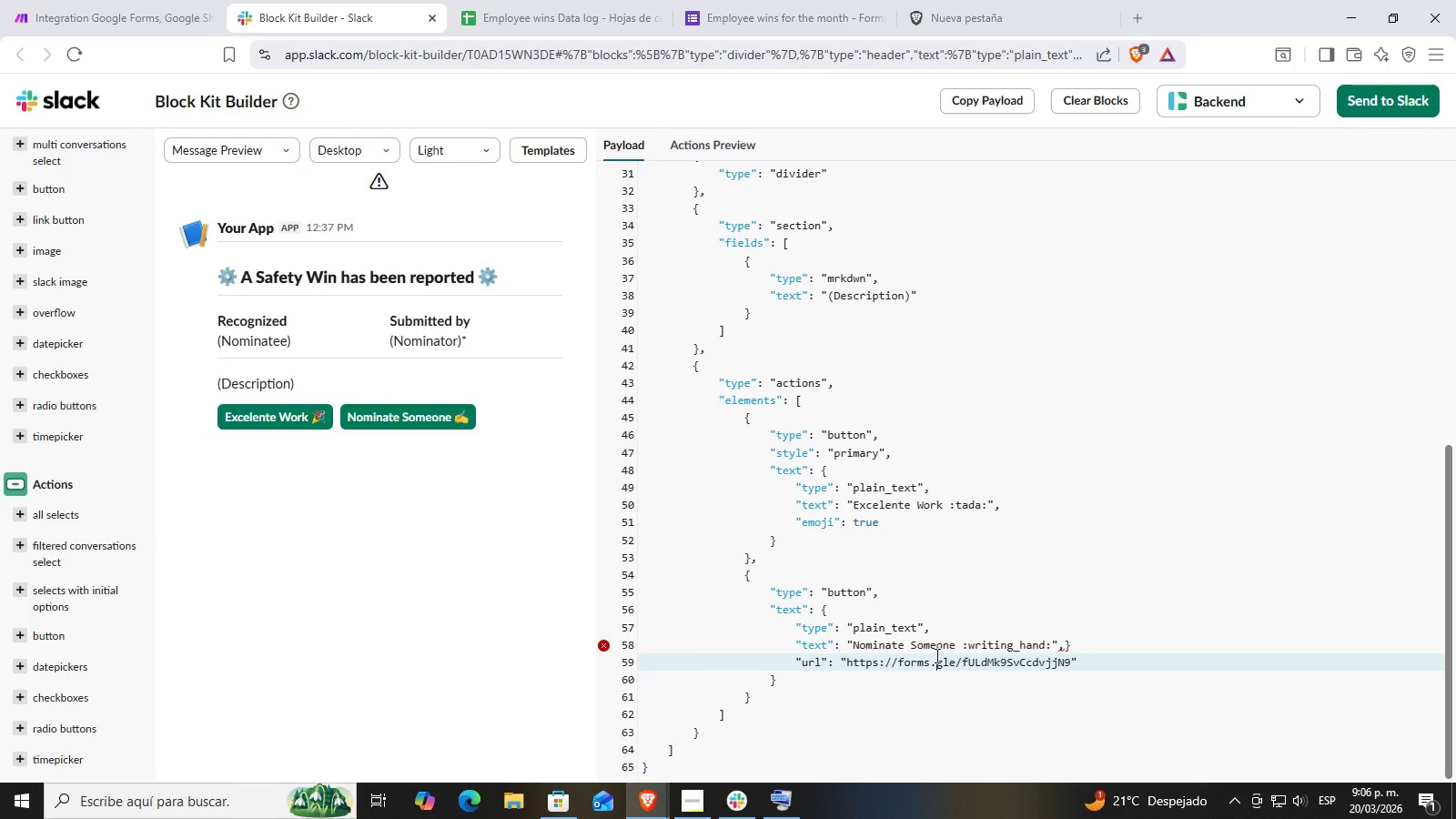 
double_click([1016, 657])
 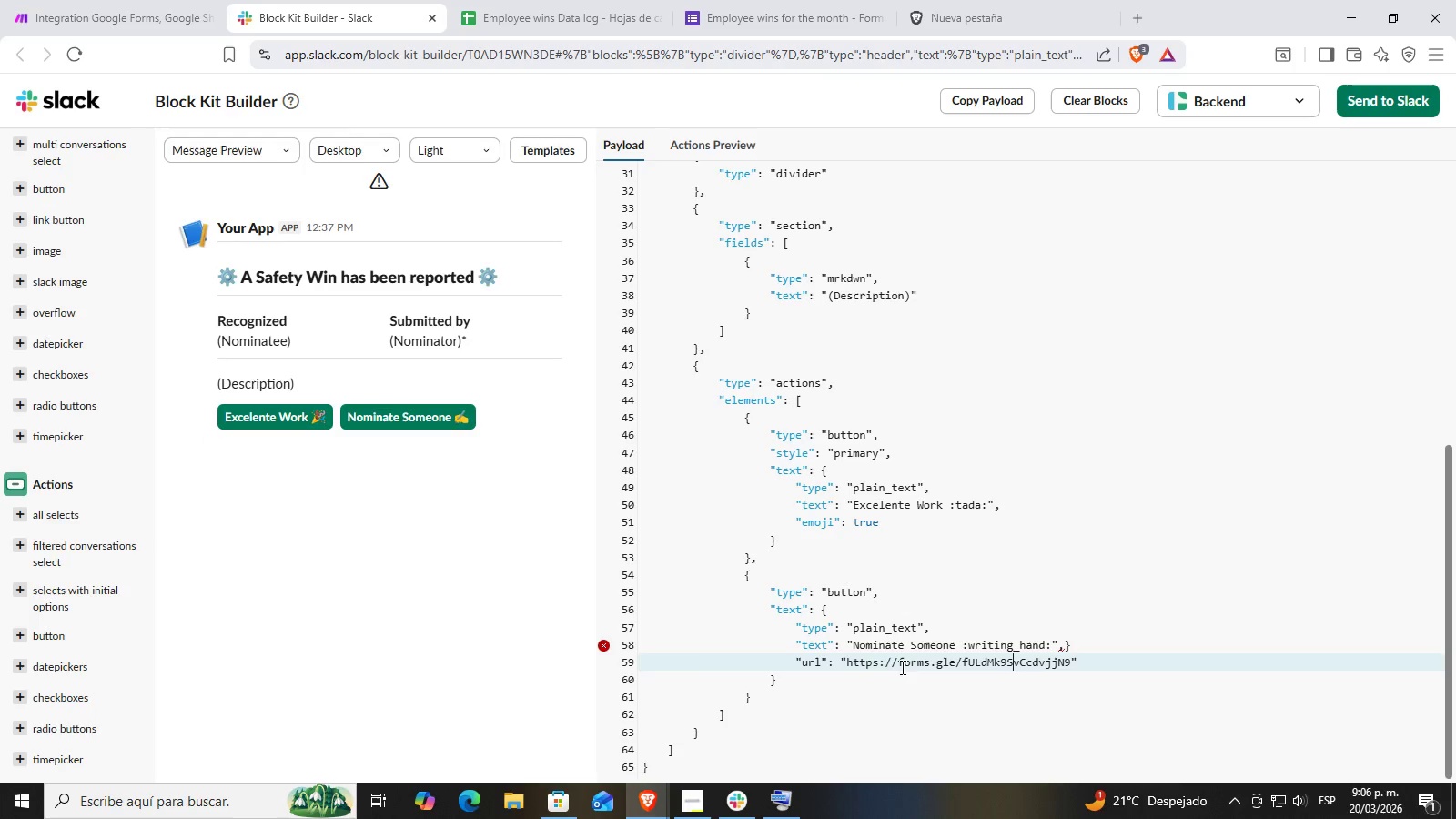 
triple_click([829, 663])
 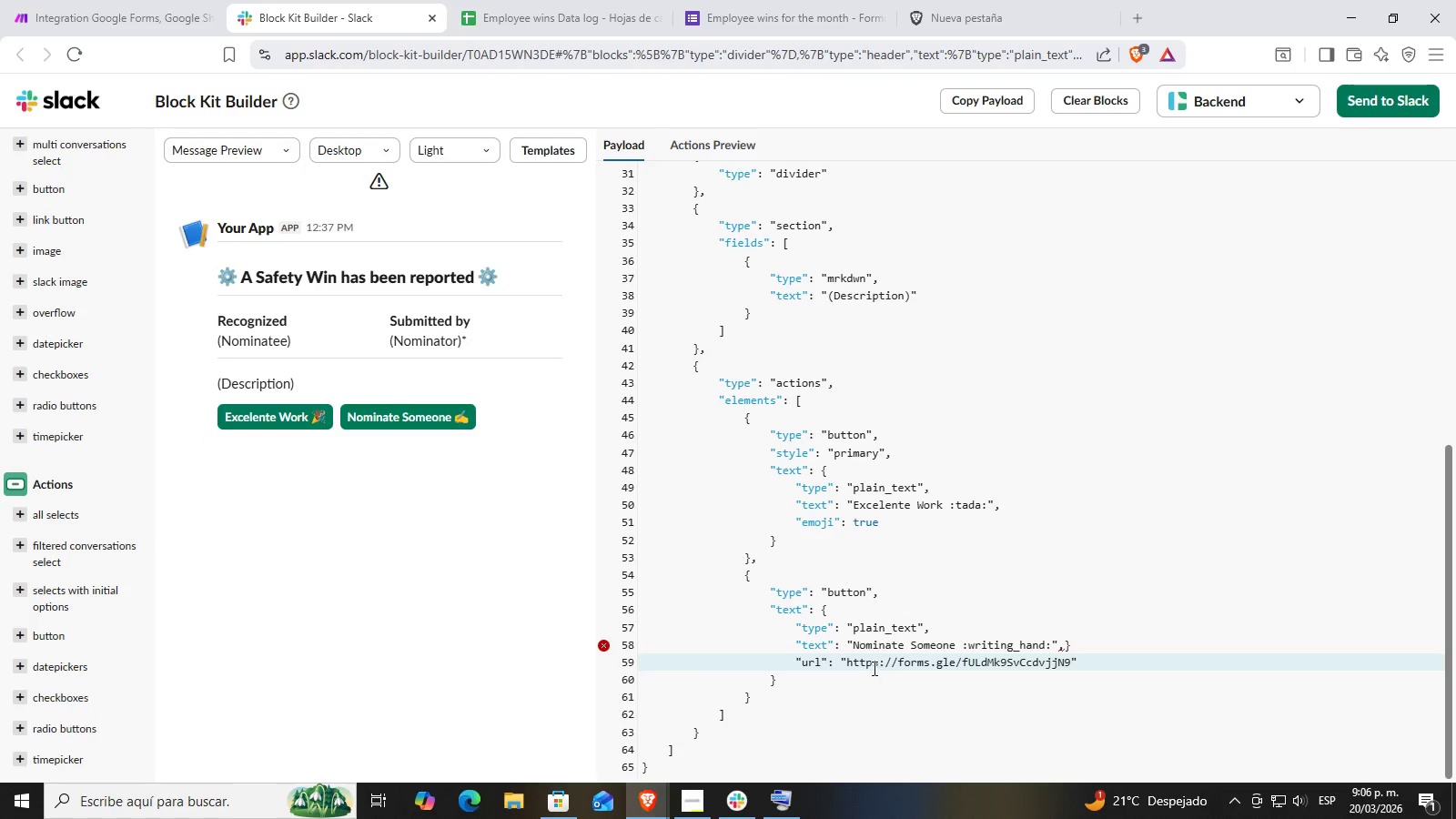 
left_click([841, 660])
 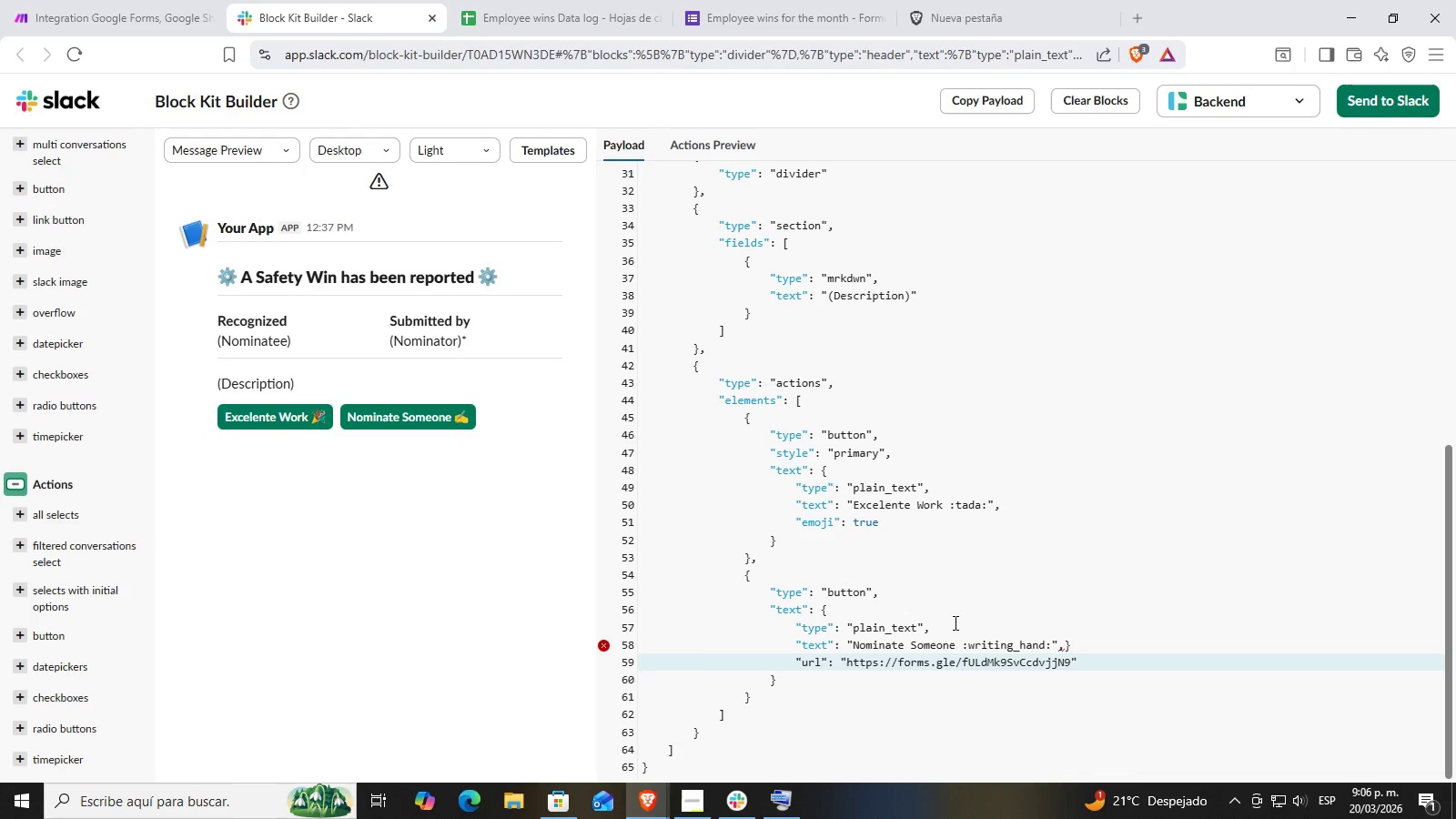 
key(Backspace)
 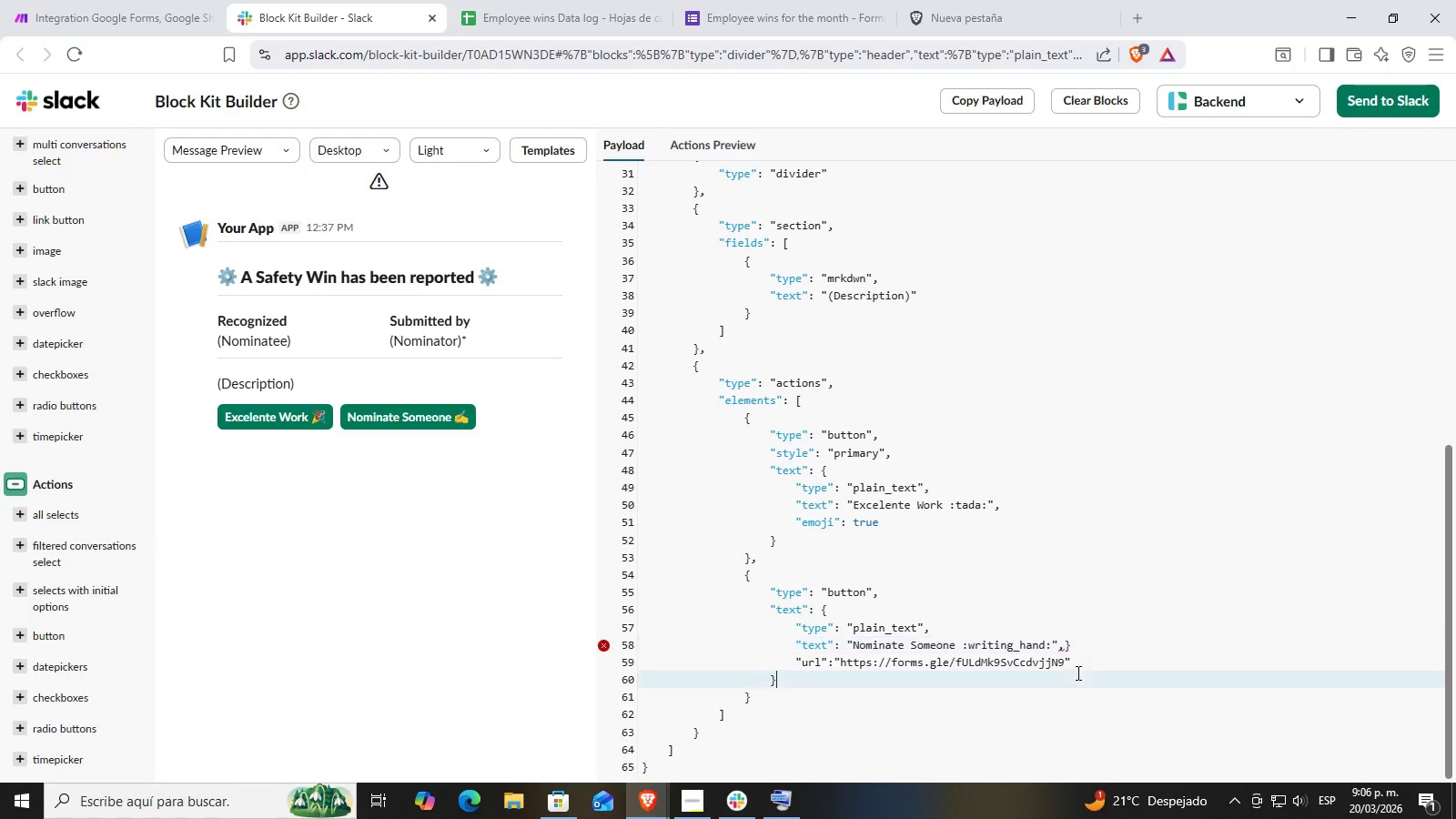 
left_click([788, 665])
 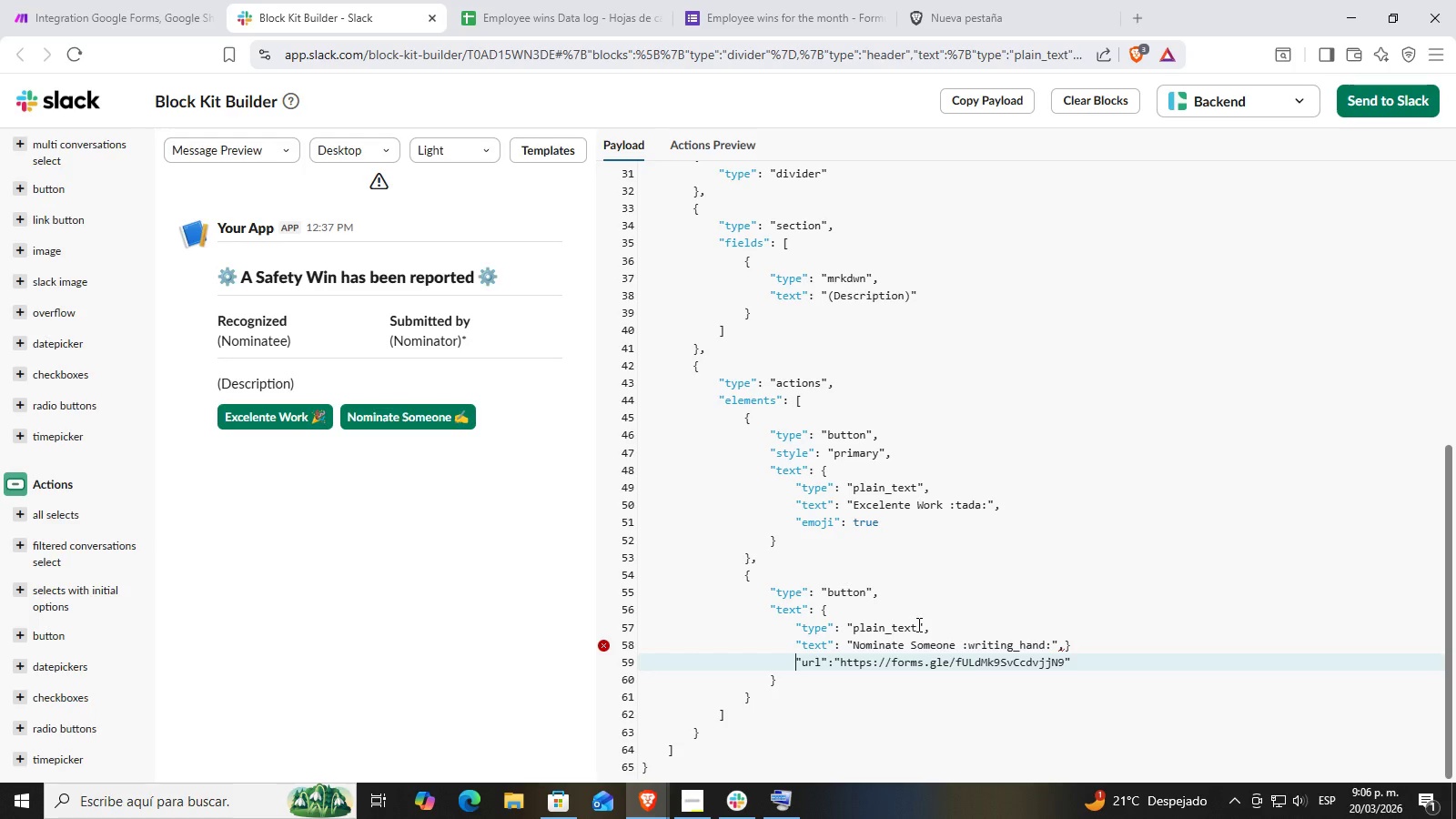 
left_click([1066, 647])
 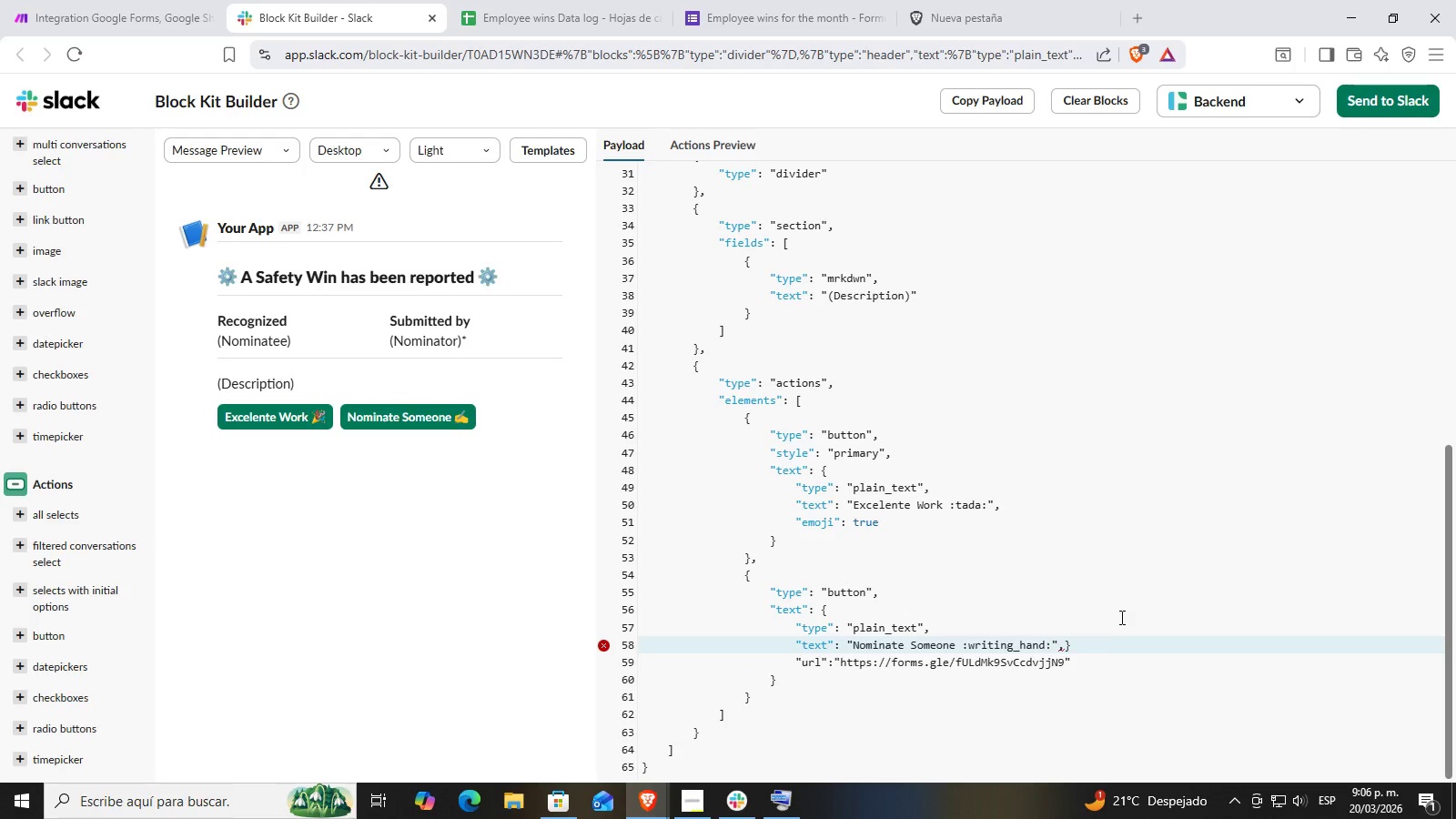 
key(Backspace)
 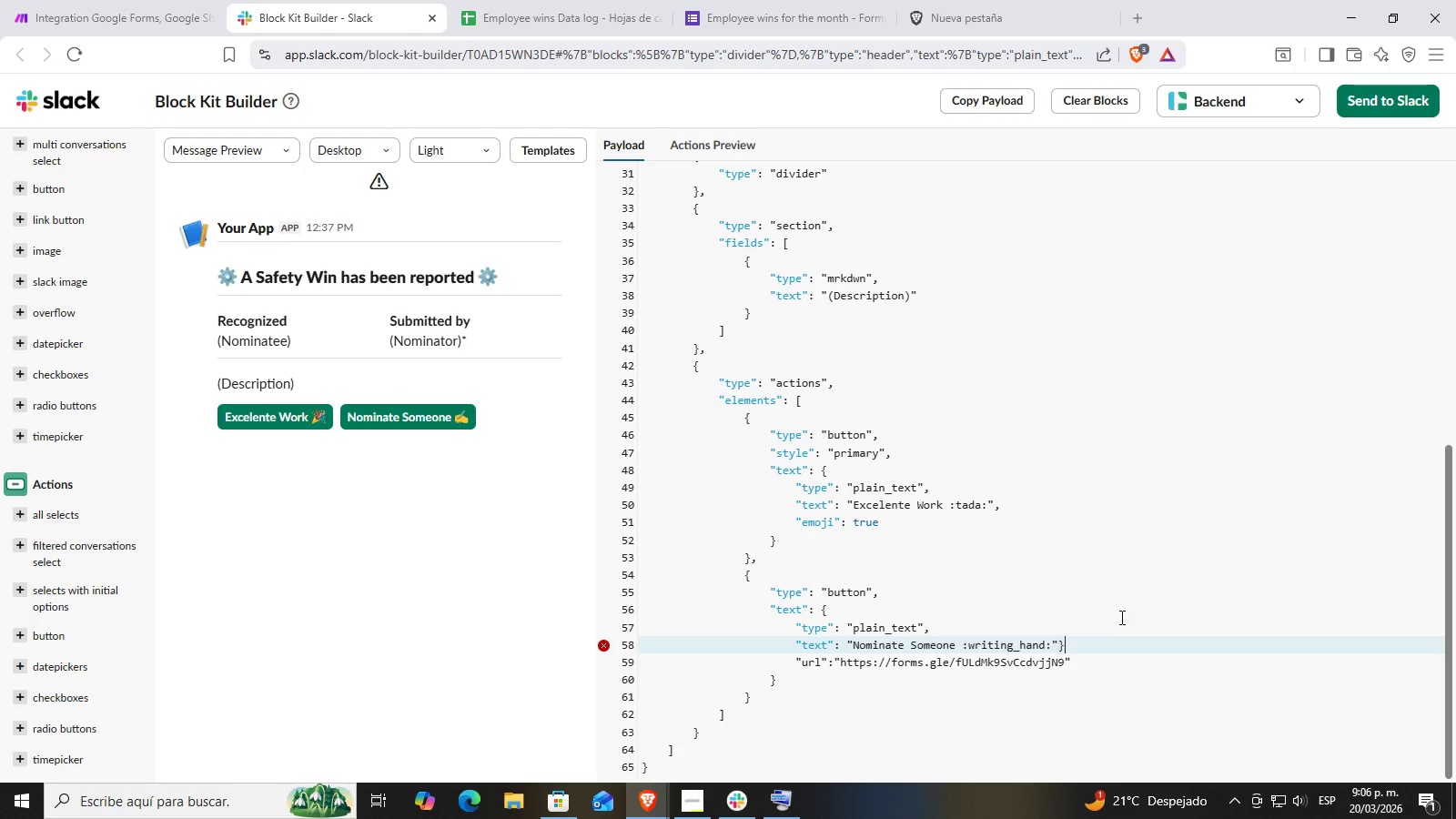 
key(ArrowRight)
 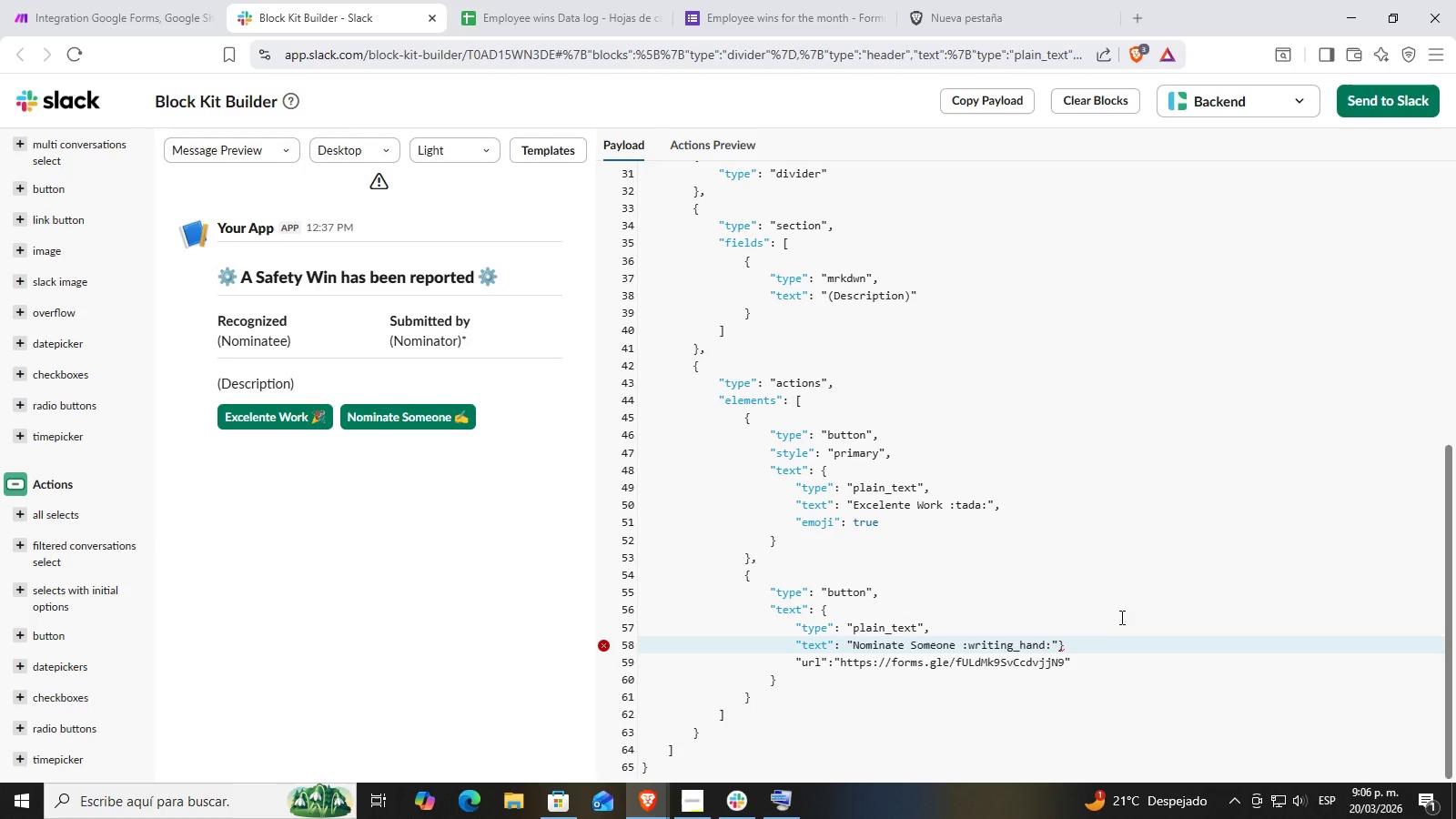 
key(Comma)
 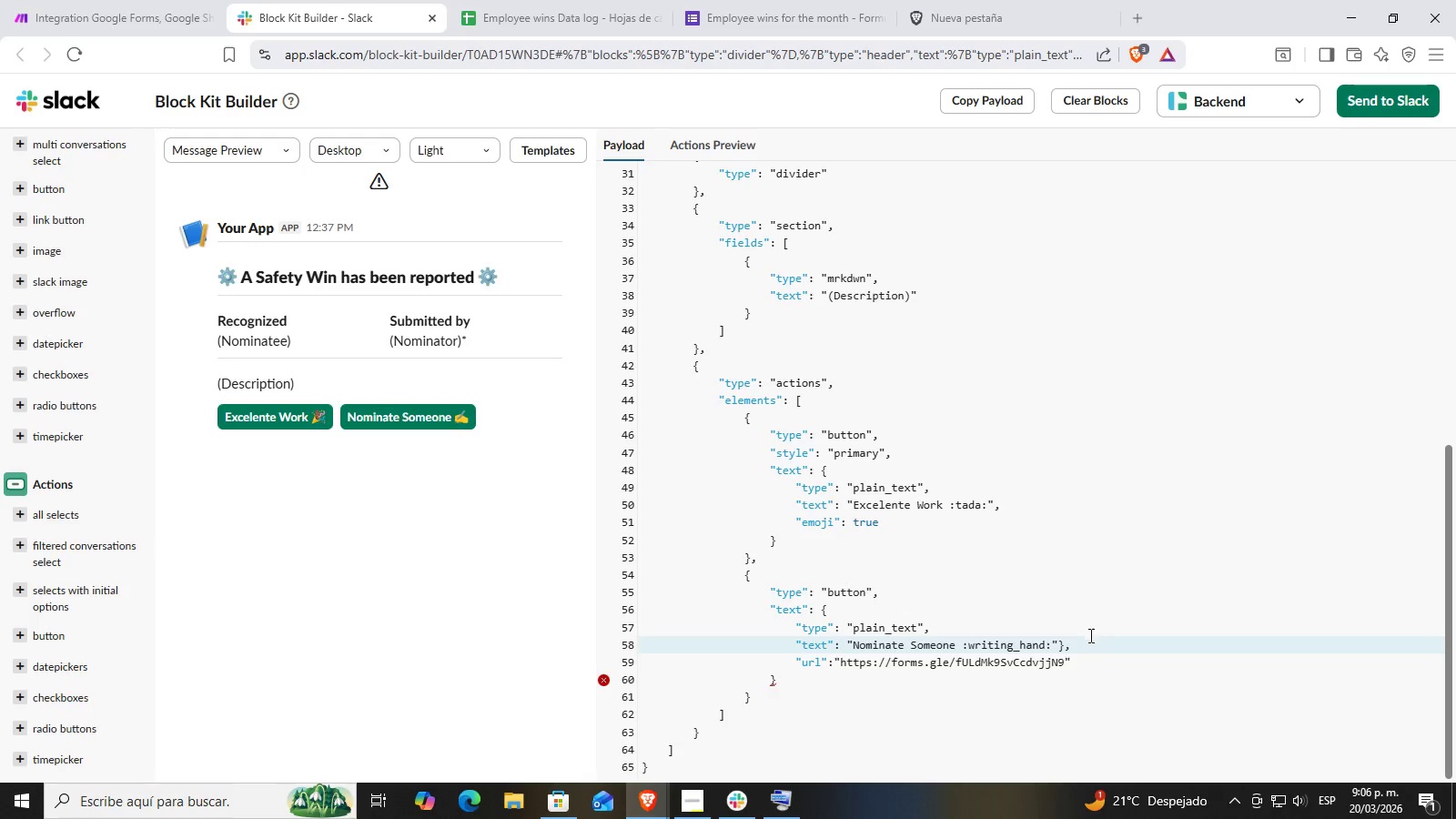 
left_click([1026, 662])
 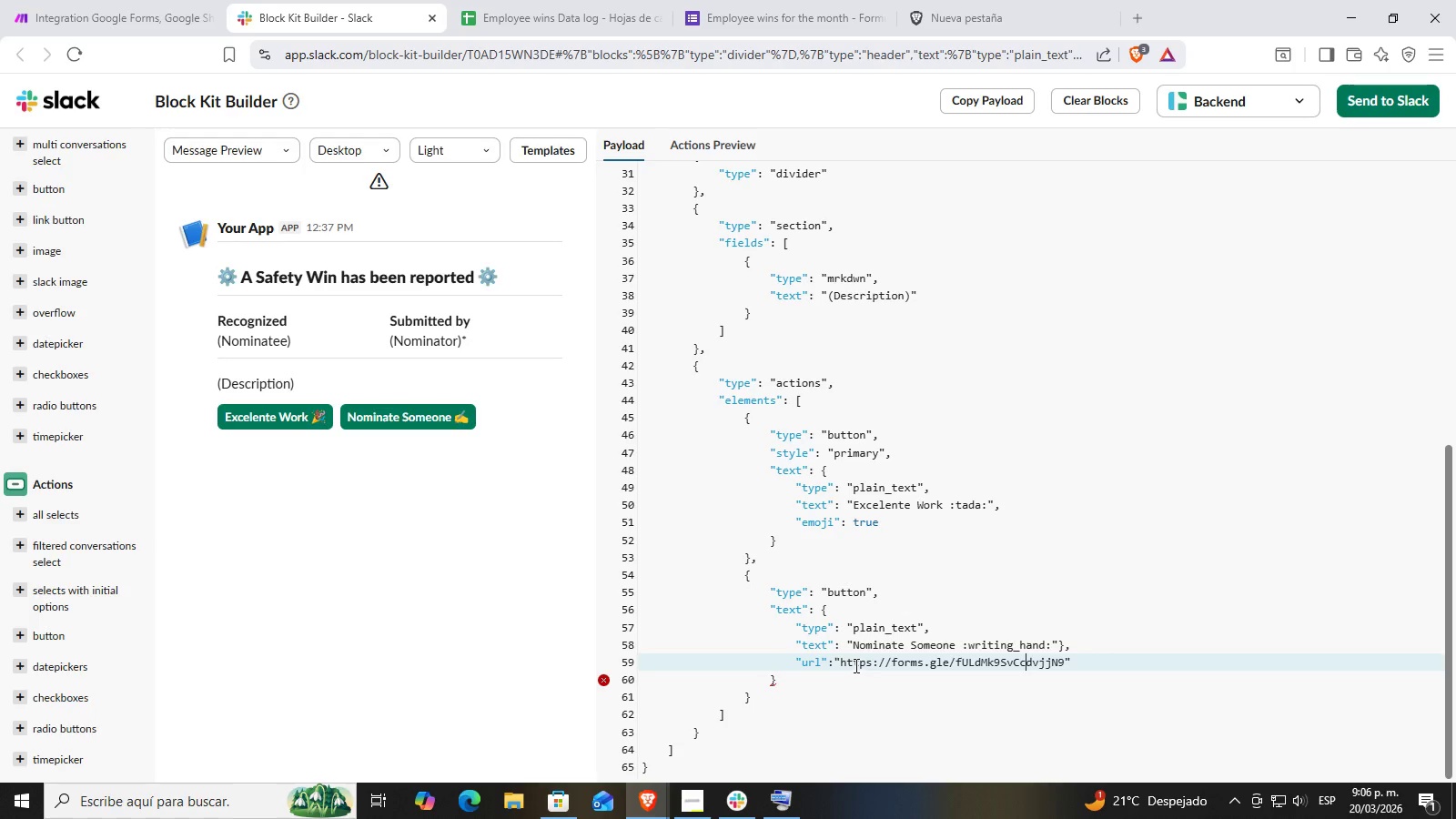 
left_click([854, 665])
 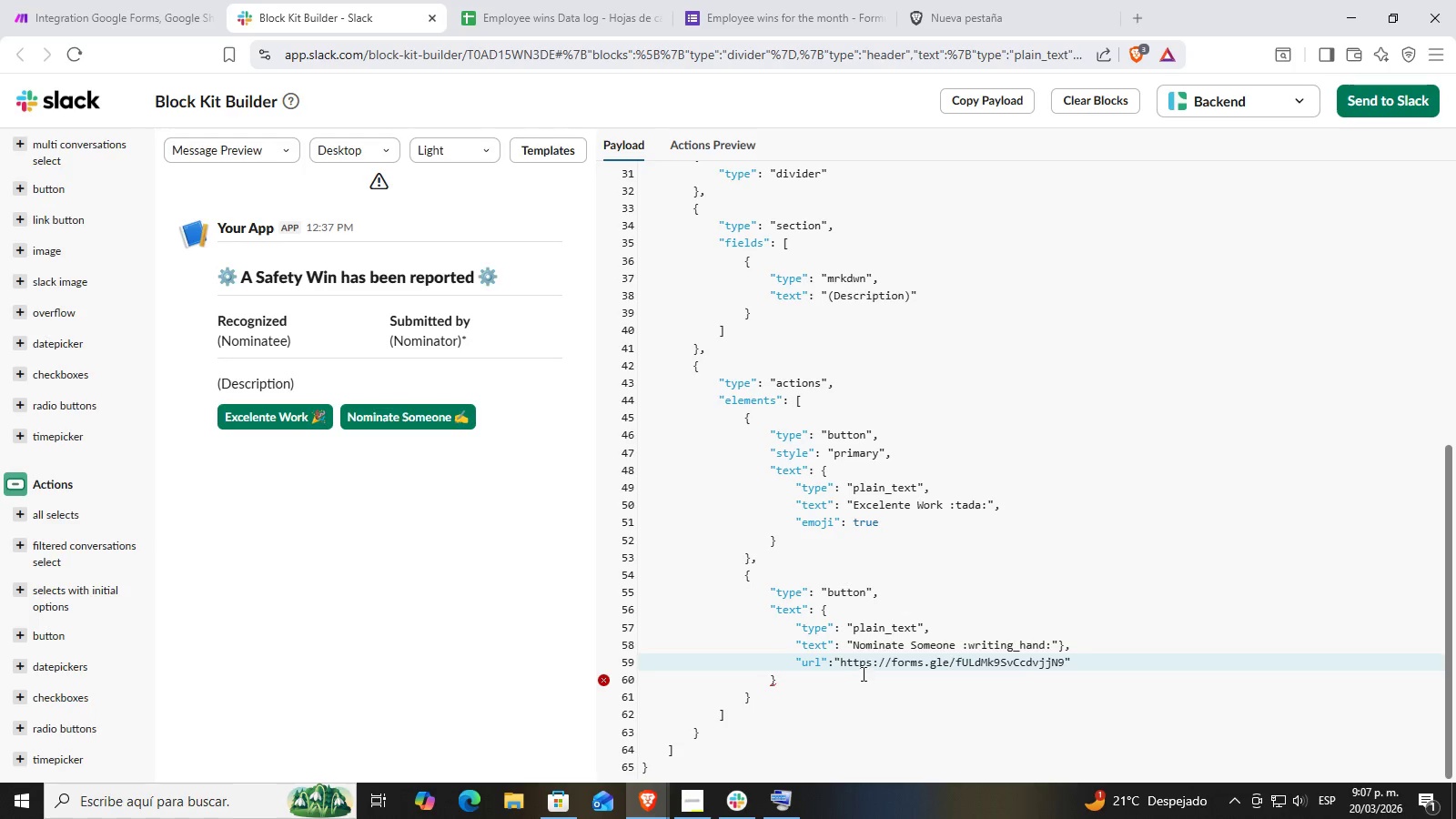 
double_click([886, 654])
 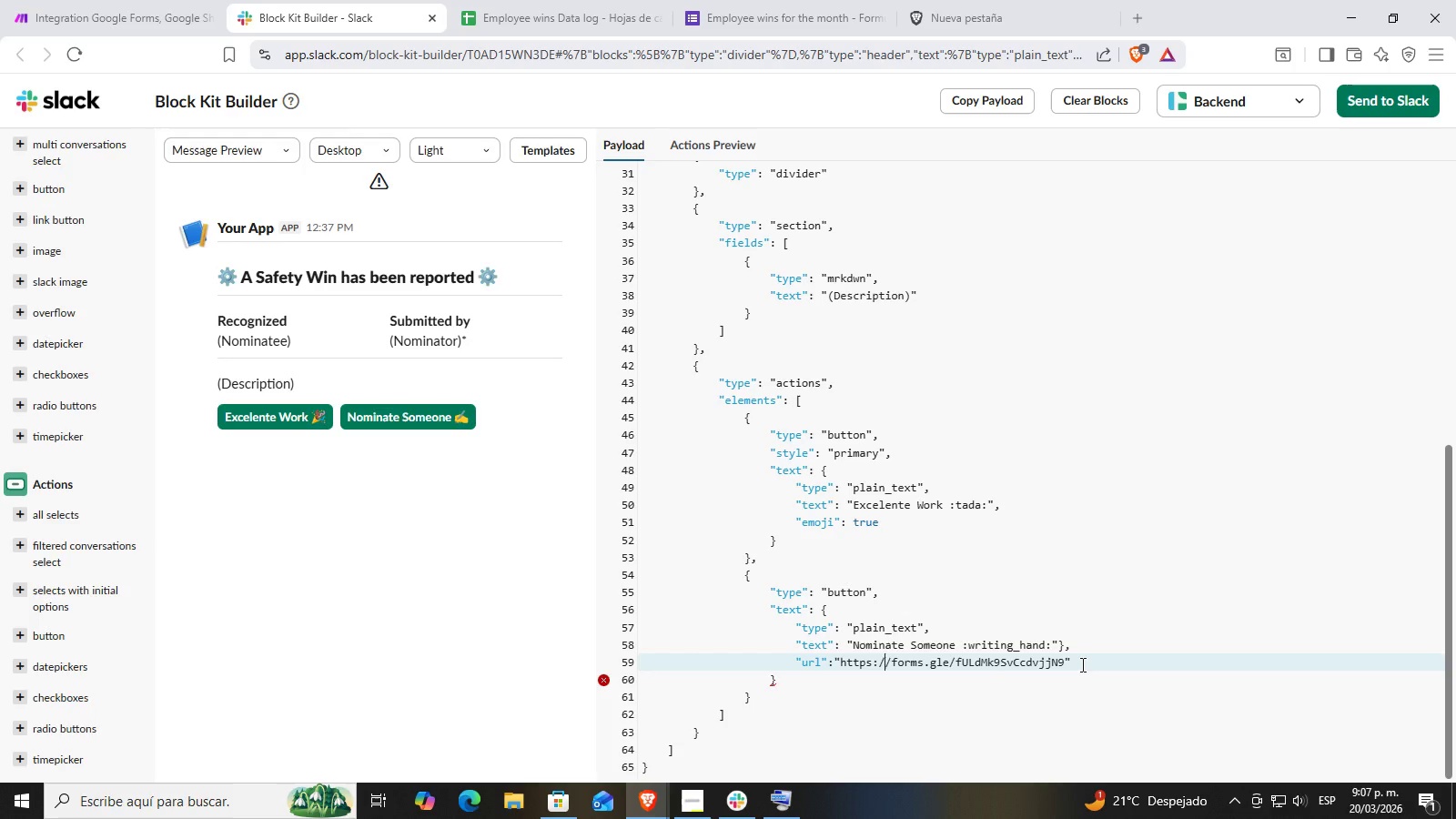 
triple_click([1081, 663])
 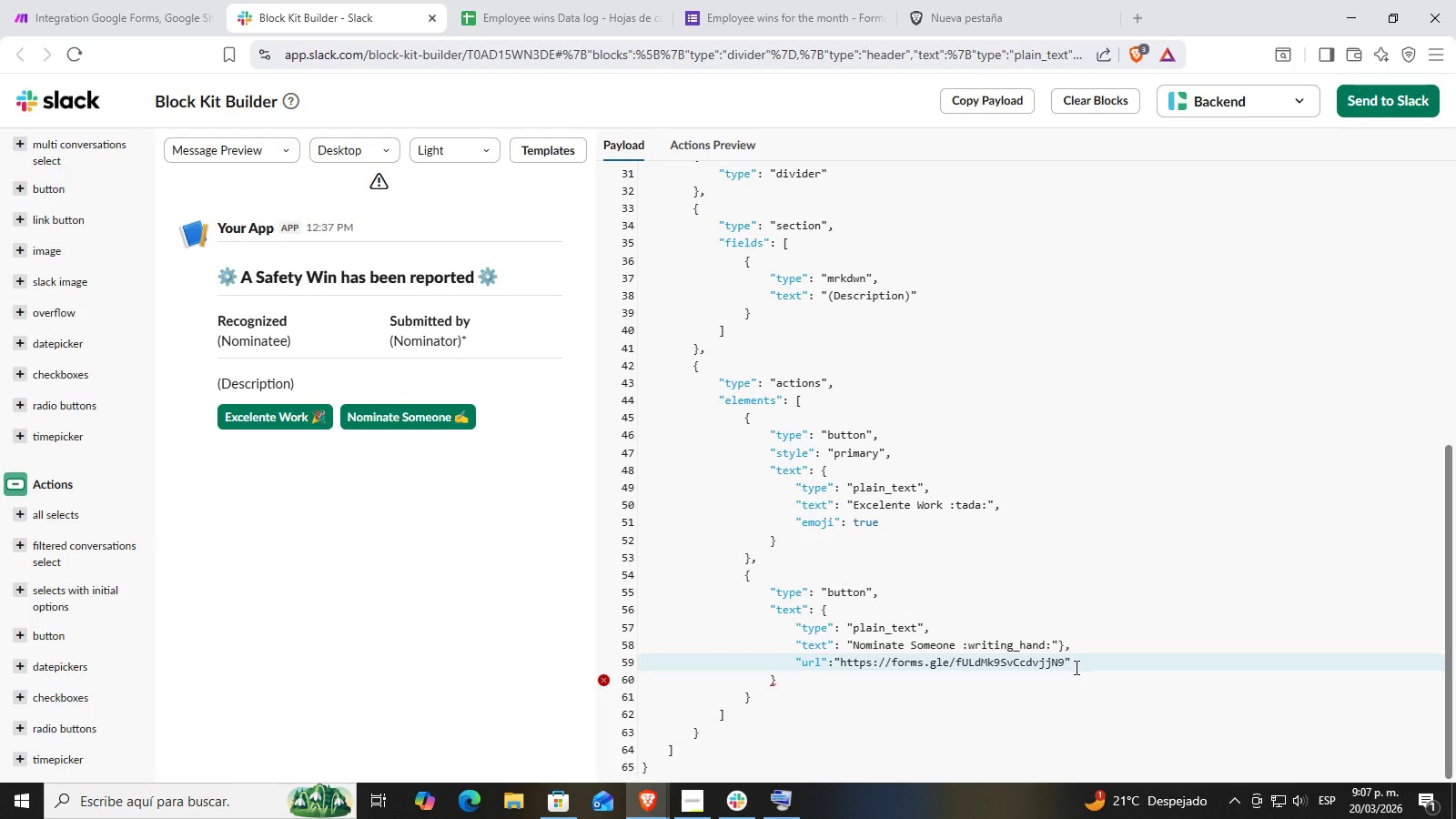 
left_click([984, 690])
 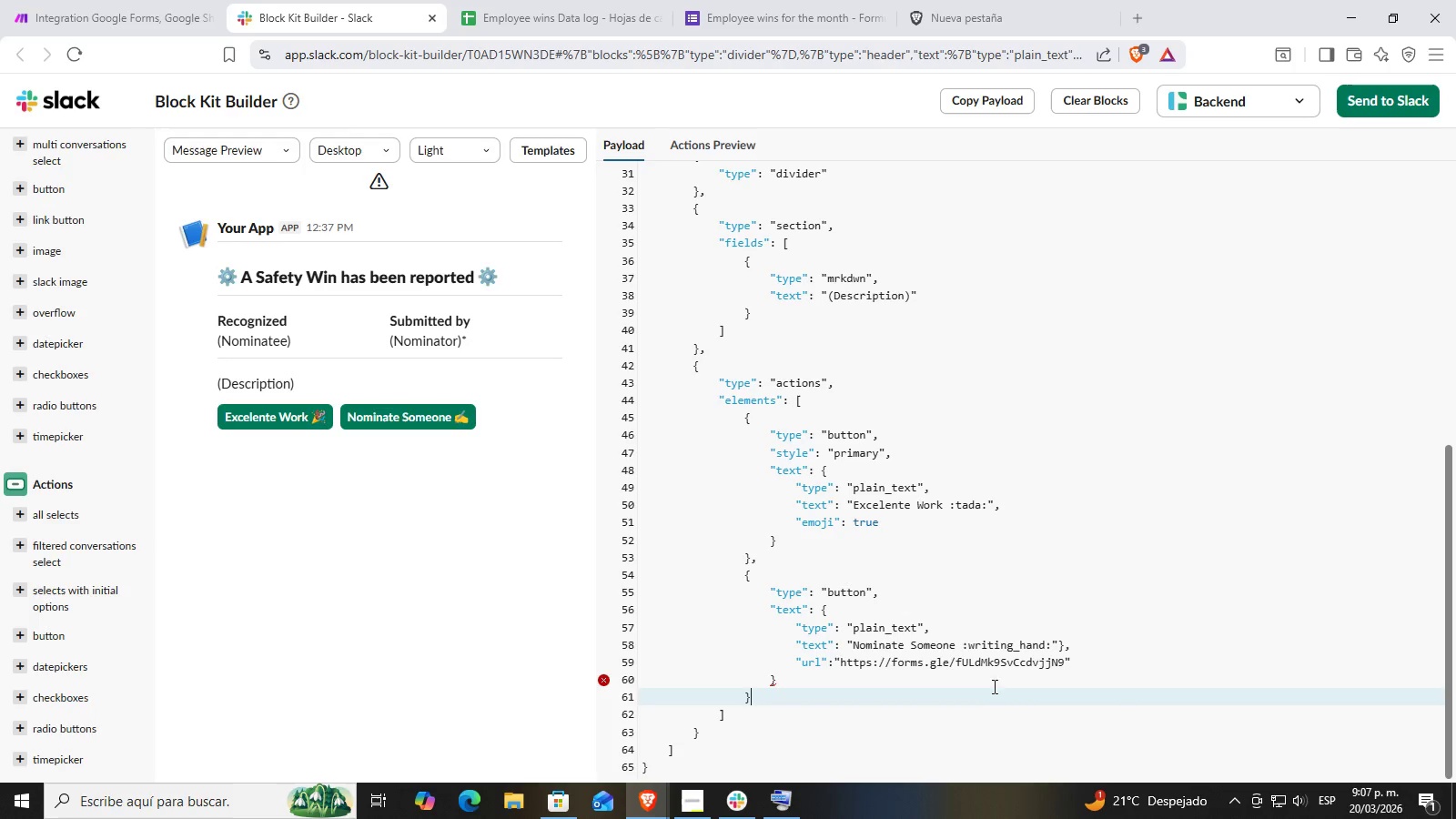 
scroll: coordinate [1017, 675], scroll_direction: down, amount: 2.0
 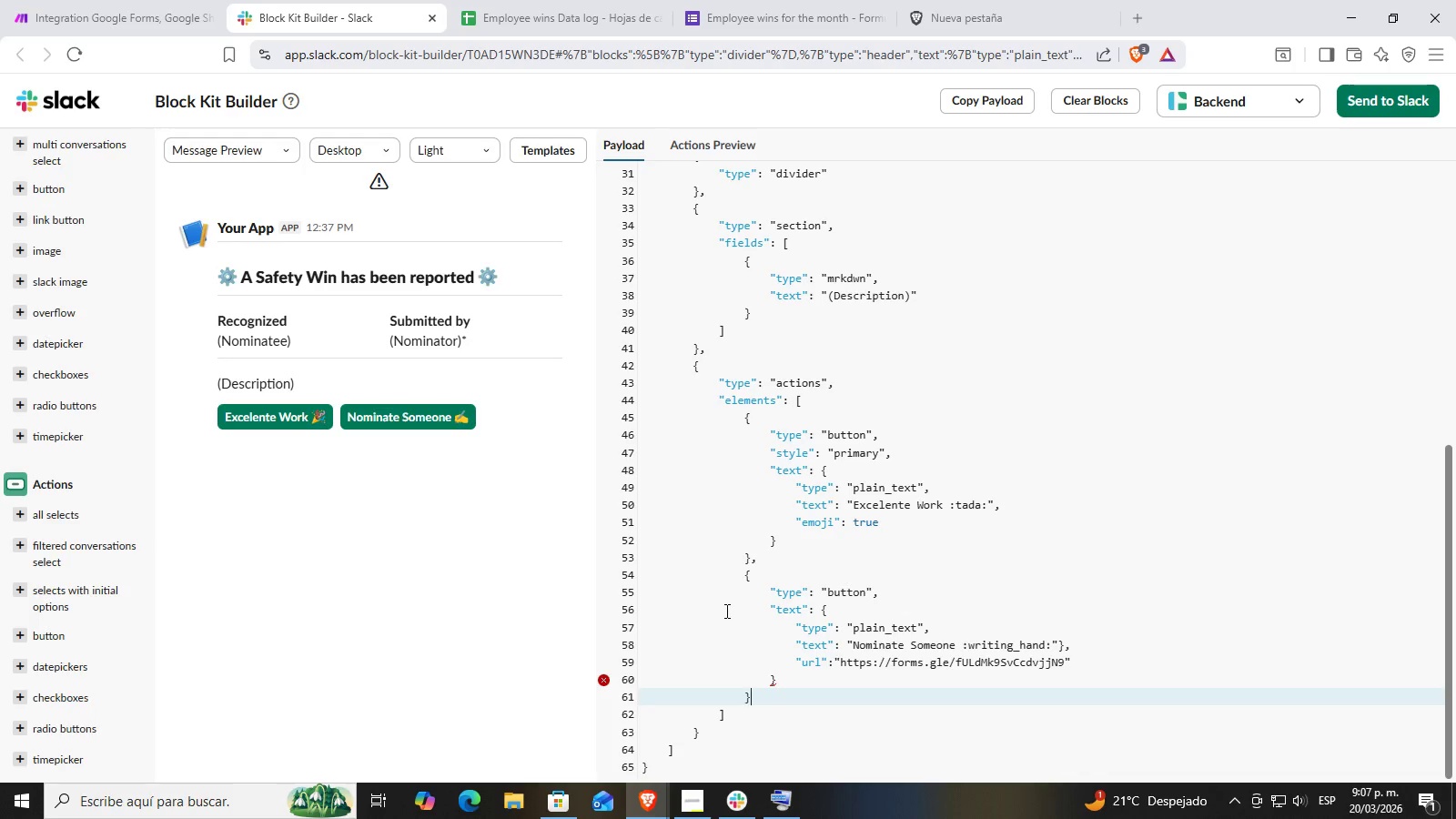 
left_click([784, 683])
 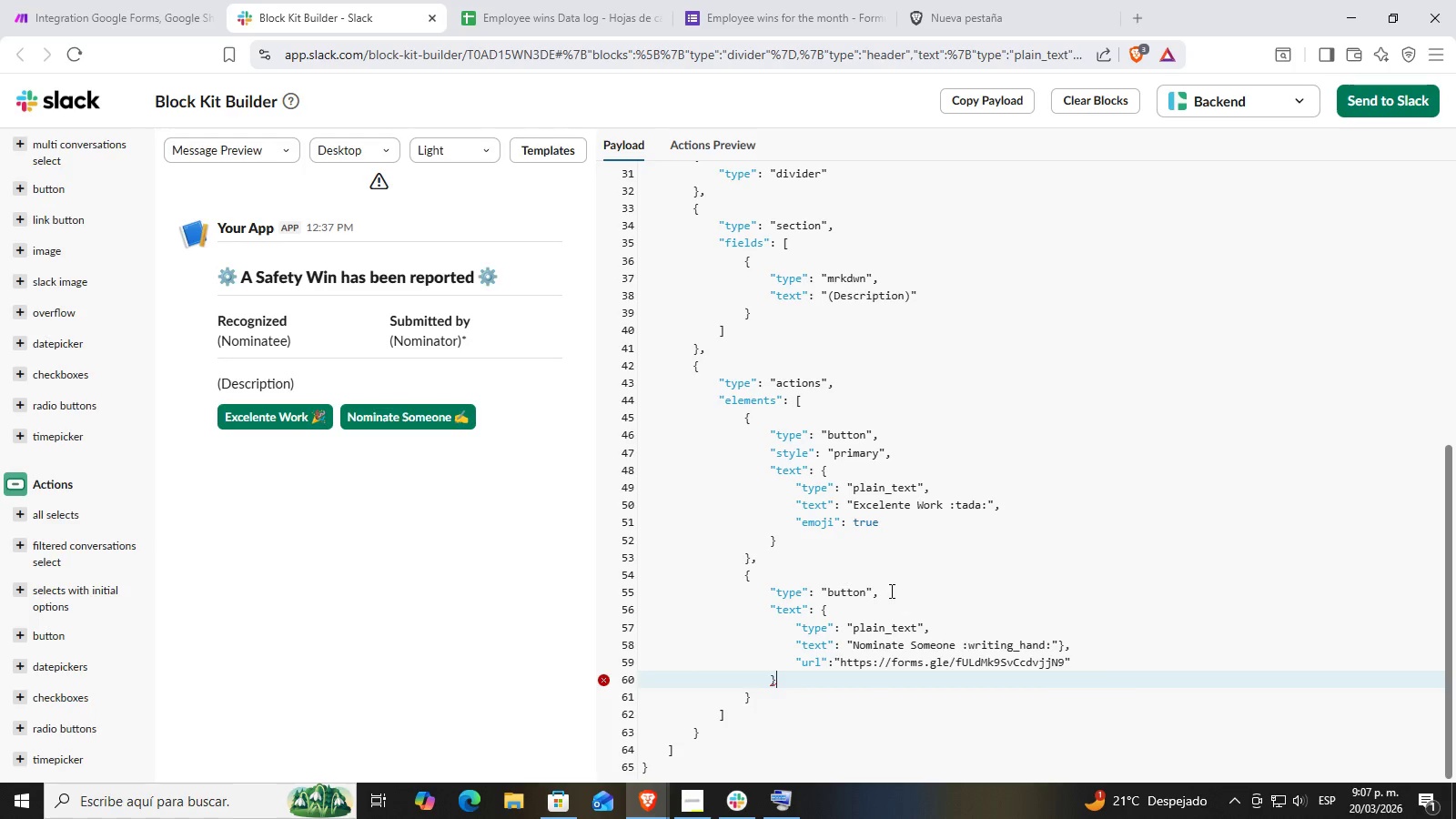 
key(ArrowDown)
 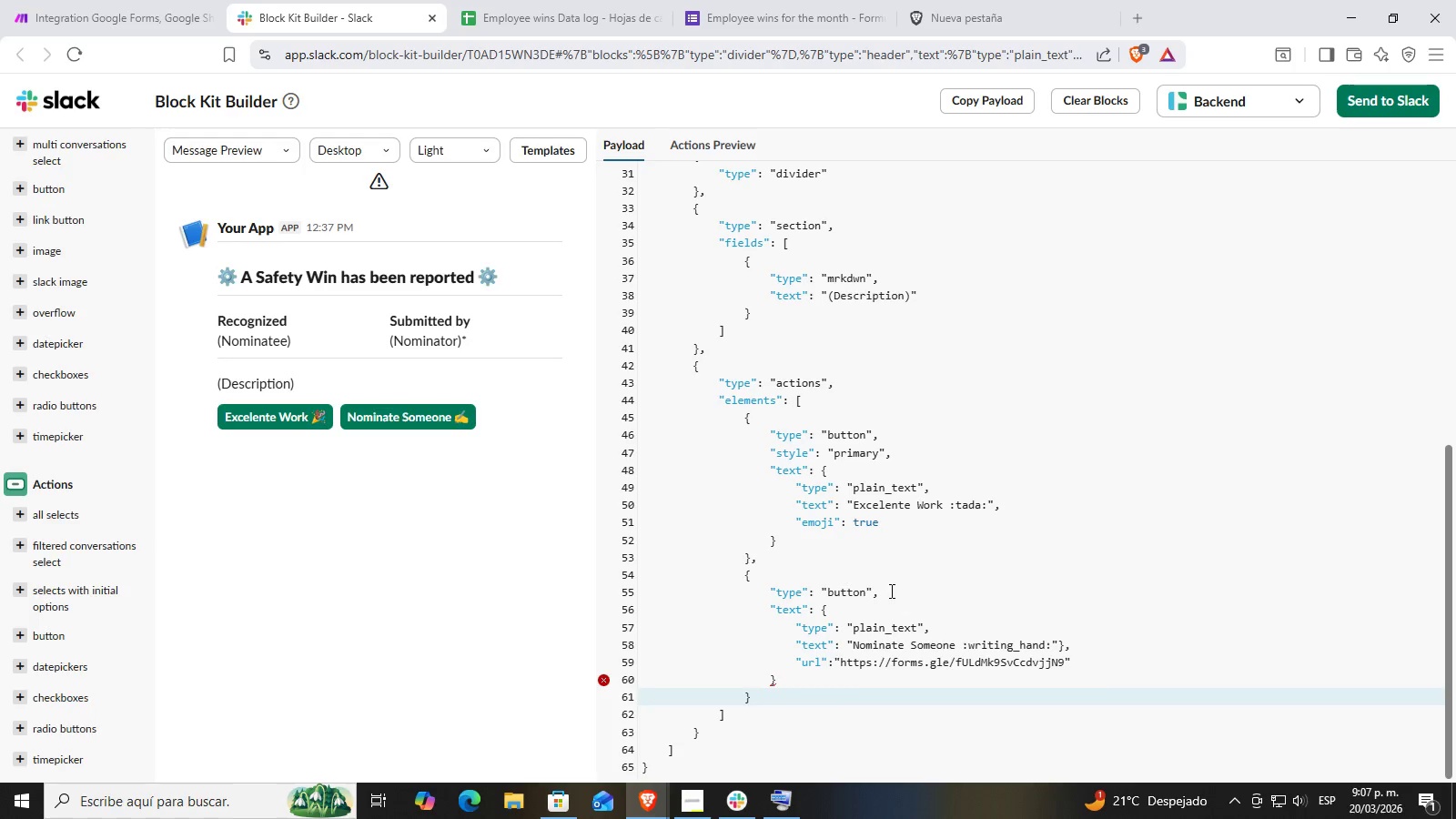 
key(ArrowUp)
 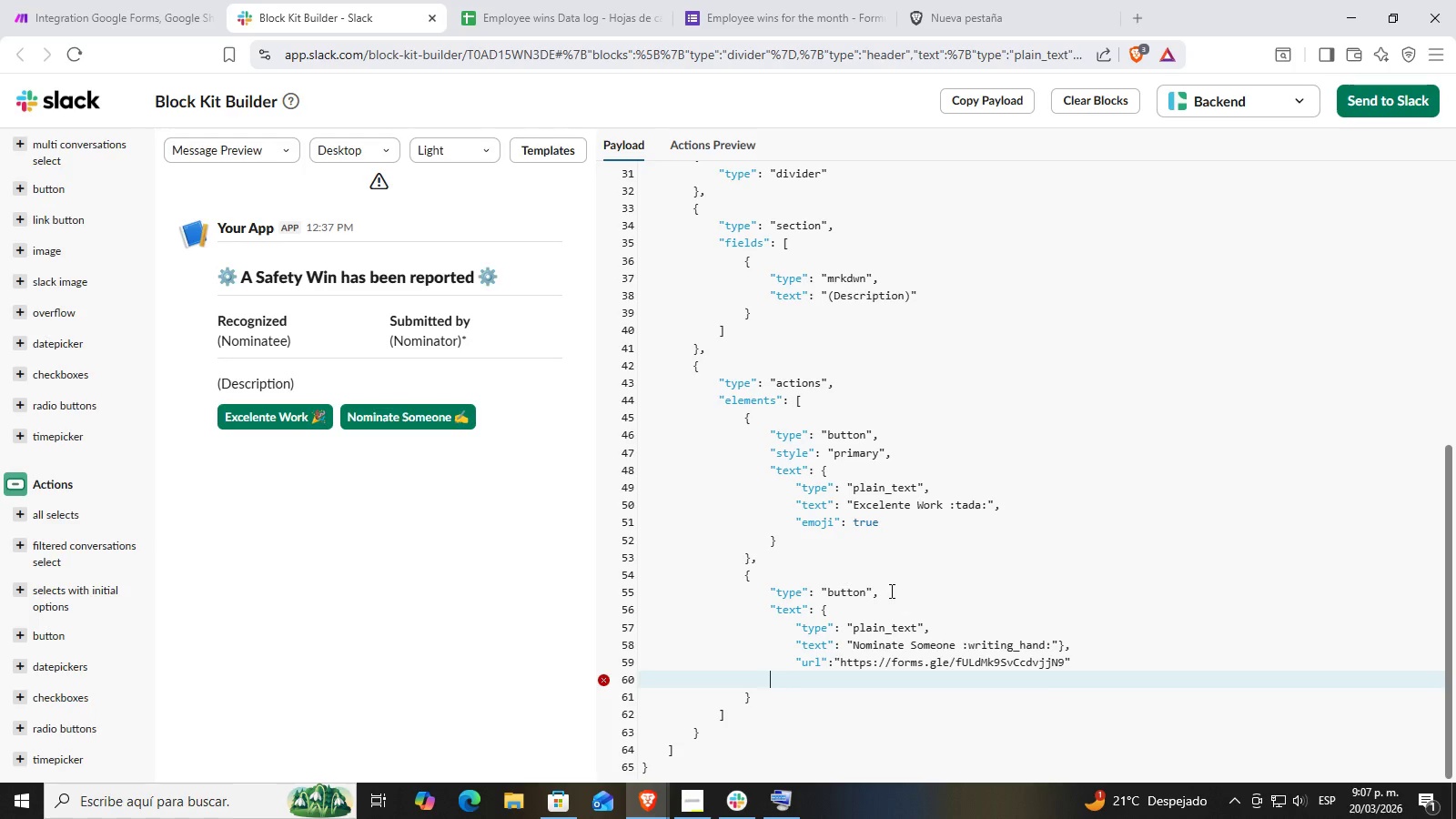 
key(Backspace)
 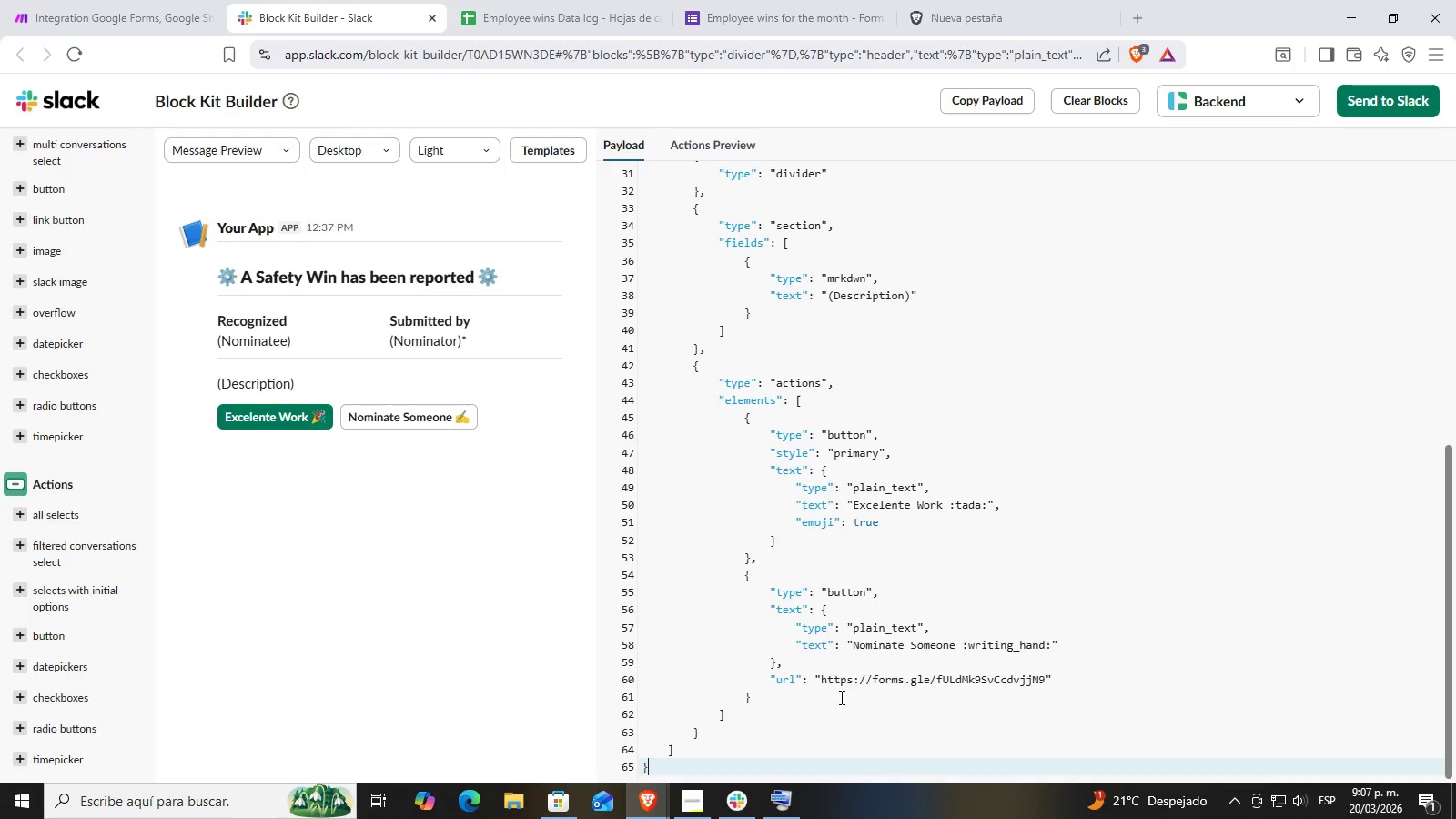 
double_click([849, 656])
 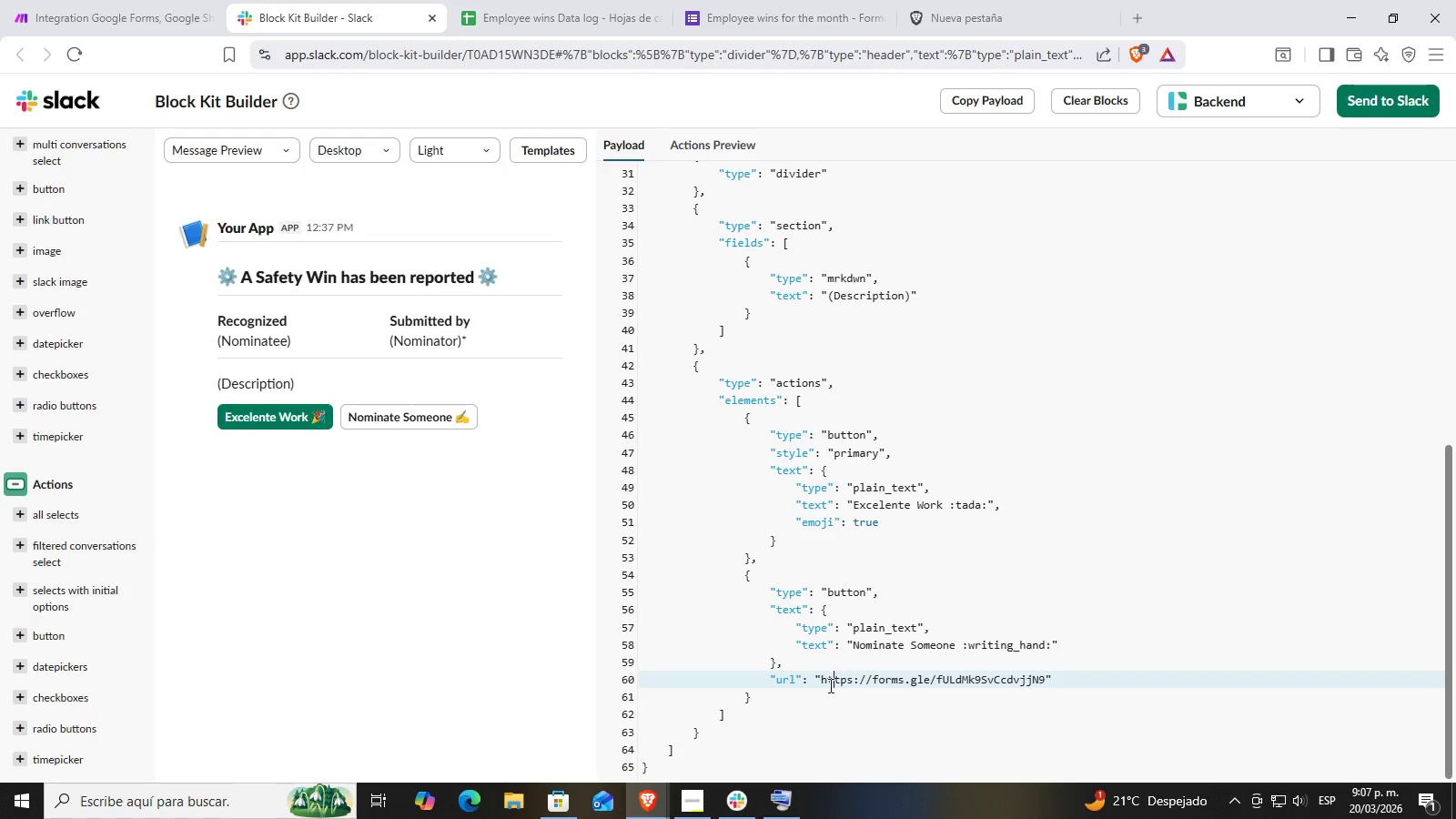 
double_click([812, 708])
 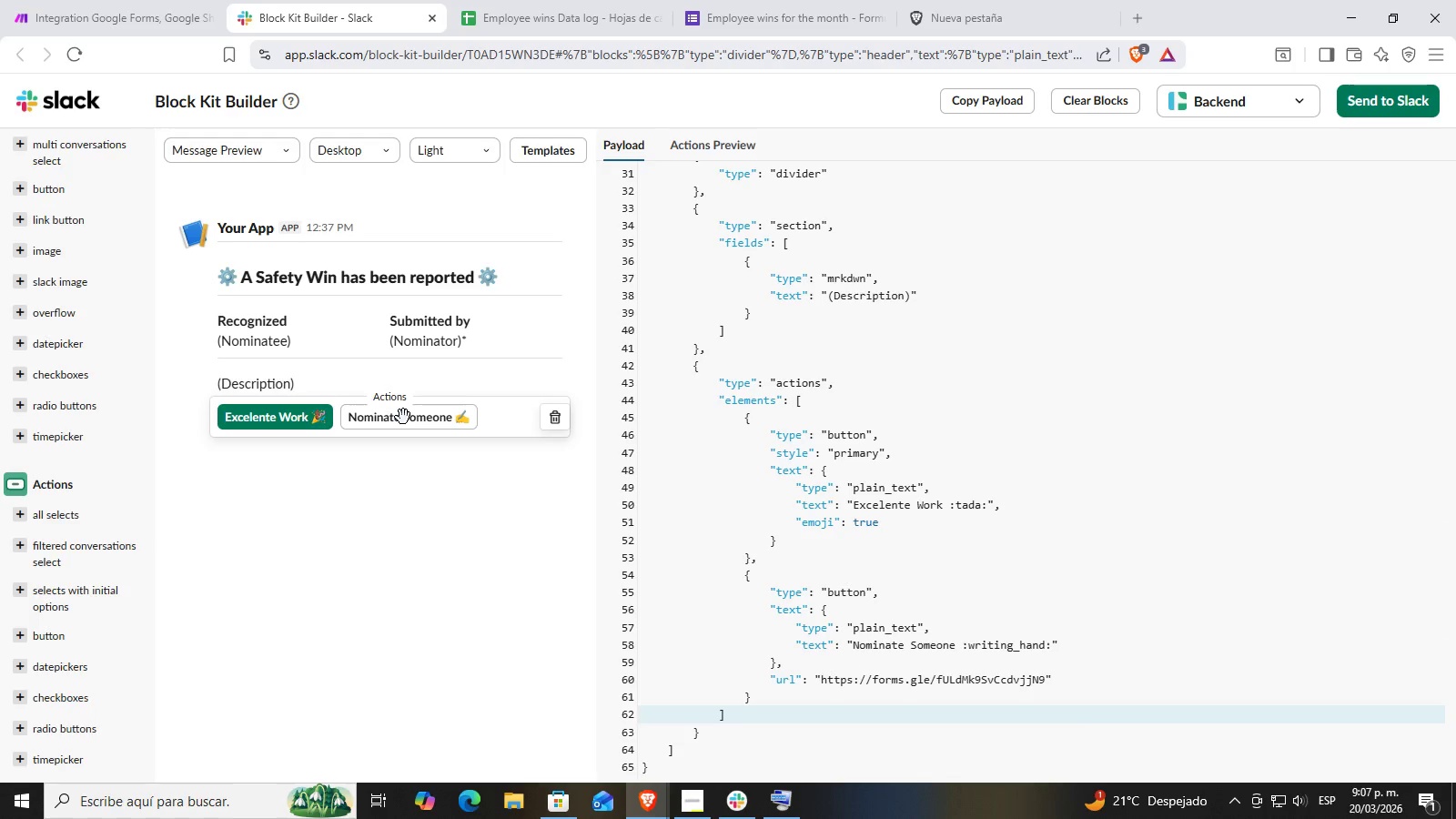 
left_click([407, 421])
 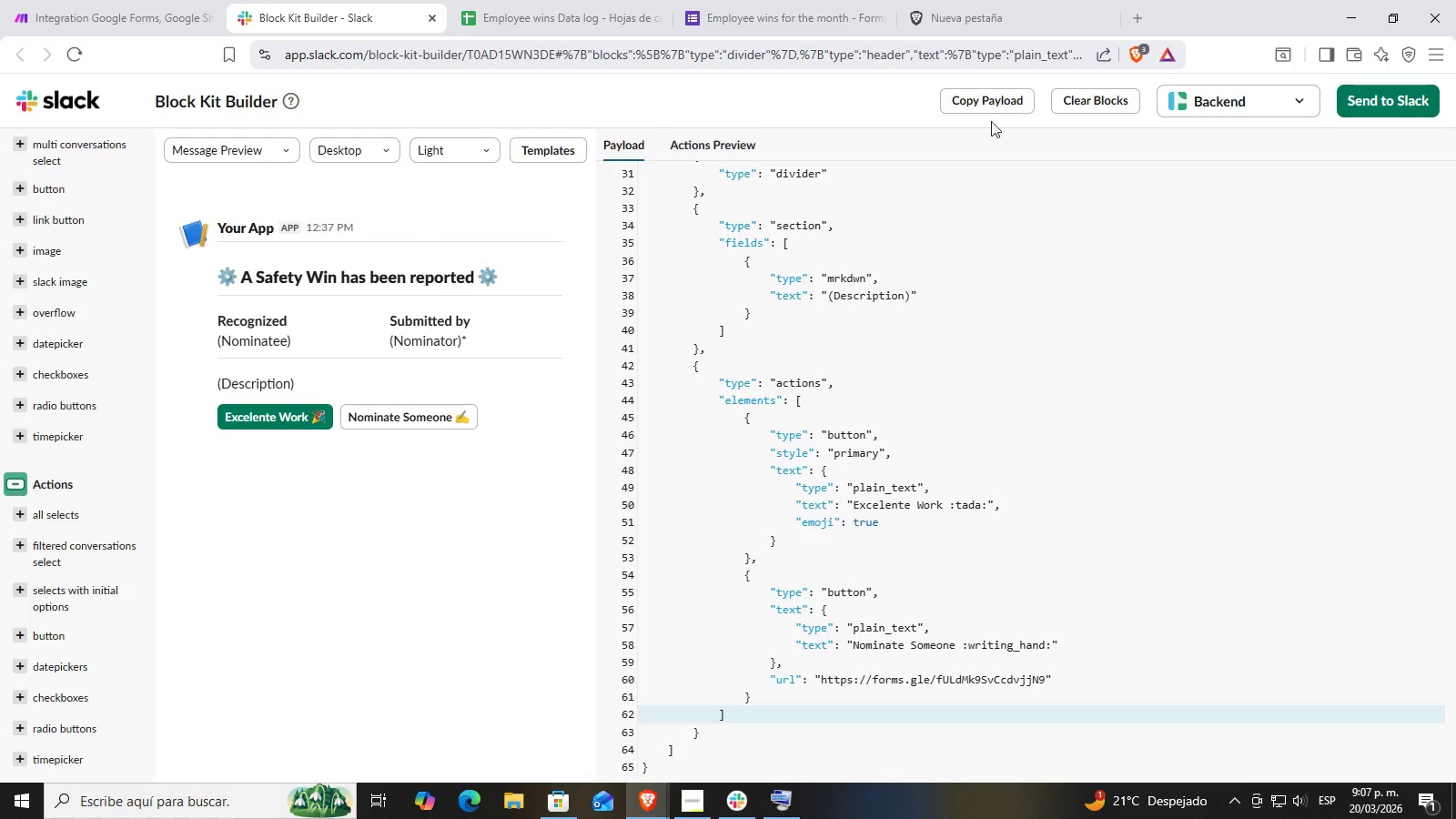 
left_click([996, 104])
 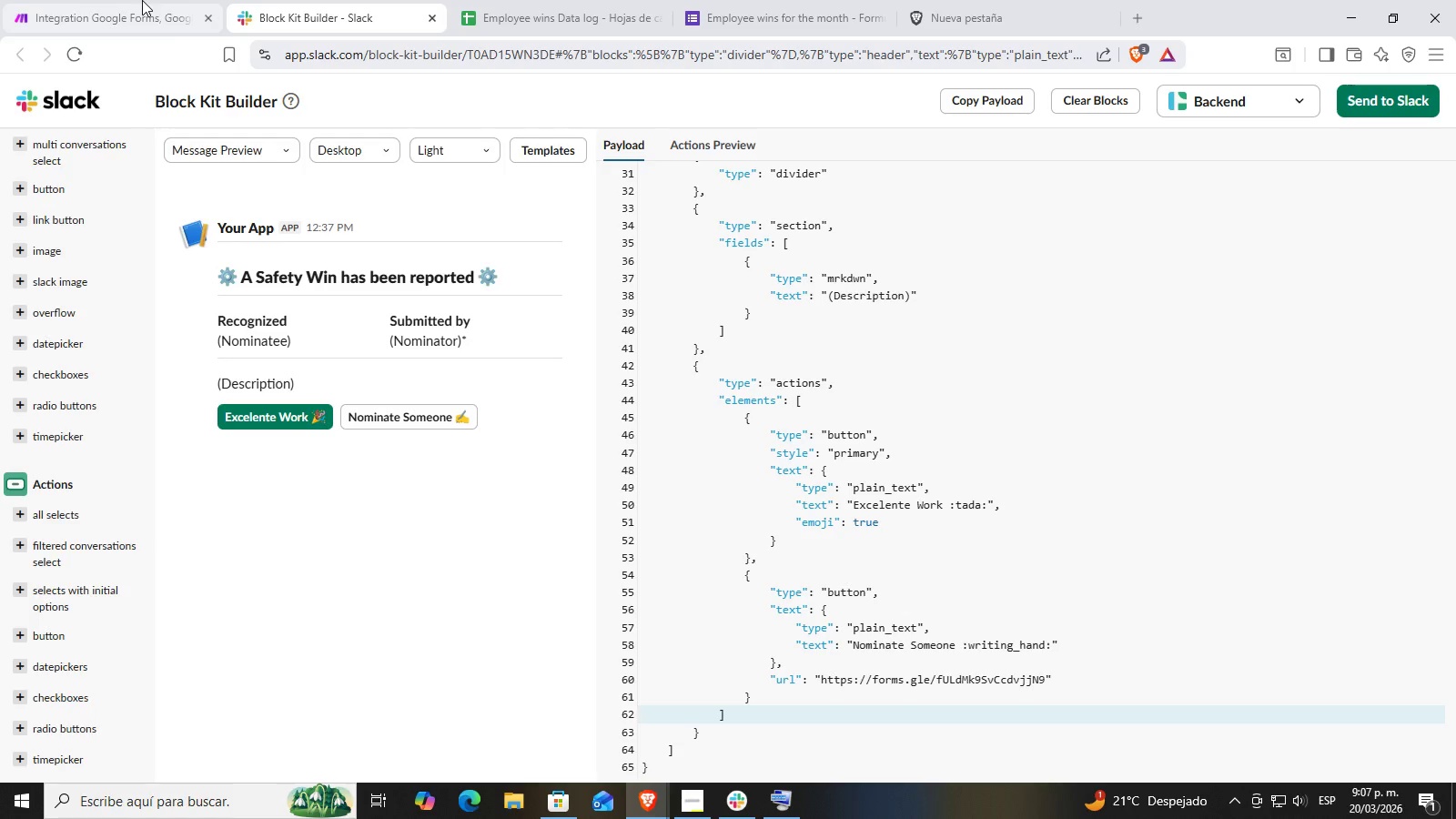 
left_click([144, 0])
 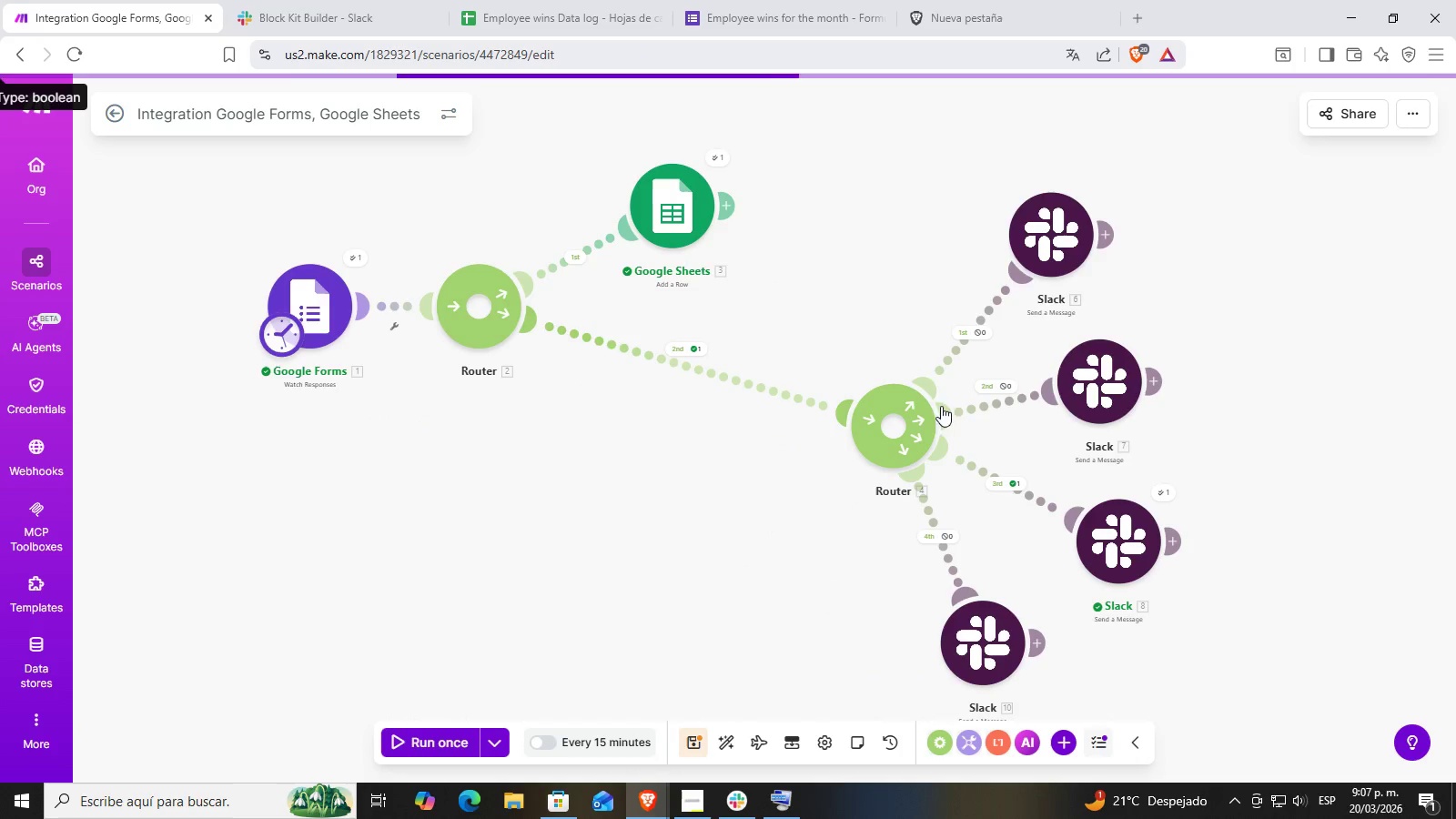 
left_click([1017, 249])
 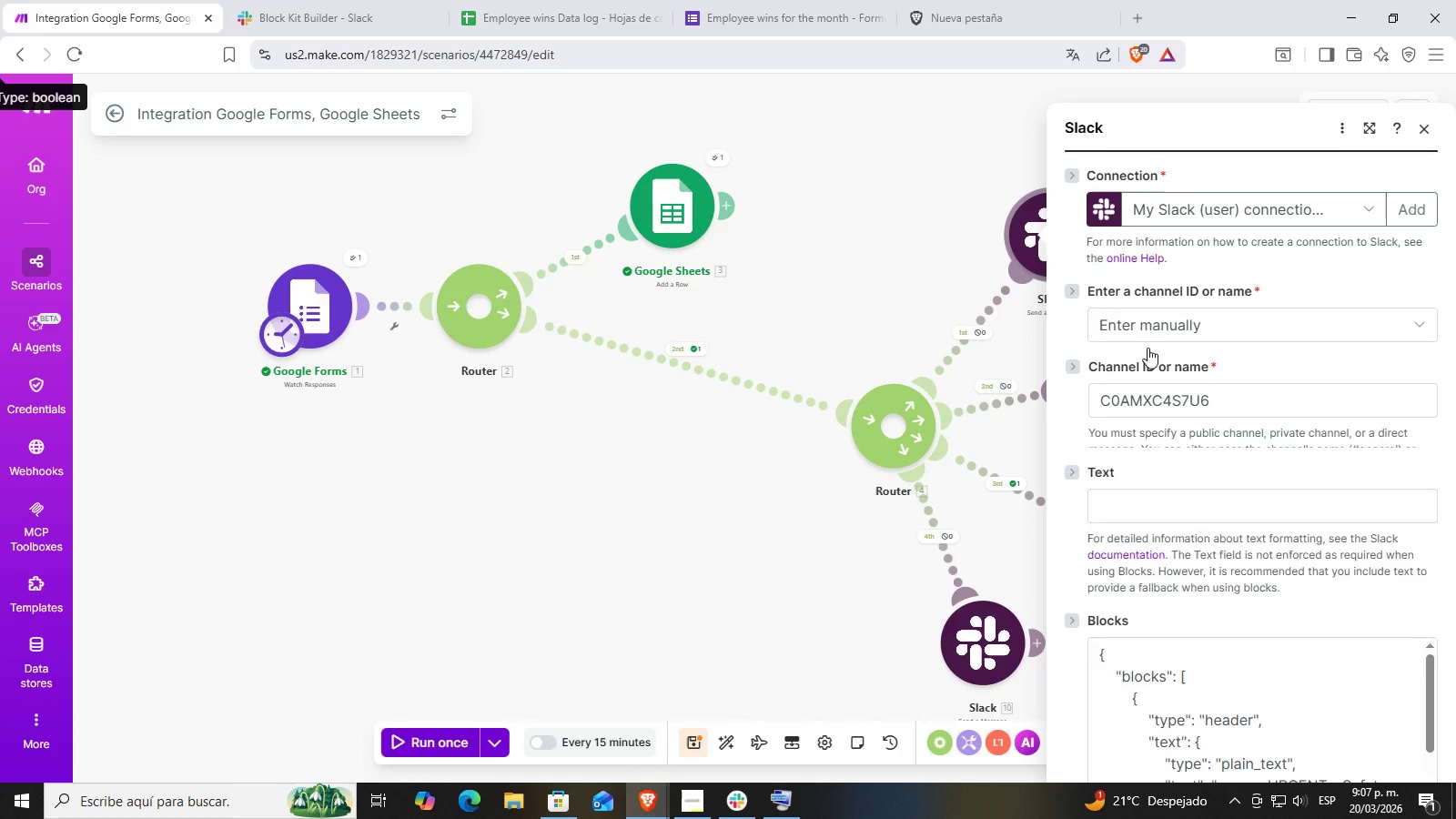 
scroll: coordinate [1329, 451], scroll_direction: down, amount: 3.0
 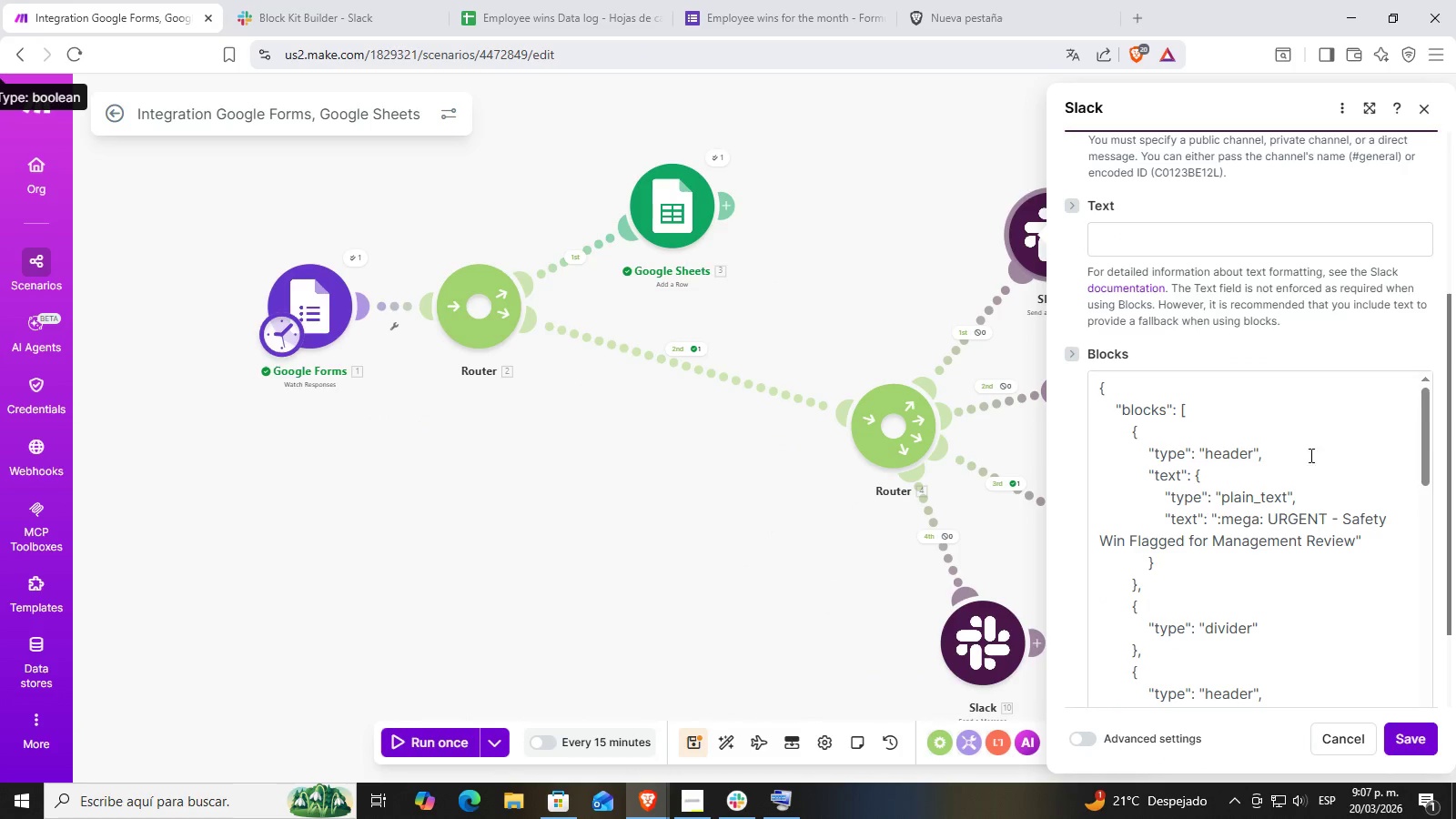 
scroll: coordinate [1167, 438], scroll_direction: up, amount: 3.0
 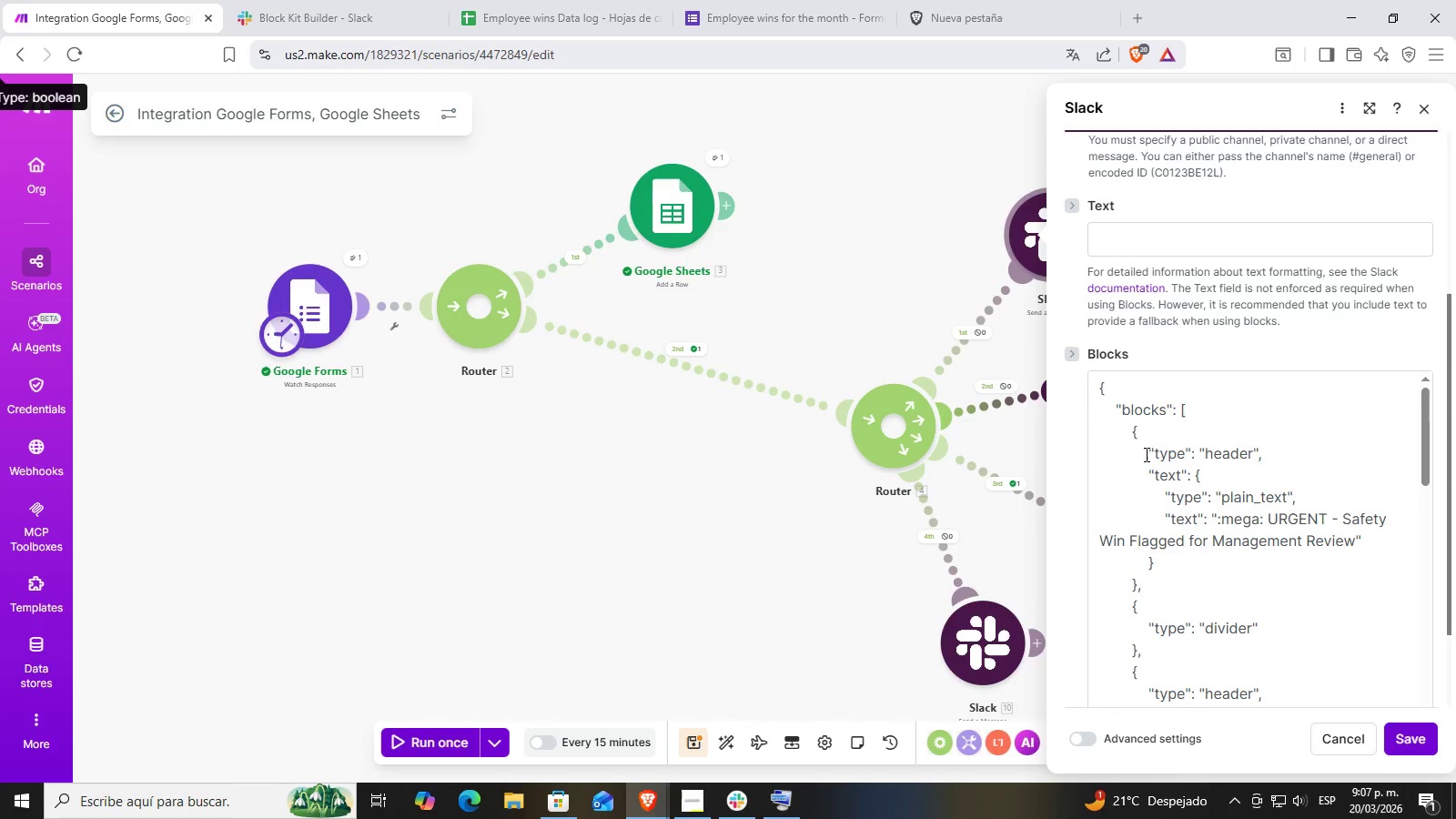 
left_click_drag(start_coordinate=[1099, 388], to_coordinate=[1338, 679])
 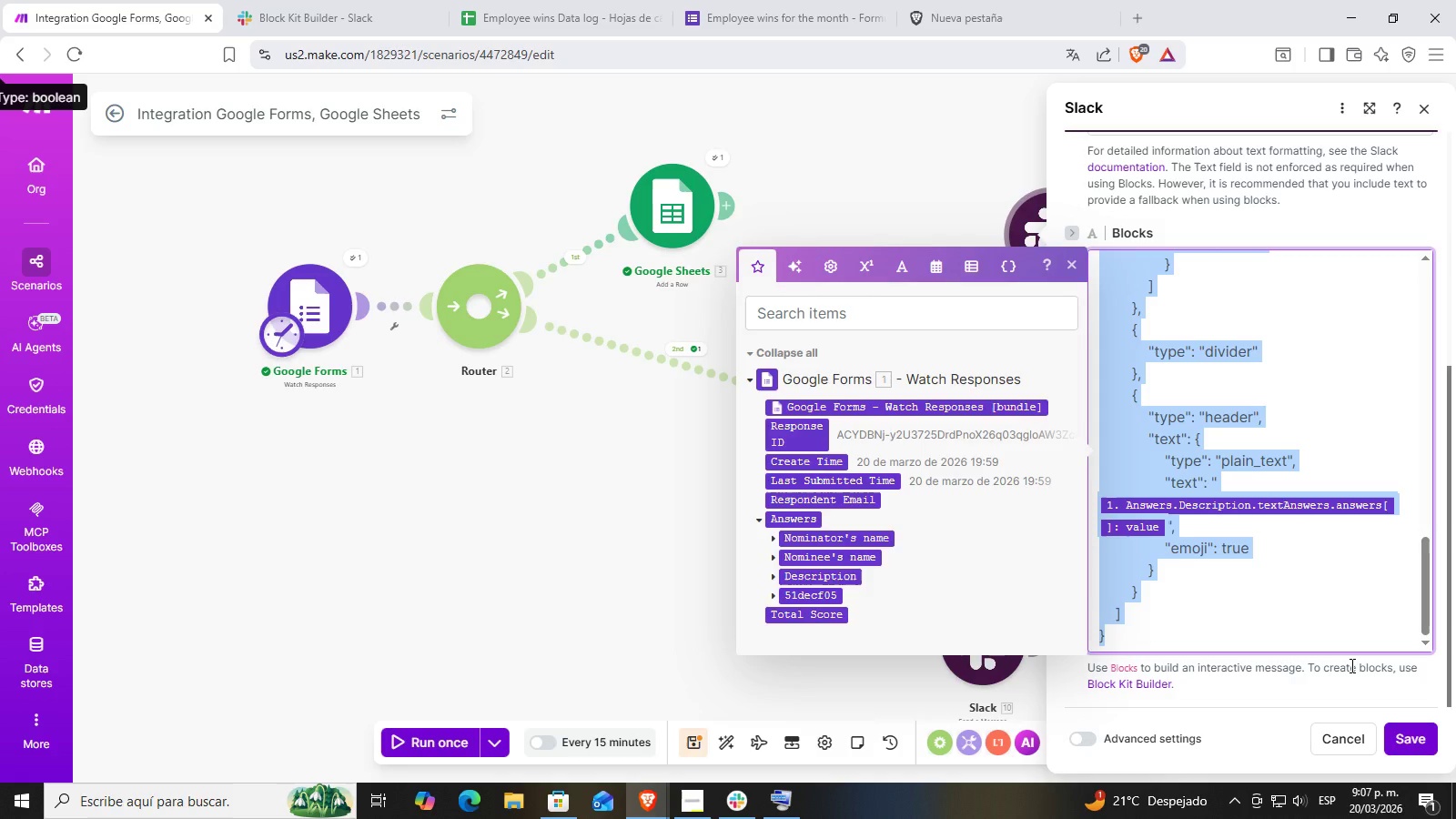 
key(Control+V)
 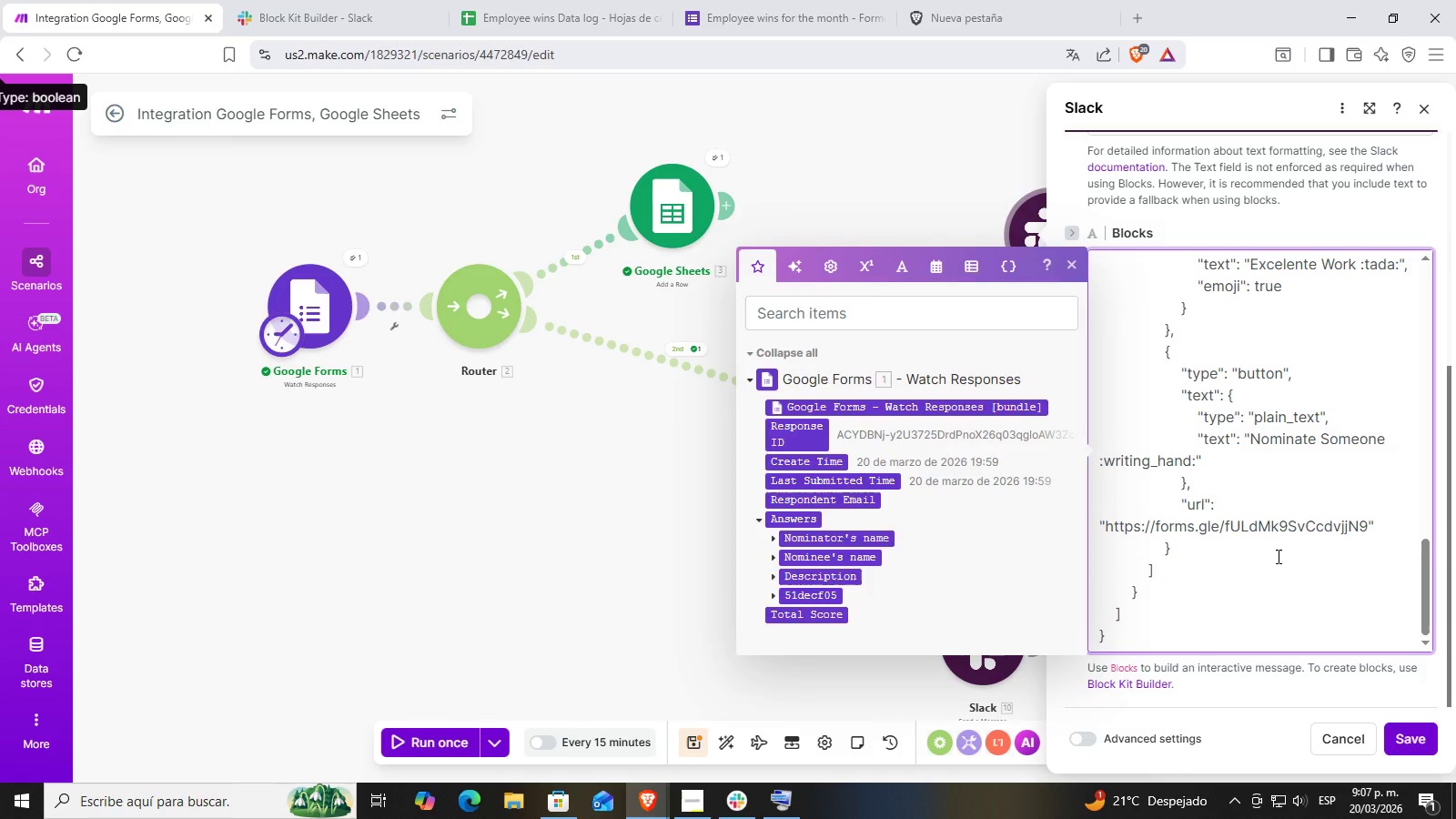 
scroll: coordinate [1303, 526], scroll_direction: up, amount: 17.0
 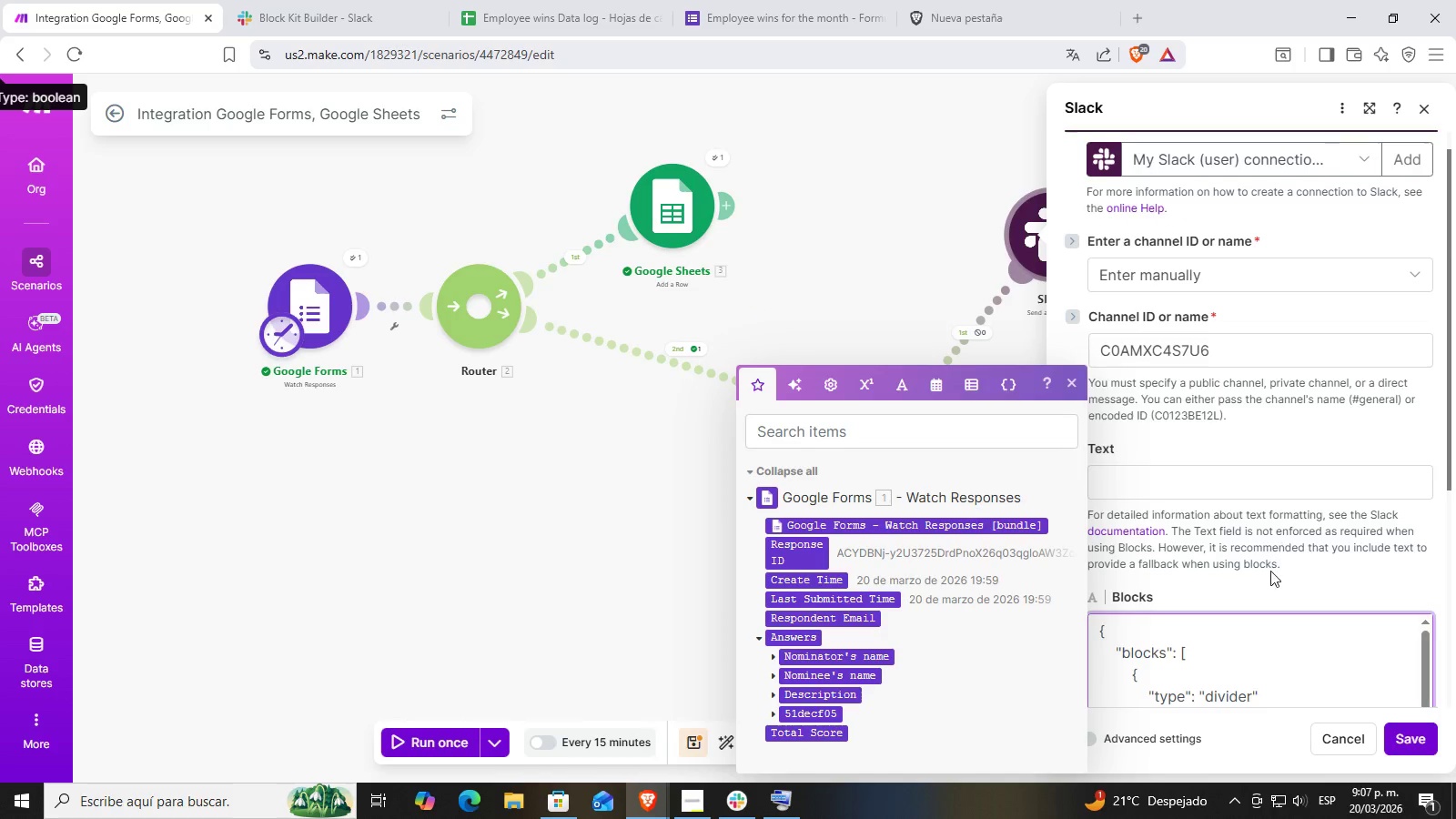 
scroll: coordinate [1257, 417], scroll_direction: down, amount: 5.0
 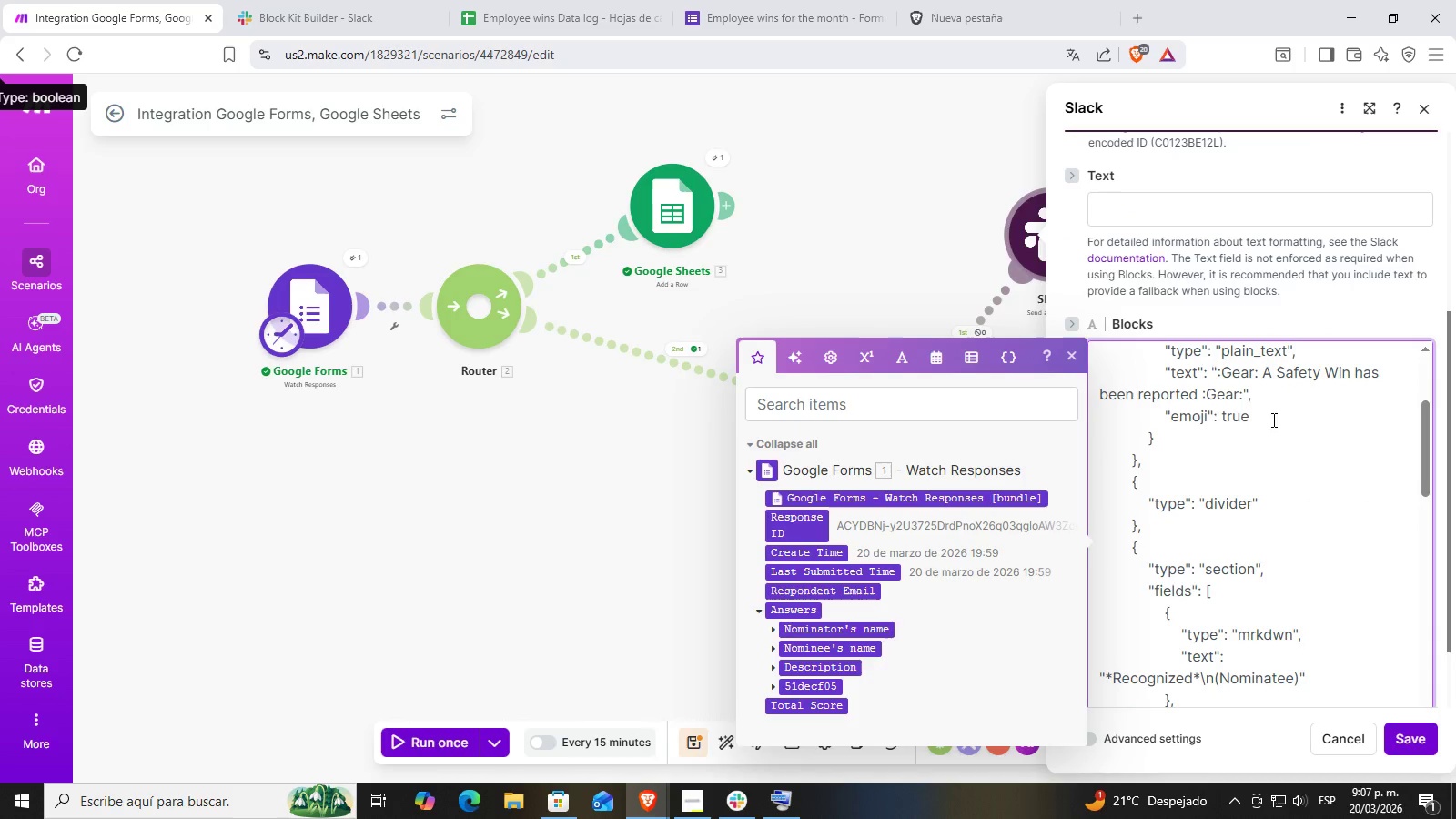 
scroll: coordinate [1275, 392], scroll_direction: up, amount: 1.0
 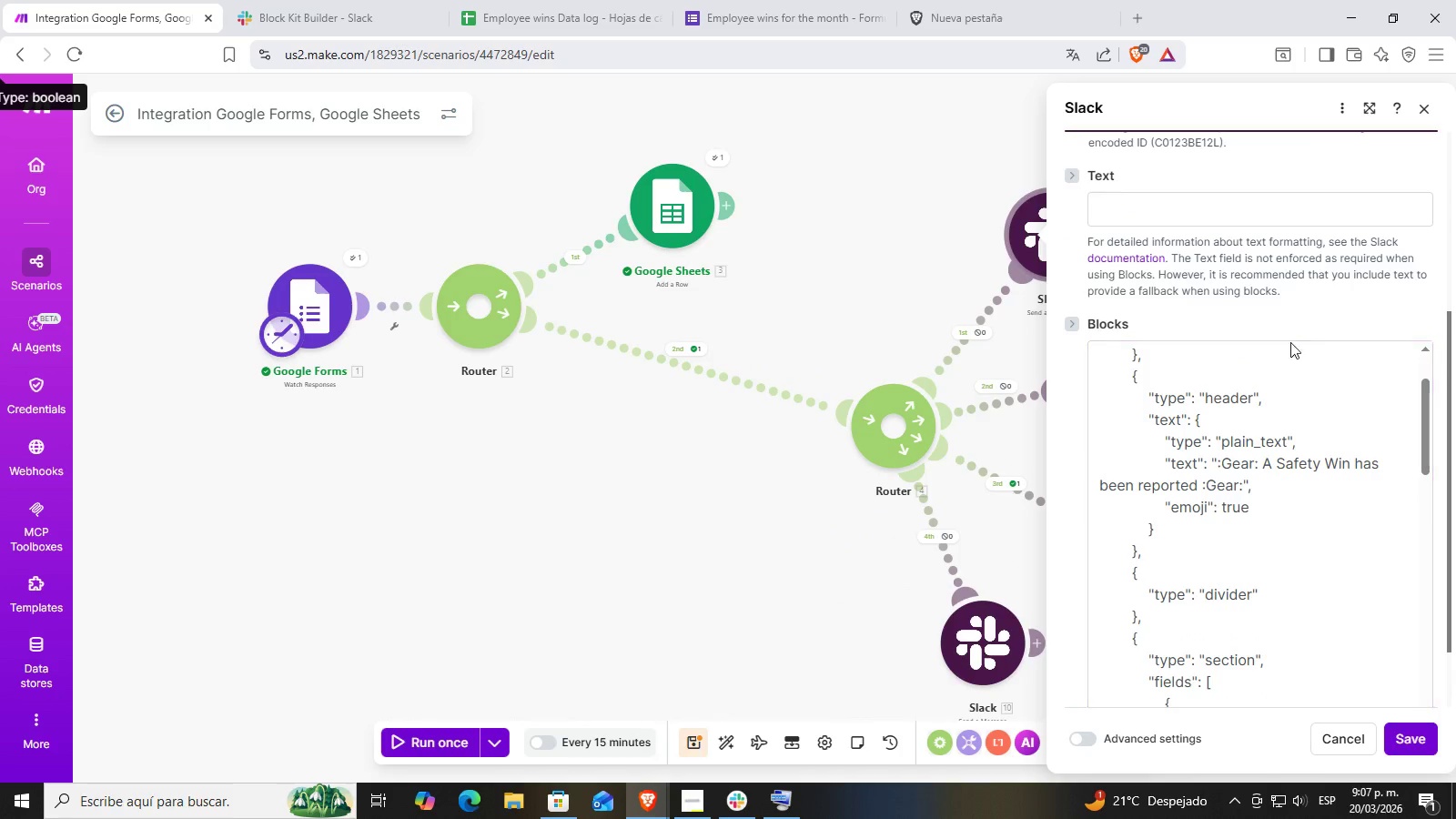 
double_click([1260, 457])
 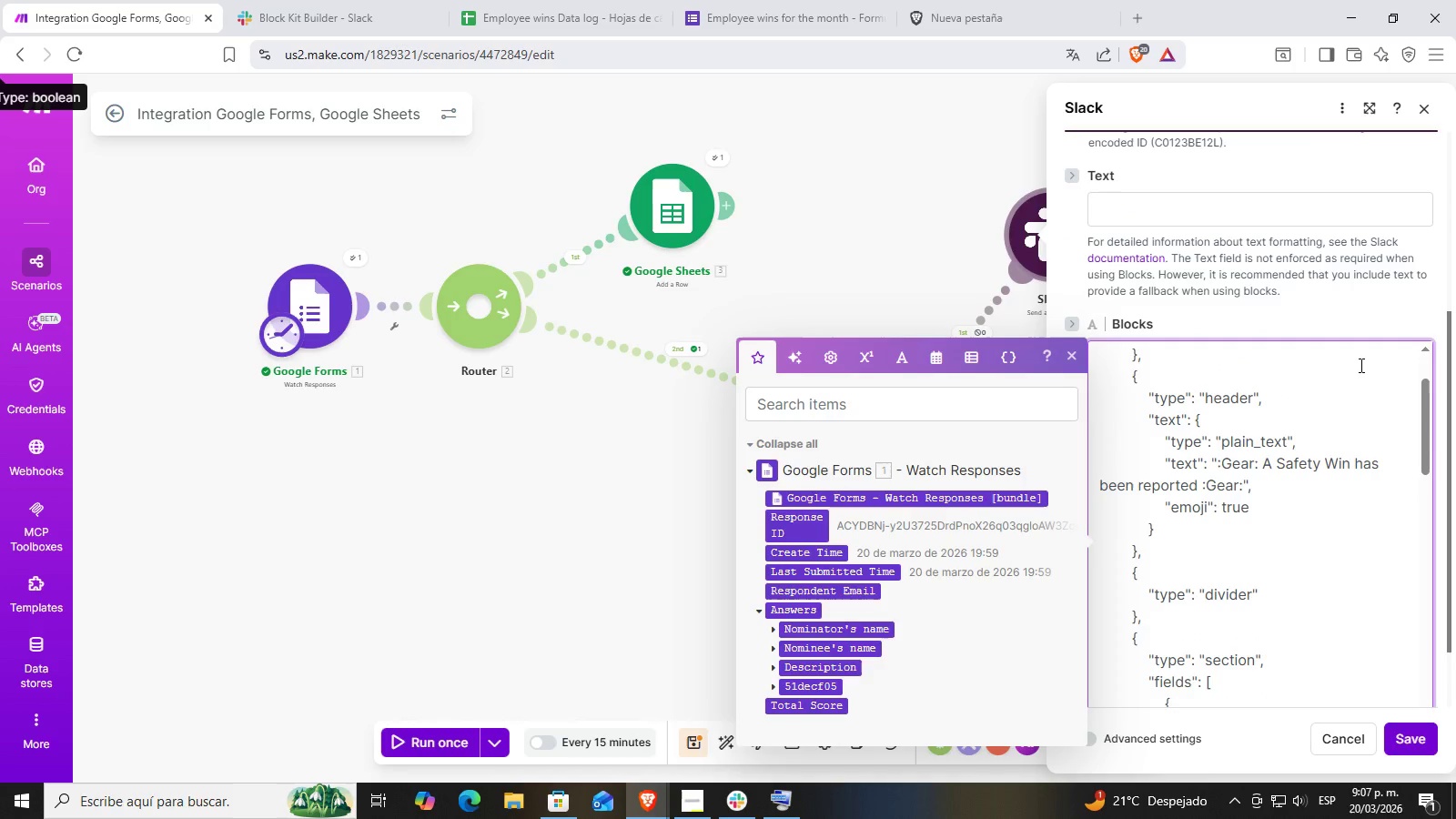 
key(Control+ControlLeft)
 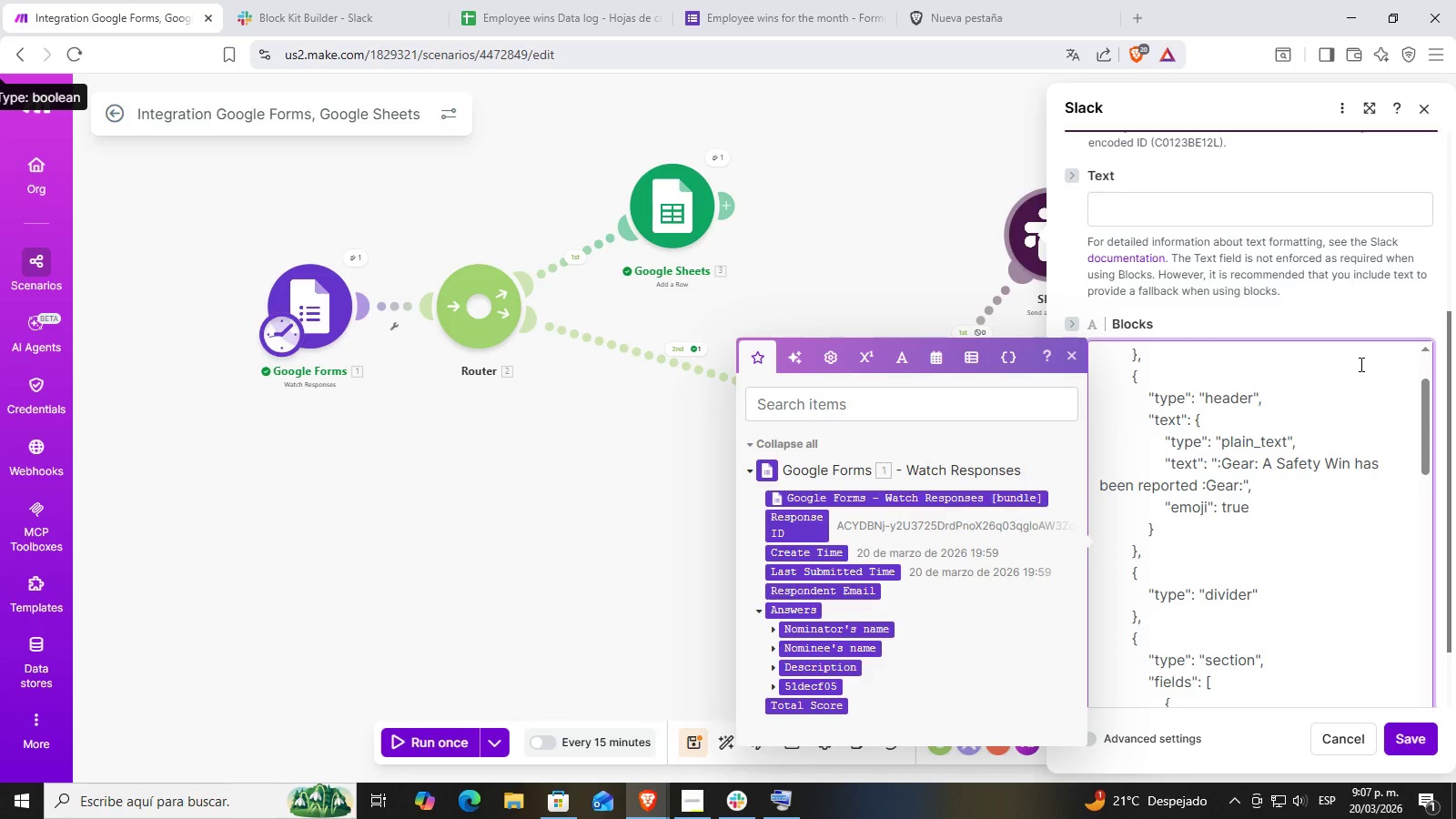 
key(Control+Z)
 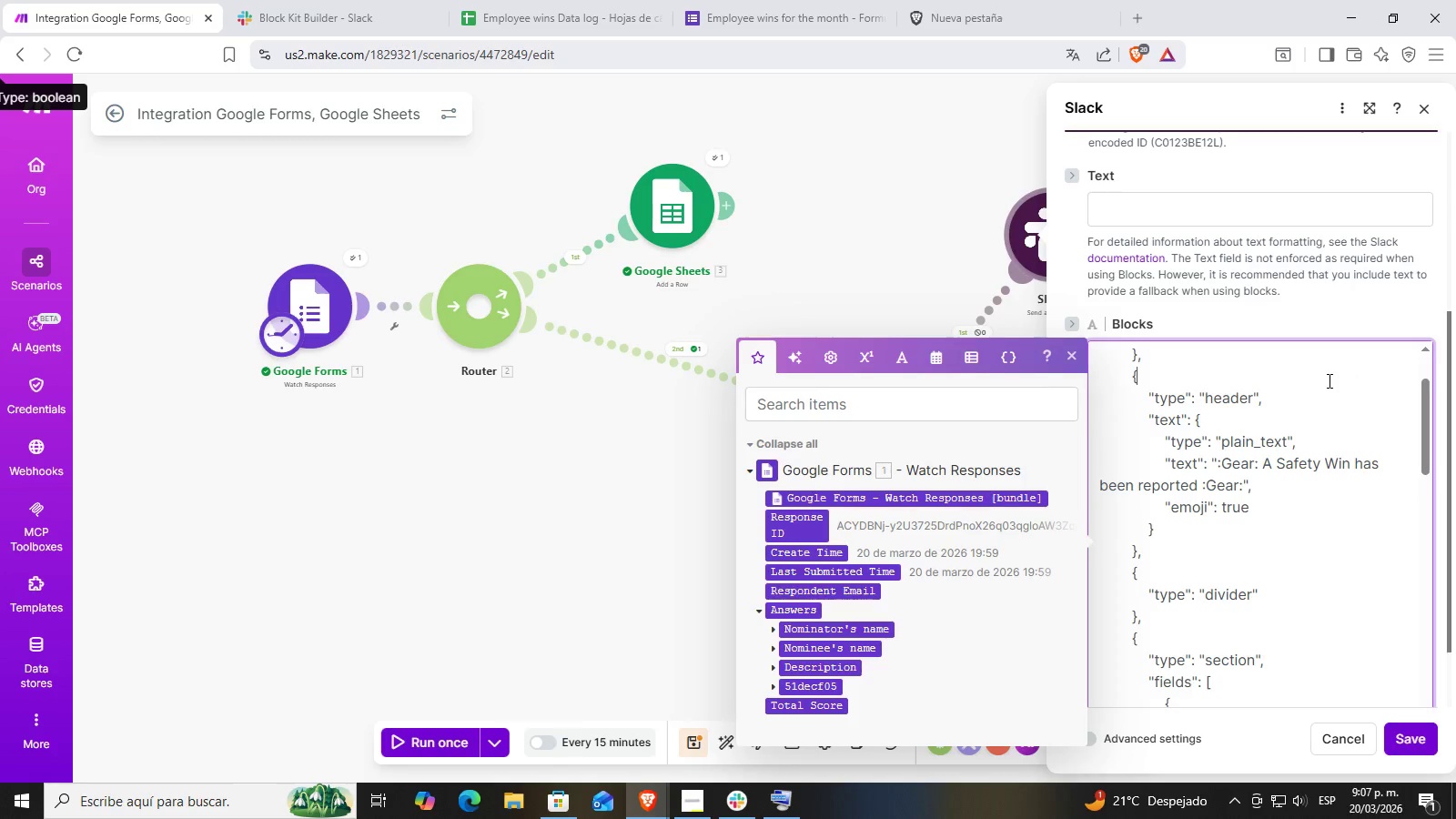 
double_click([1317, 289])
 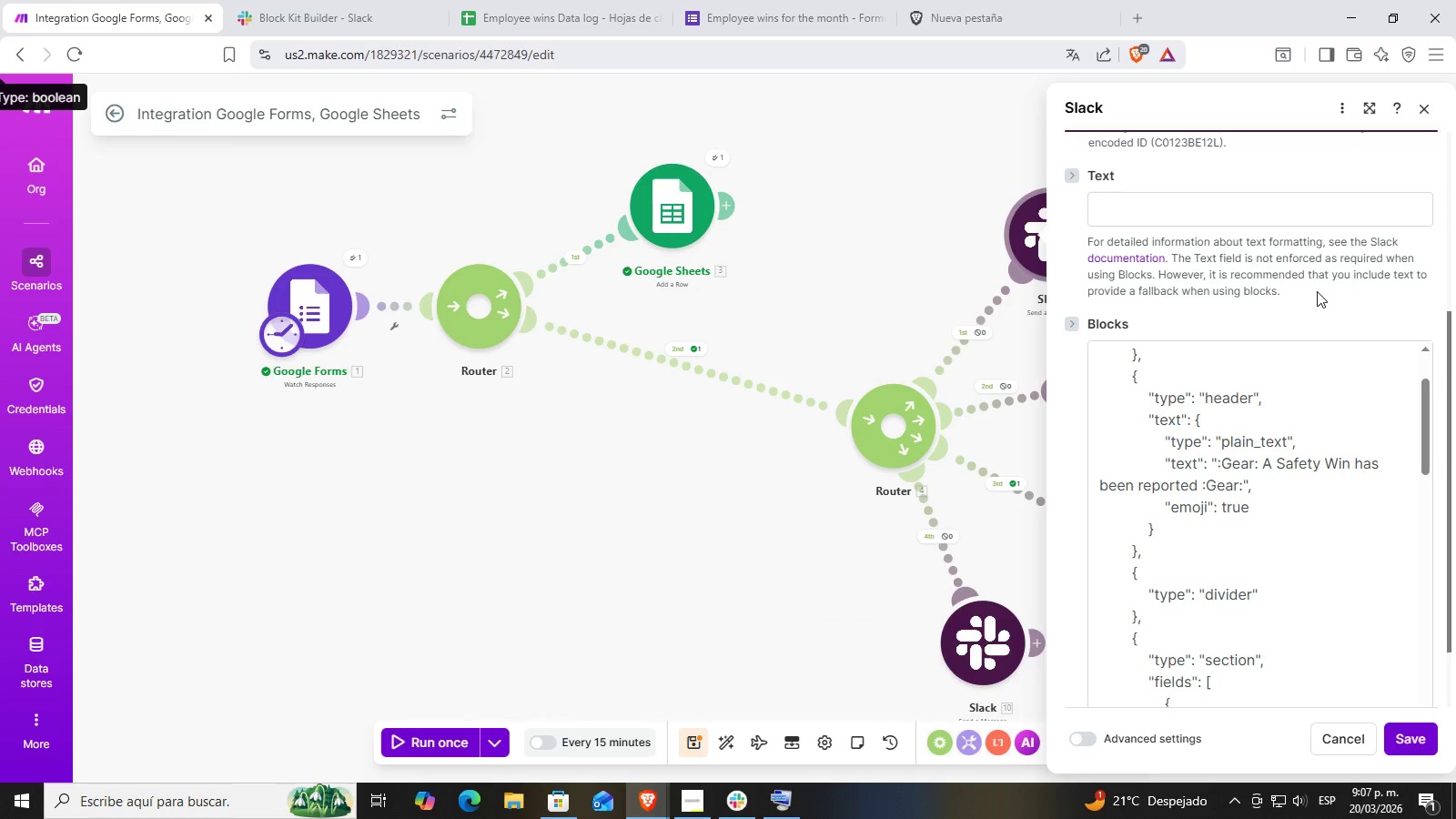 
key(Control+Z)
 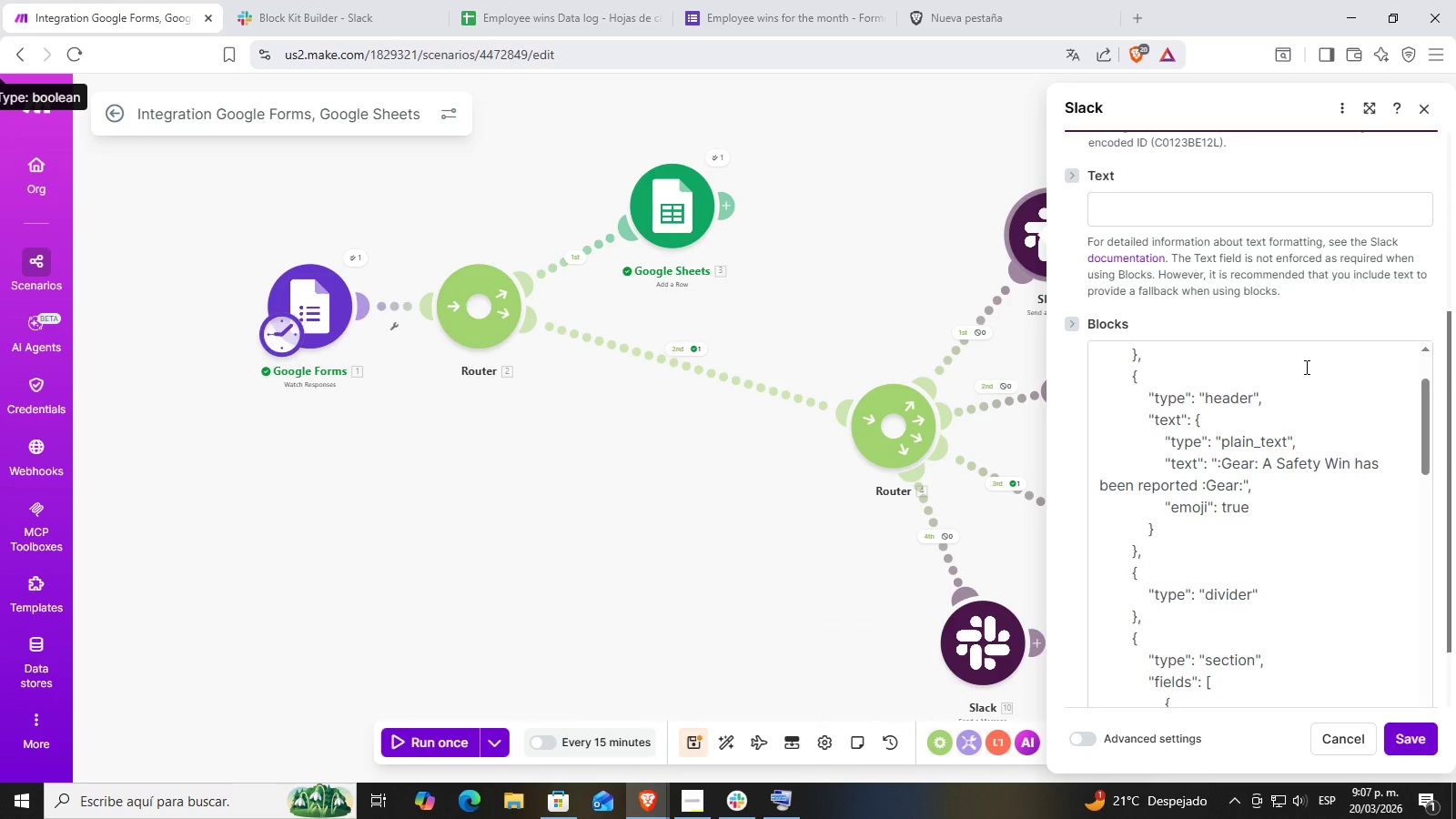 
key(Control+Z)
 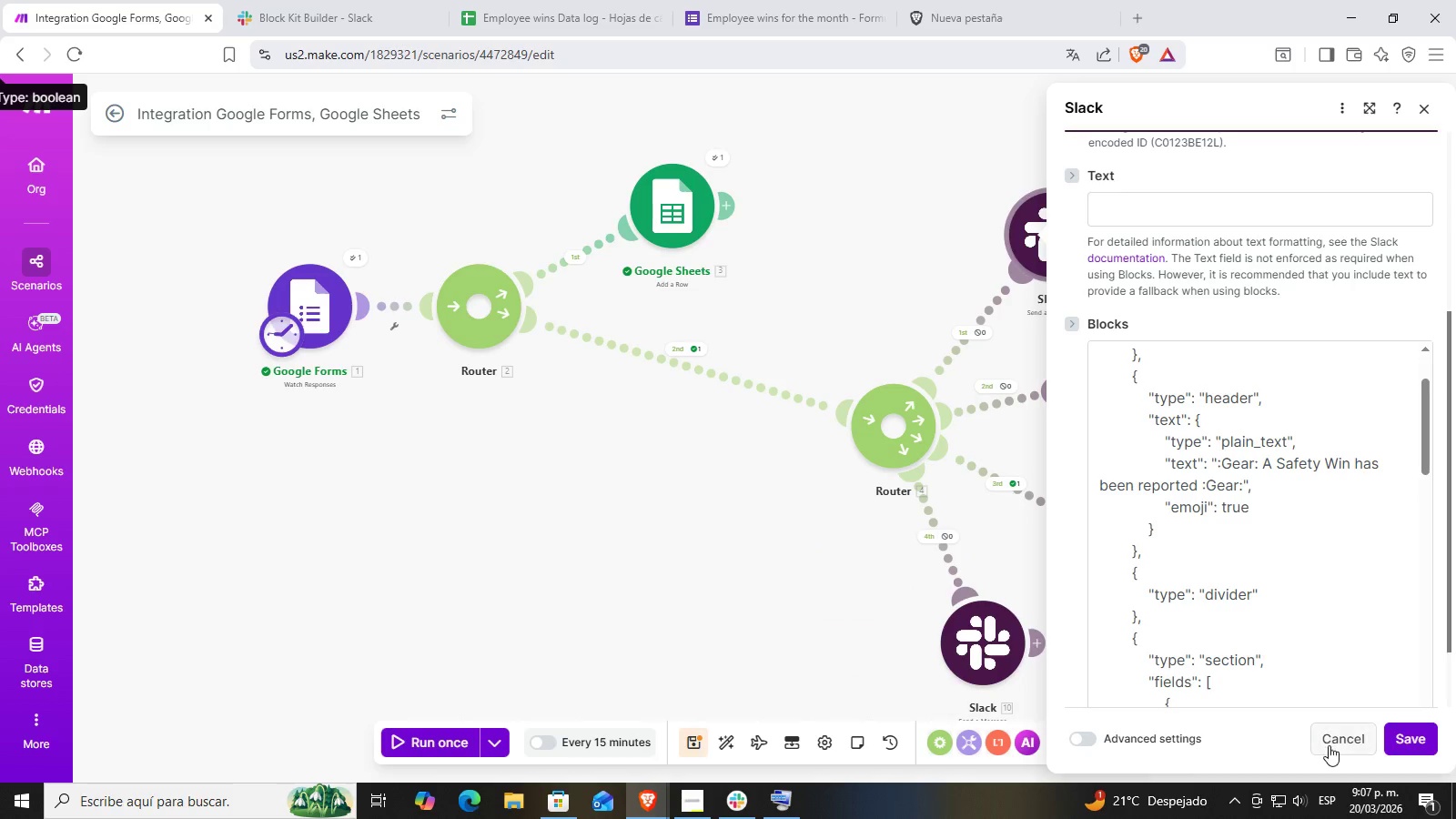 
left_click([1329, 745])
 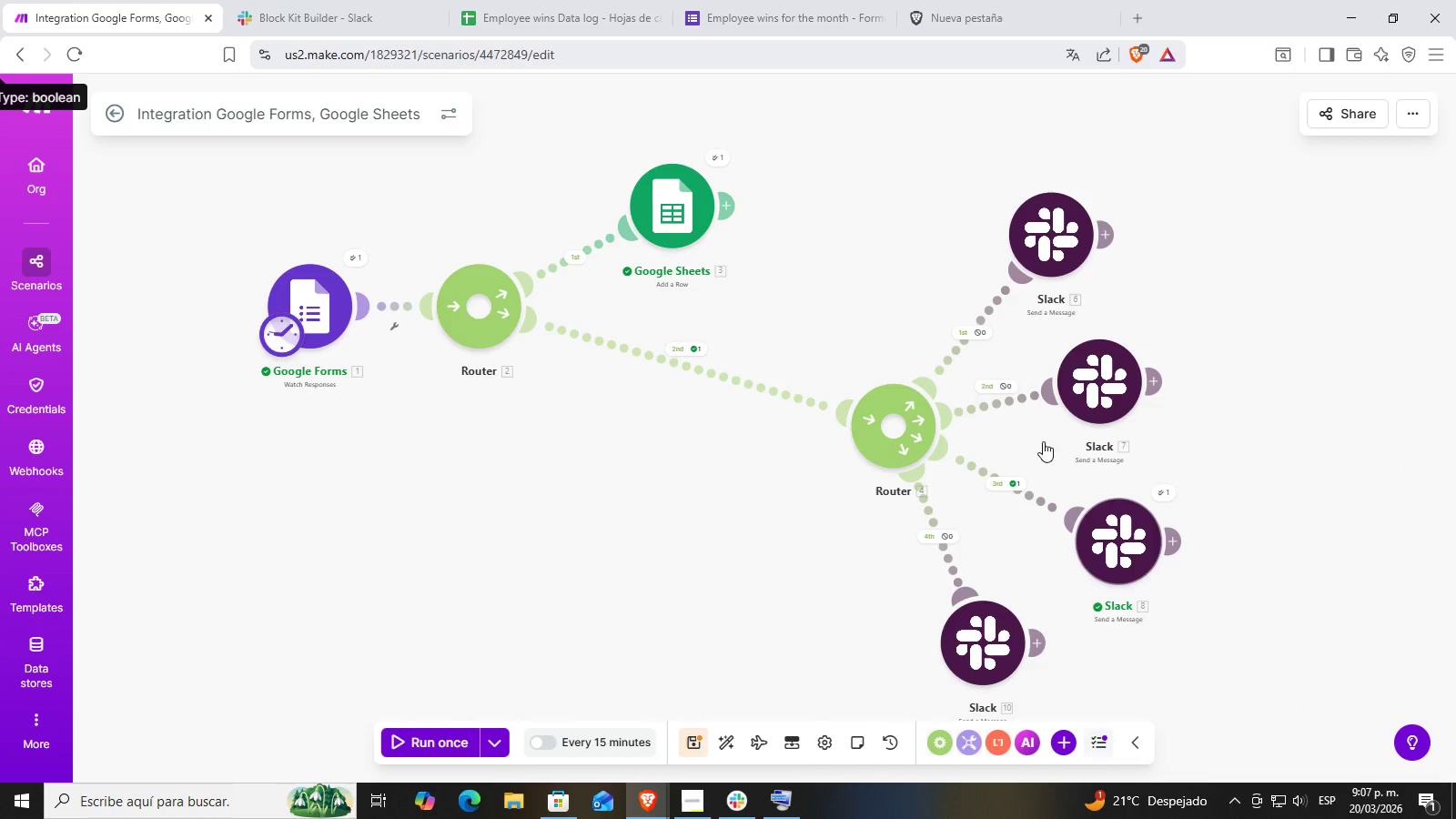 
left_click([1040, 238])
 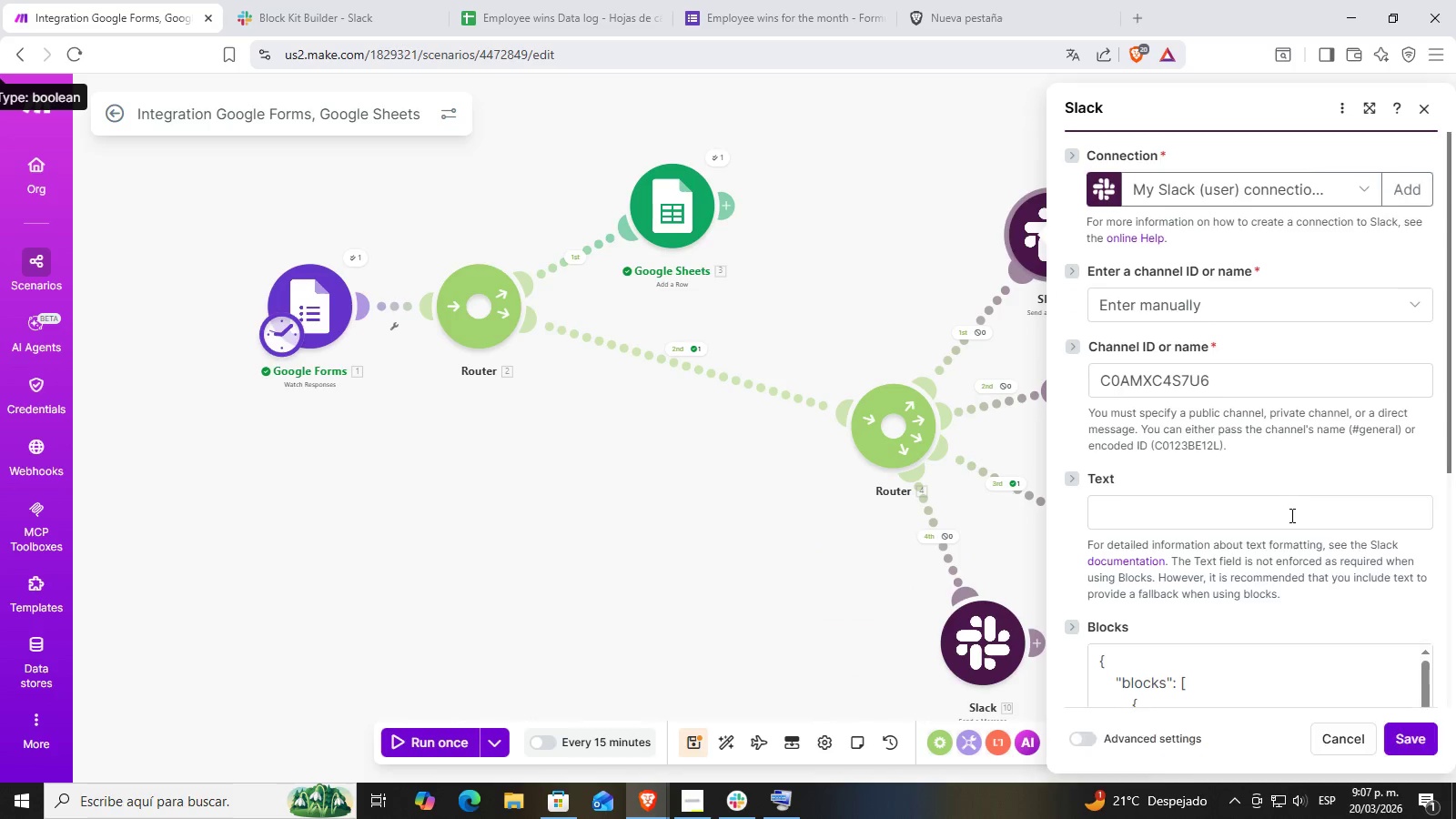 
scroll: coordinate [1257, 551], scroll_direction: down, amount: 4.0
 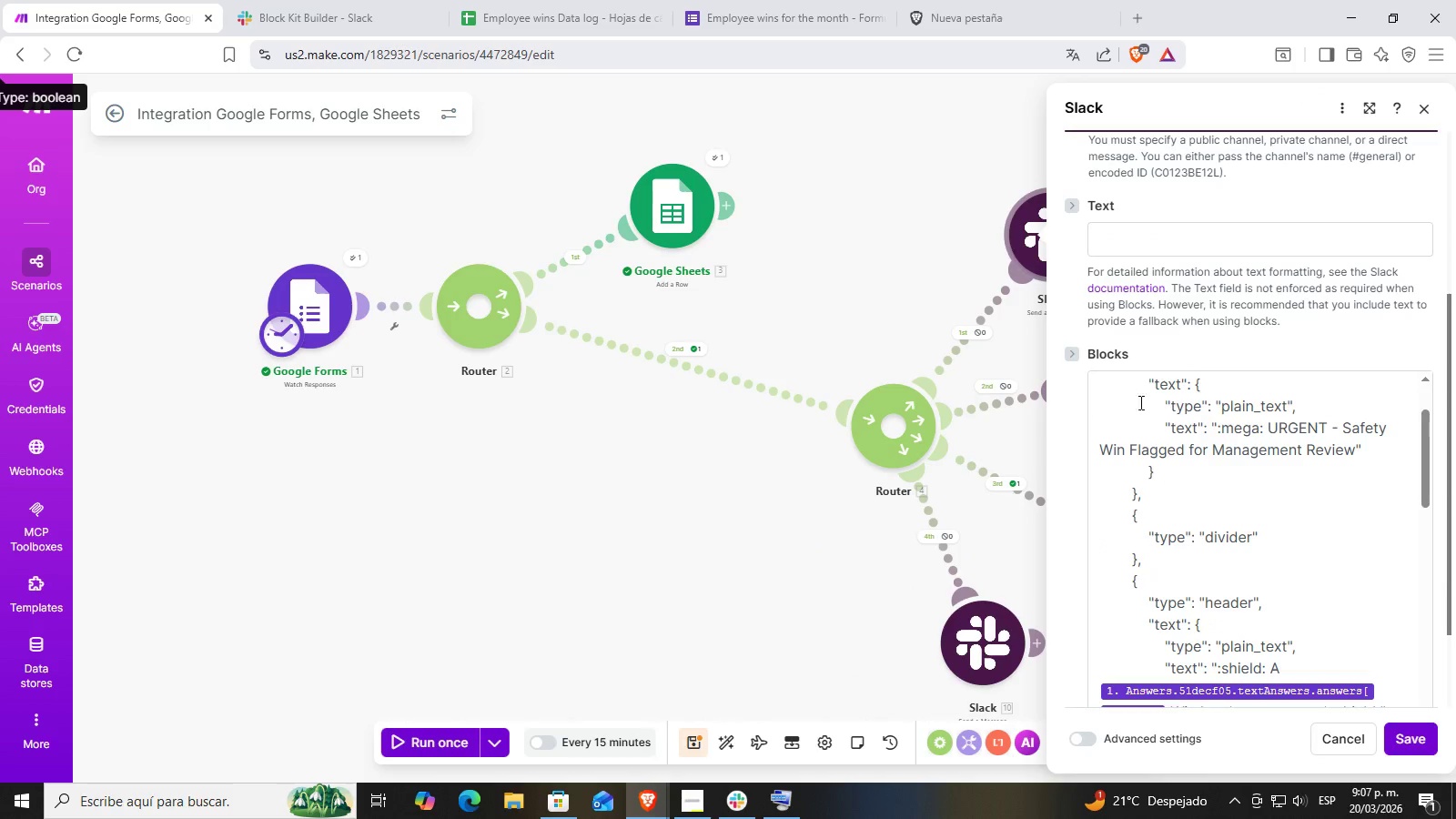 
left_click([1188, 470])
 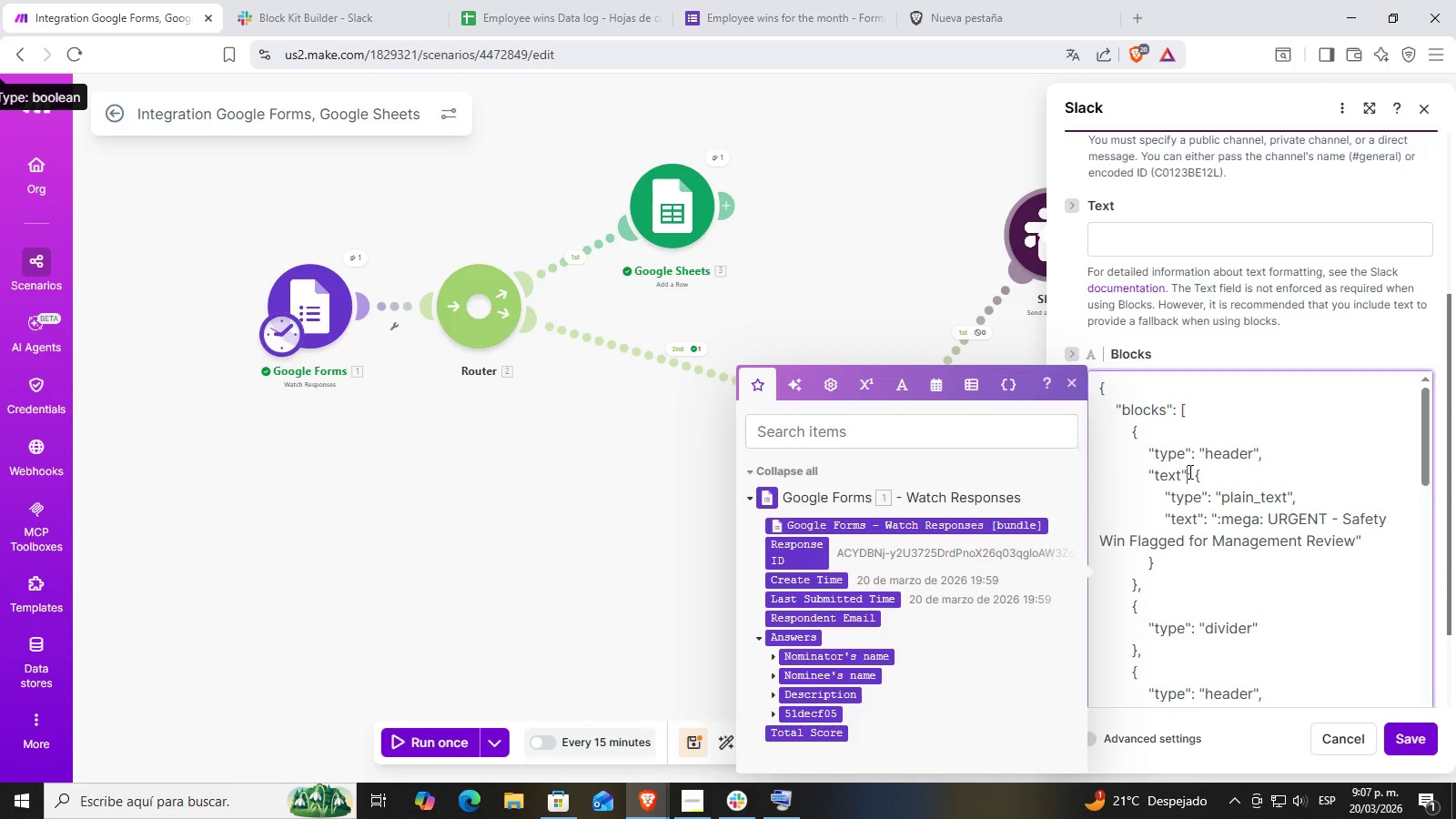 
scroll: coordinate [1158, 483], scroll_direction: up, amount: 1.0
 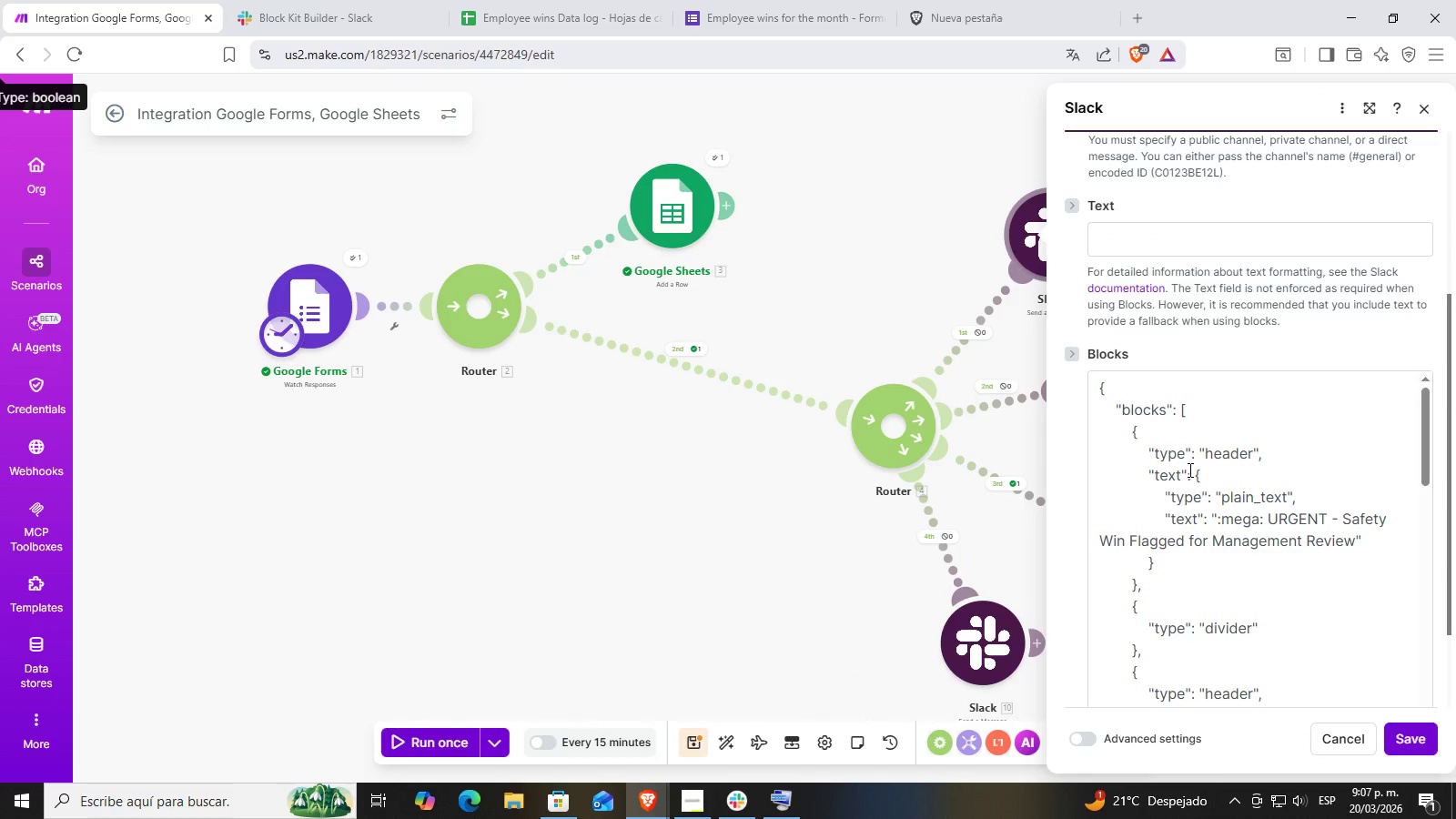 
left_click([1188, 505])
 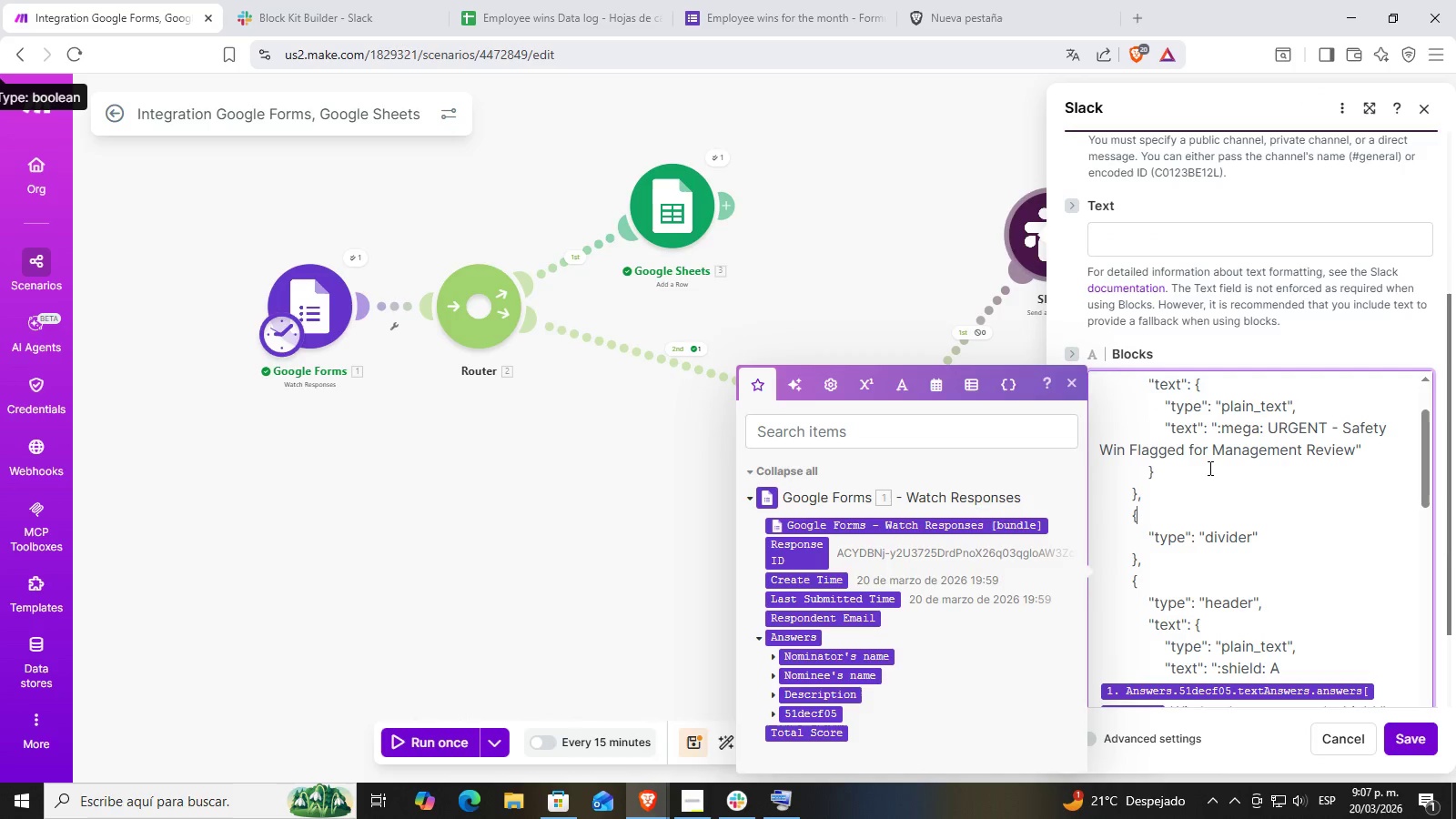 
scroll: coordinate [1188, 505], scroll_direction: down, amount: 1.0
 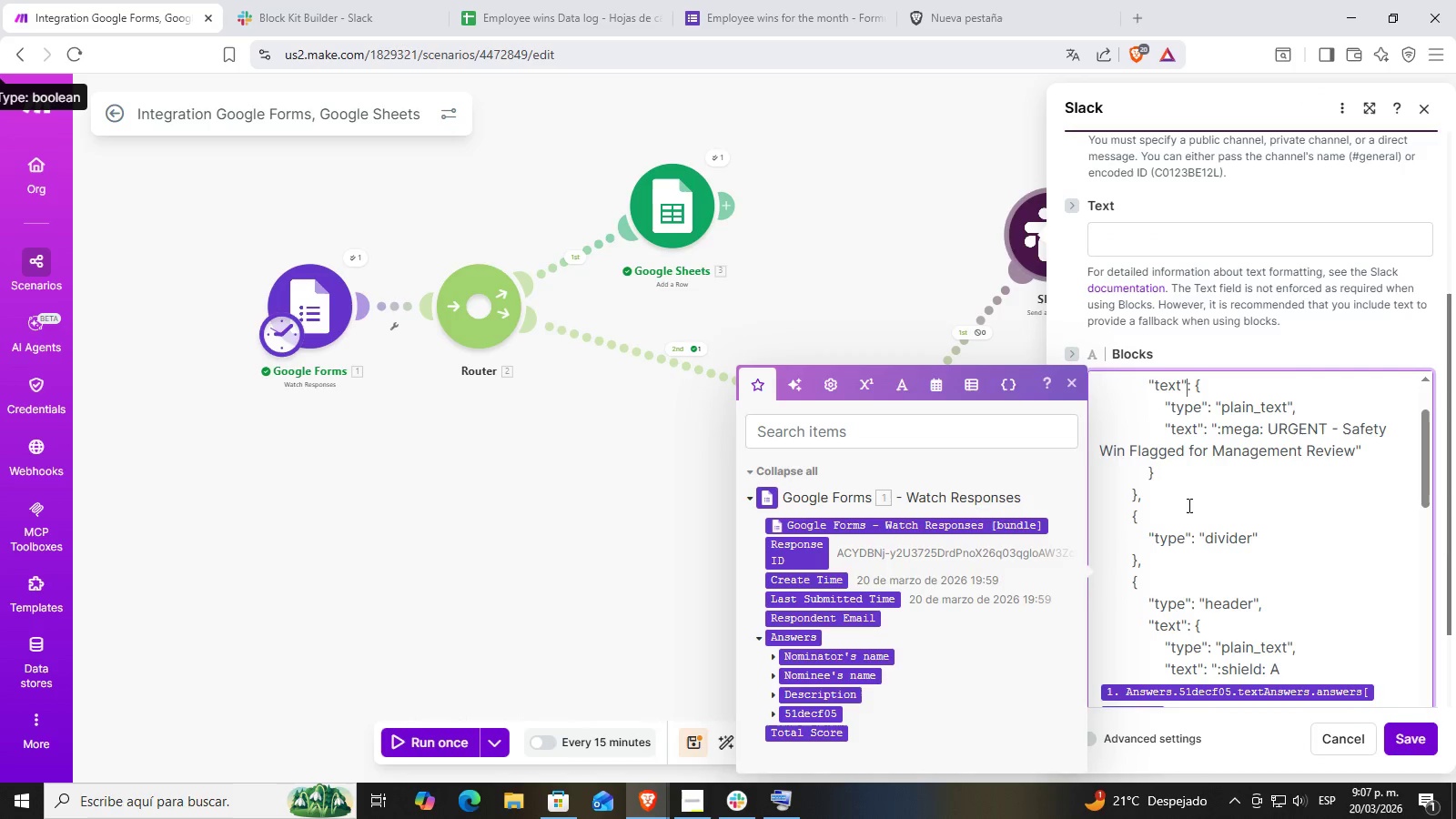 
double_click([1208, 465])
 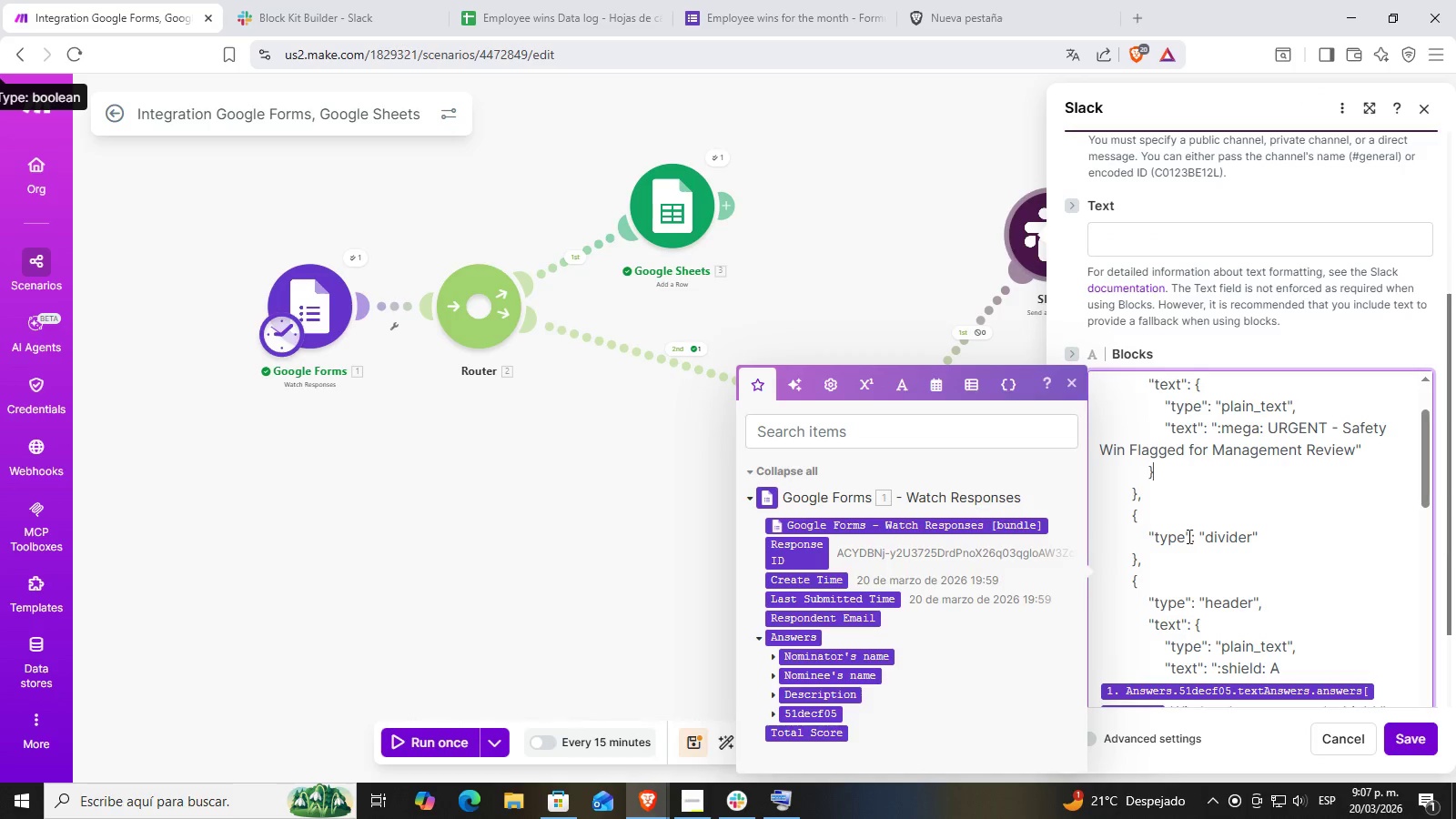 
triple_click([1180, 556])
 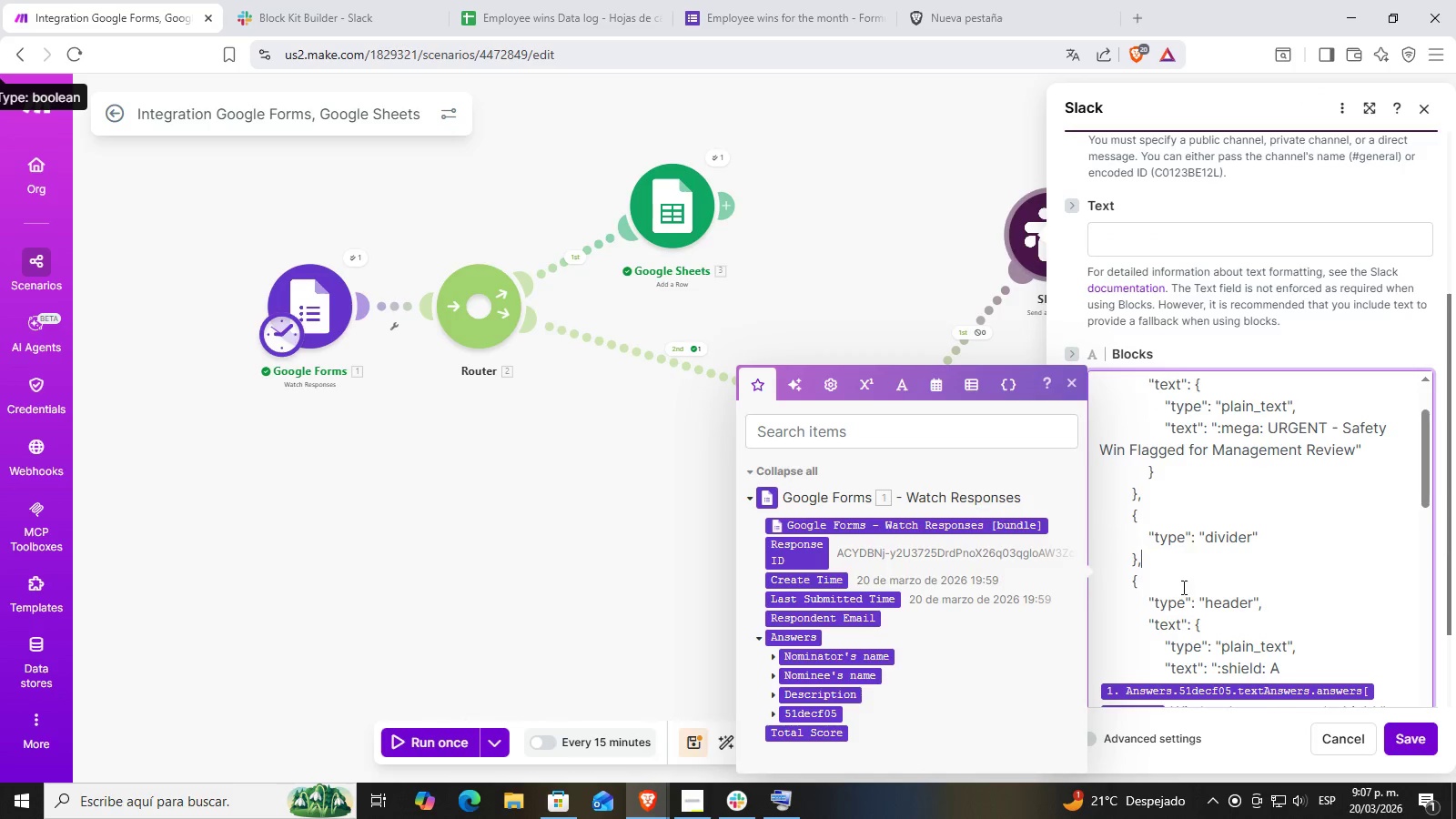 
scroll: coordinate [1182, 587], scroll_direction: down, amount: 1.0
 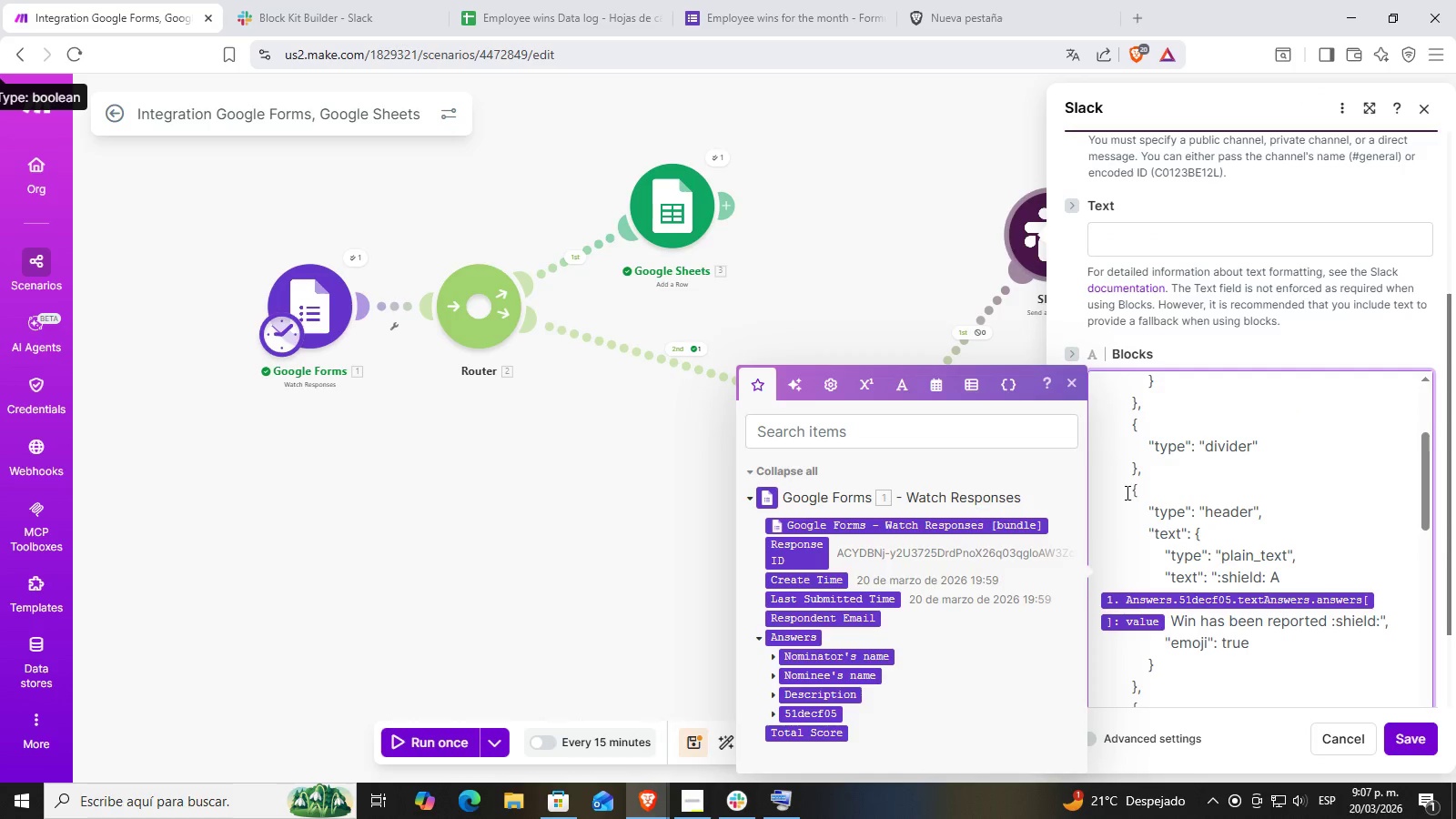 
left_click([1124, 483])
 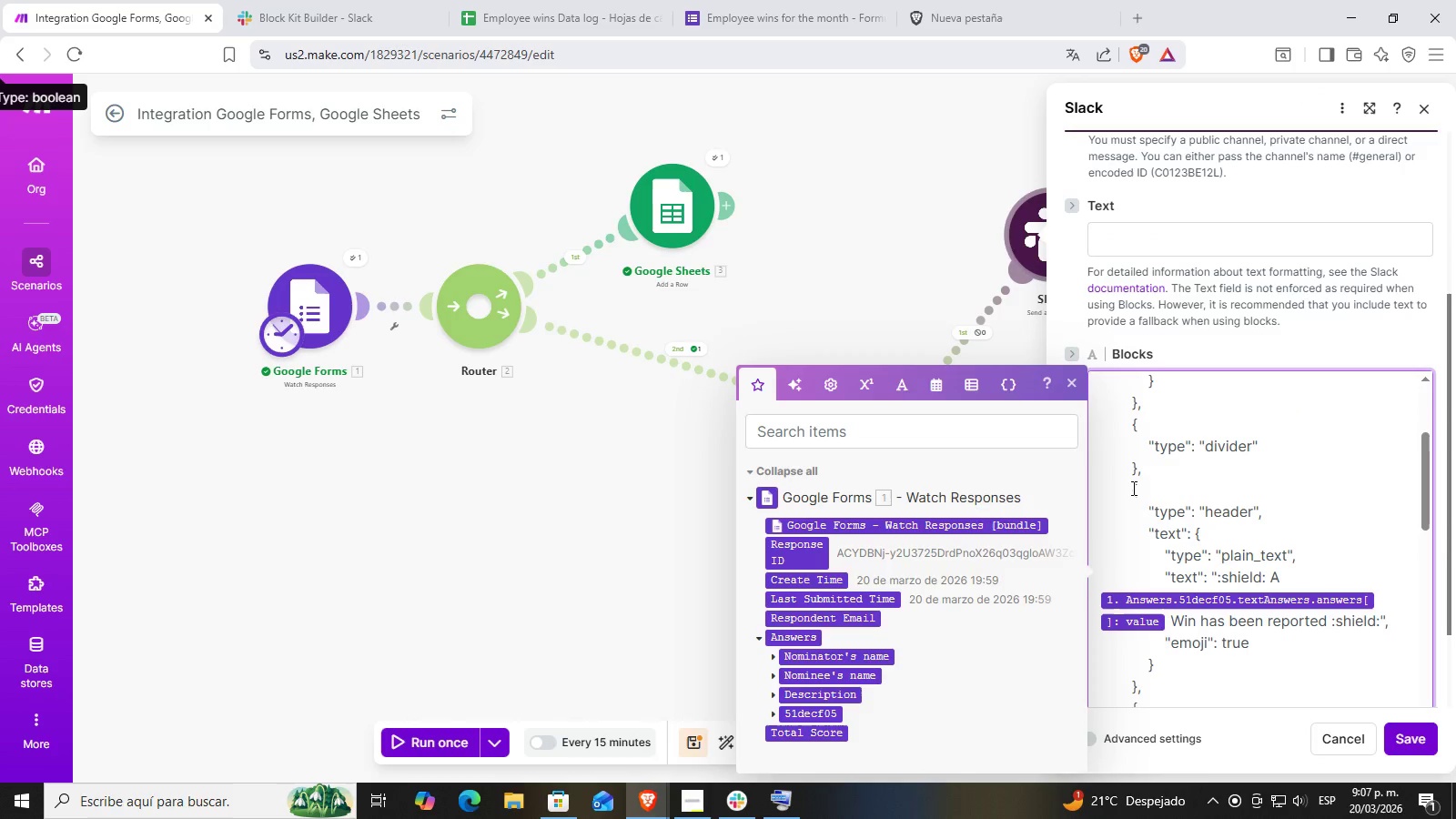 
left_click_drag(start_coordinate=[1132, 488], to_coordinate=[1158, 510])
 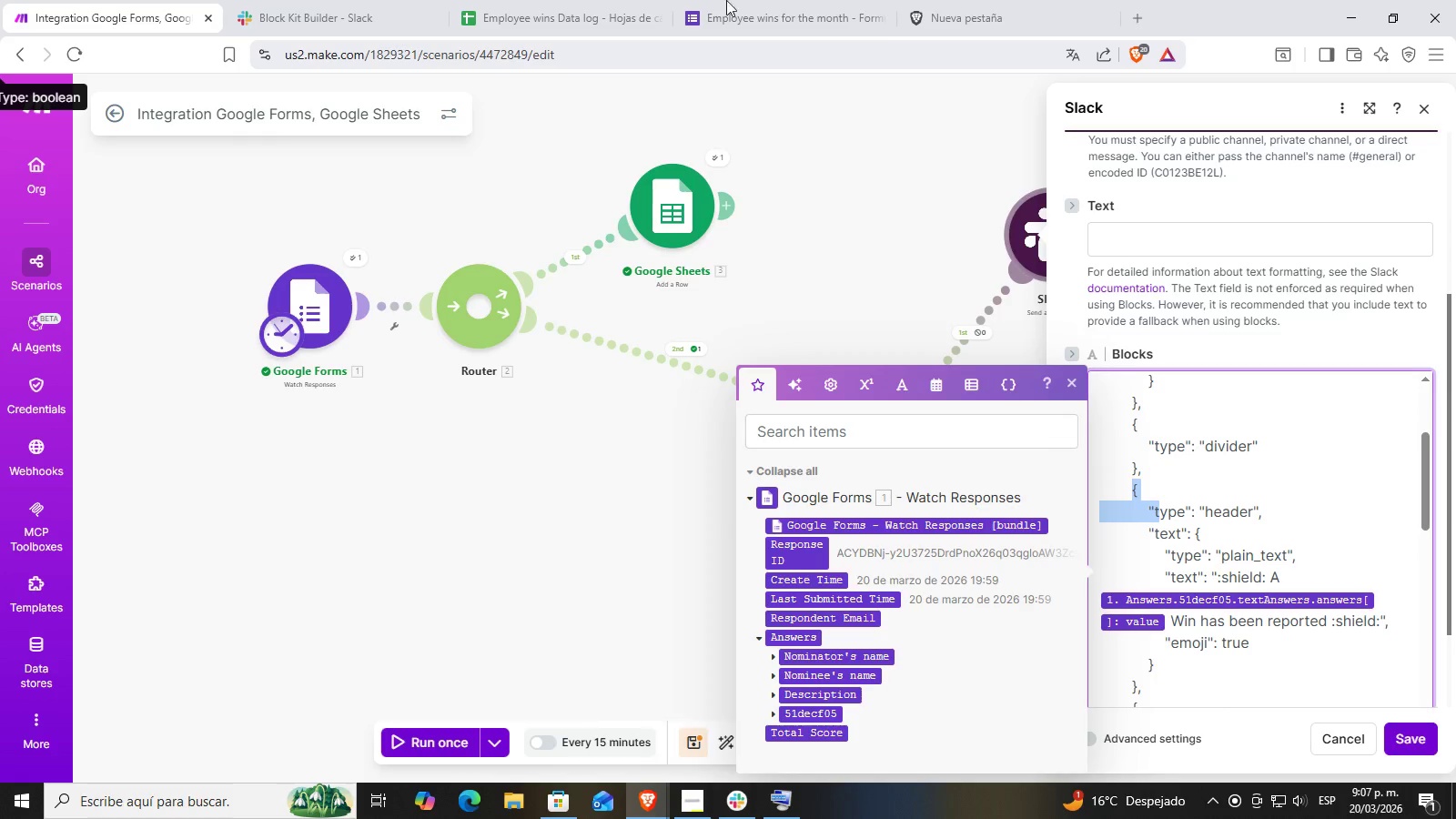 
left_click([723, 0])
 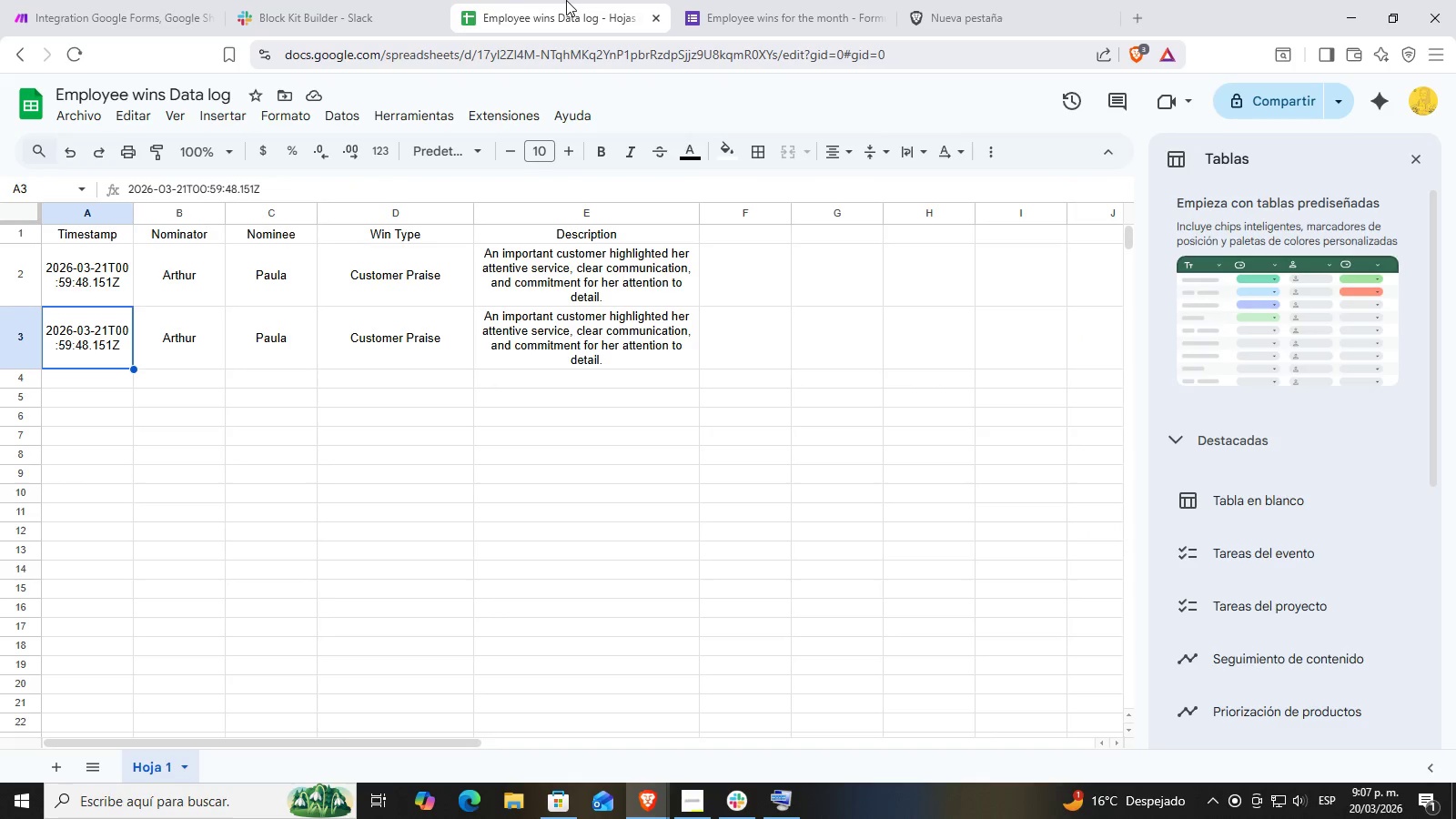 
left_click([374, 0])
 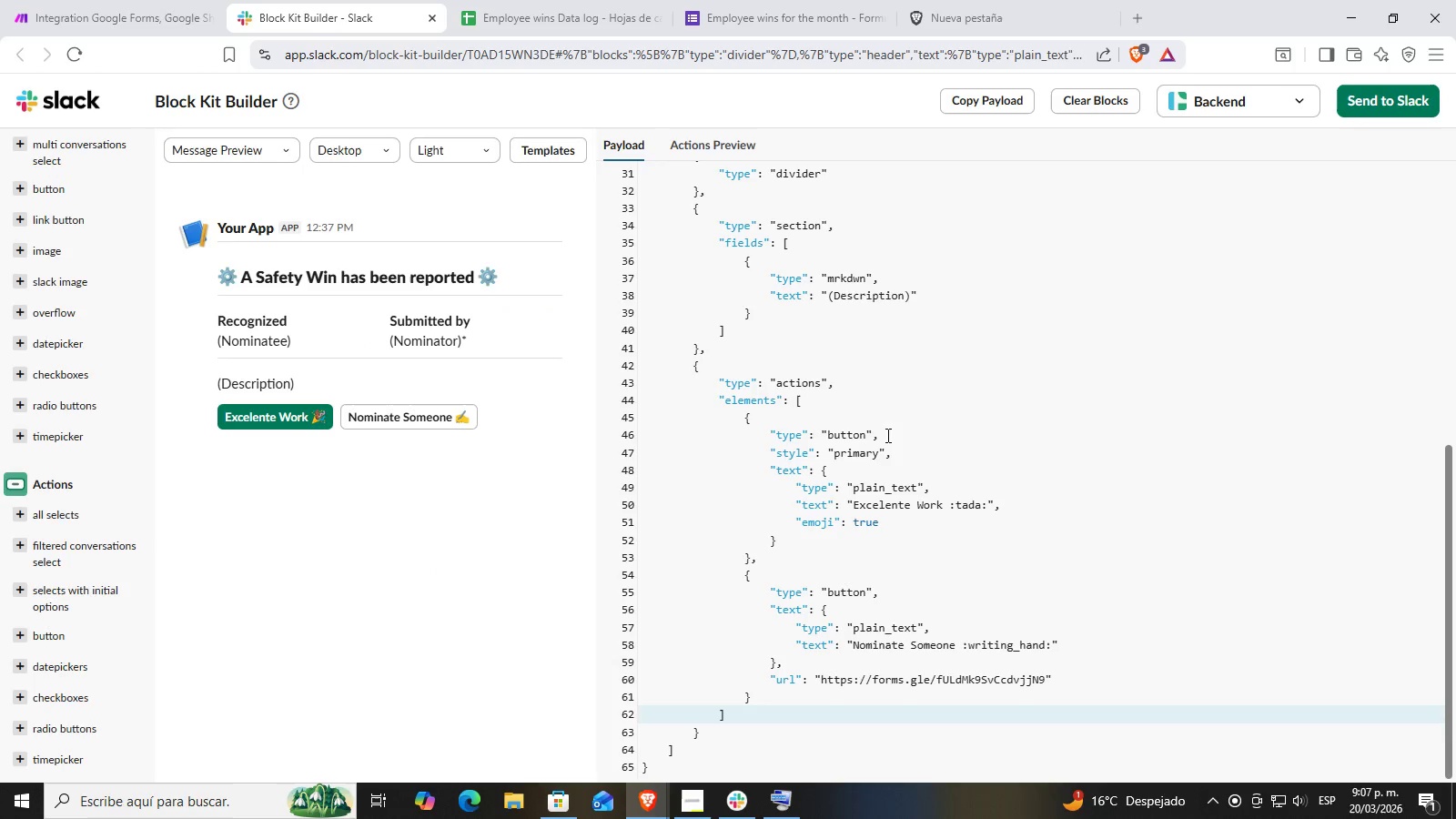 
left_click([744, 292])
 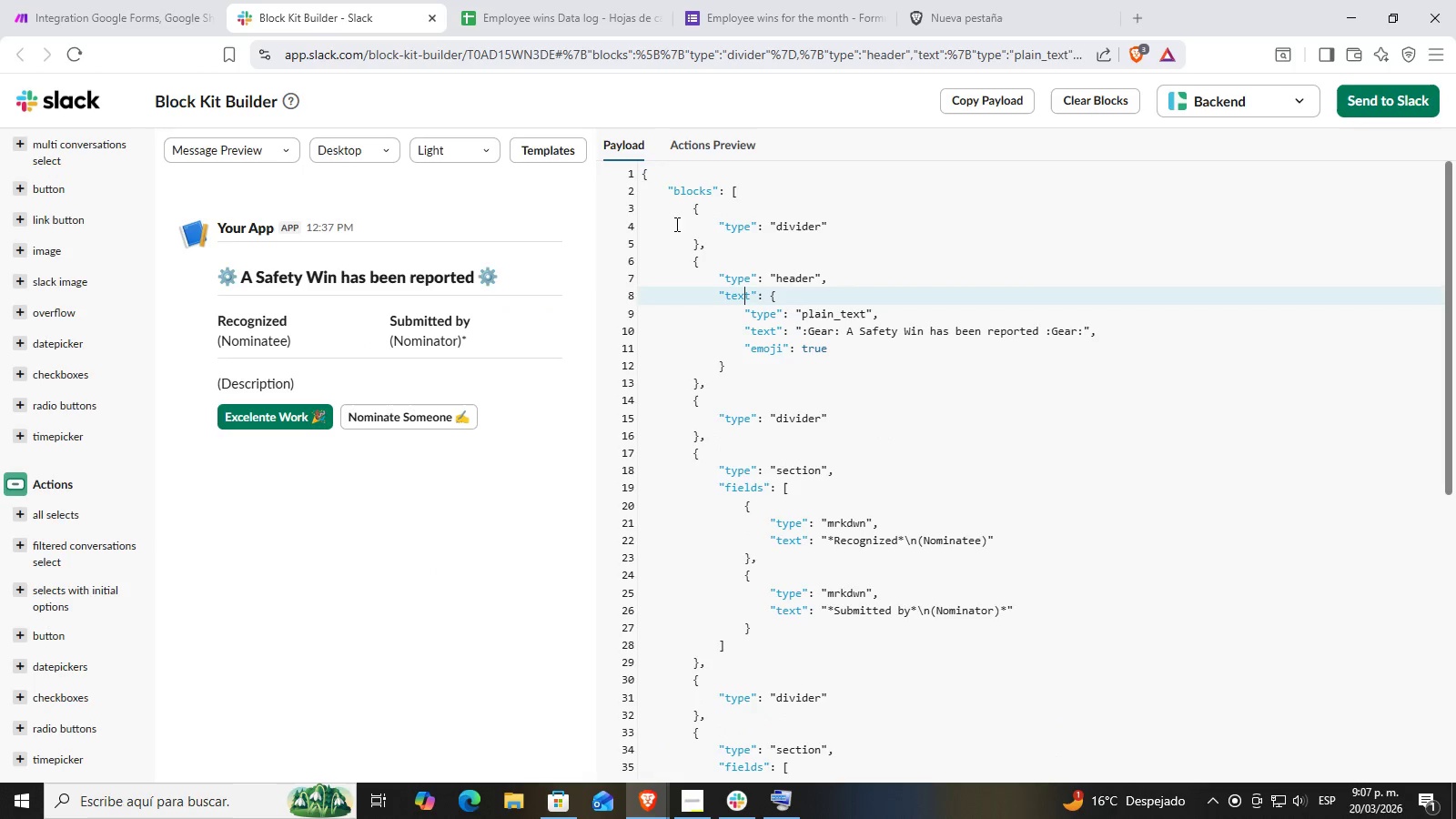 
scroll: coordinate [865, 382], scroll_direction: up, amount: 11.0
 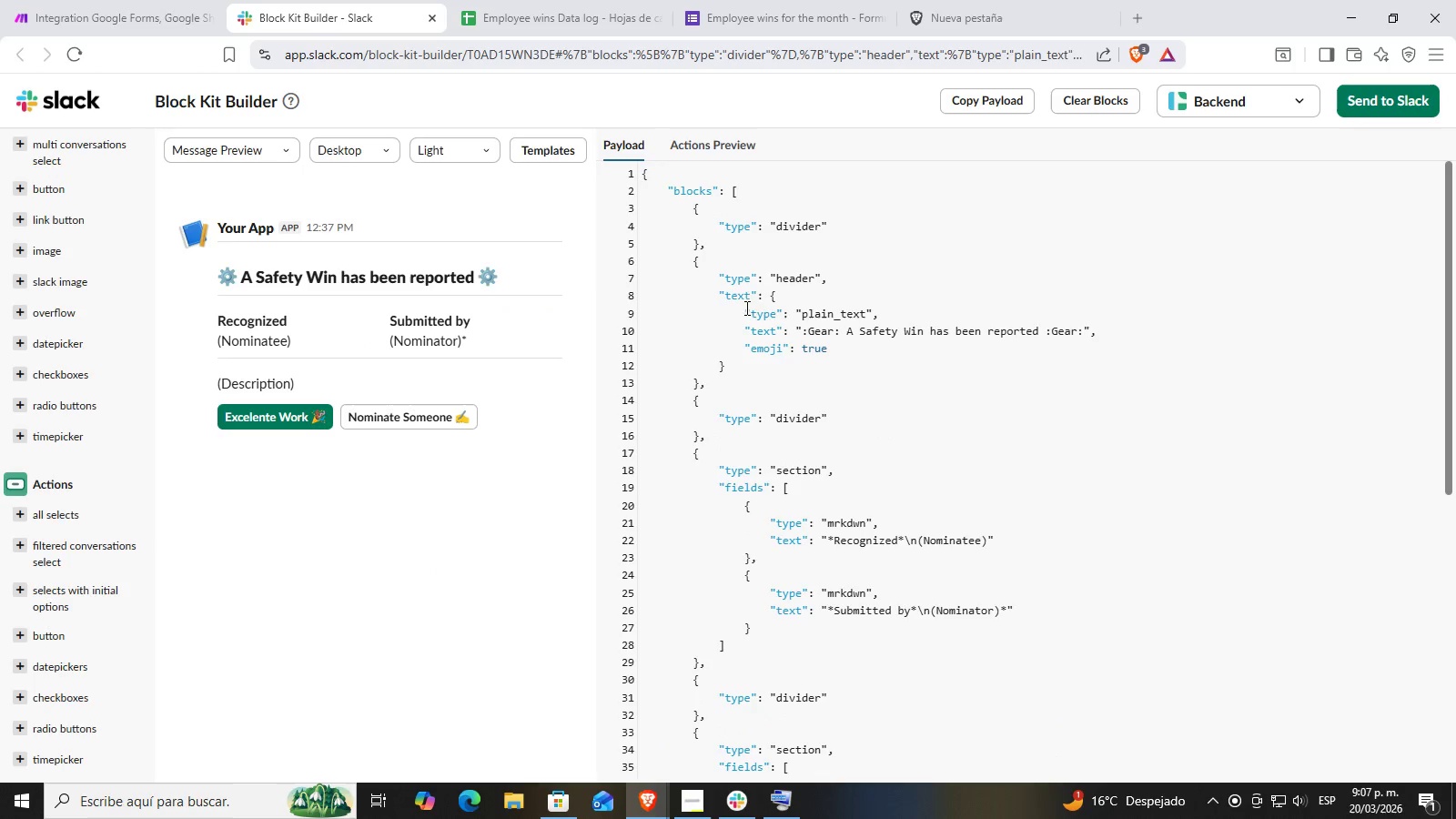 
double_click([675, 216])
 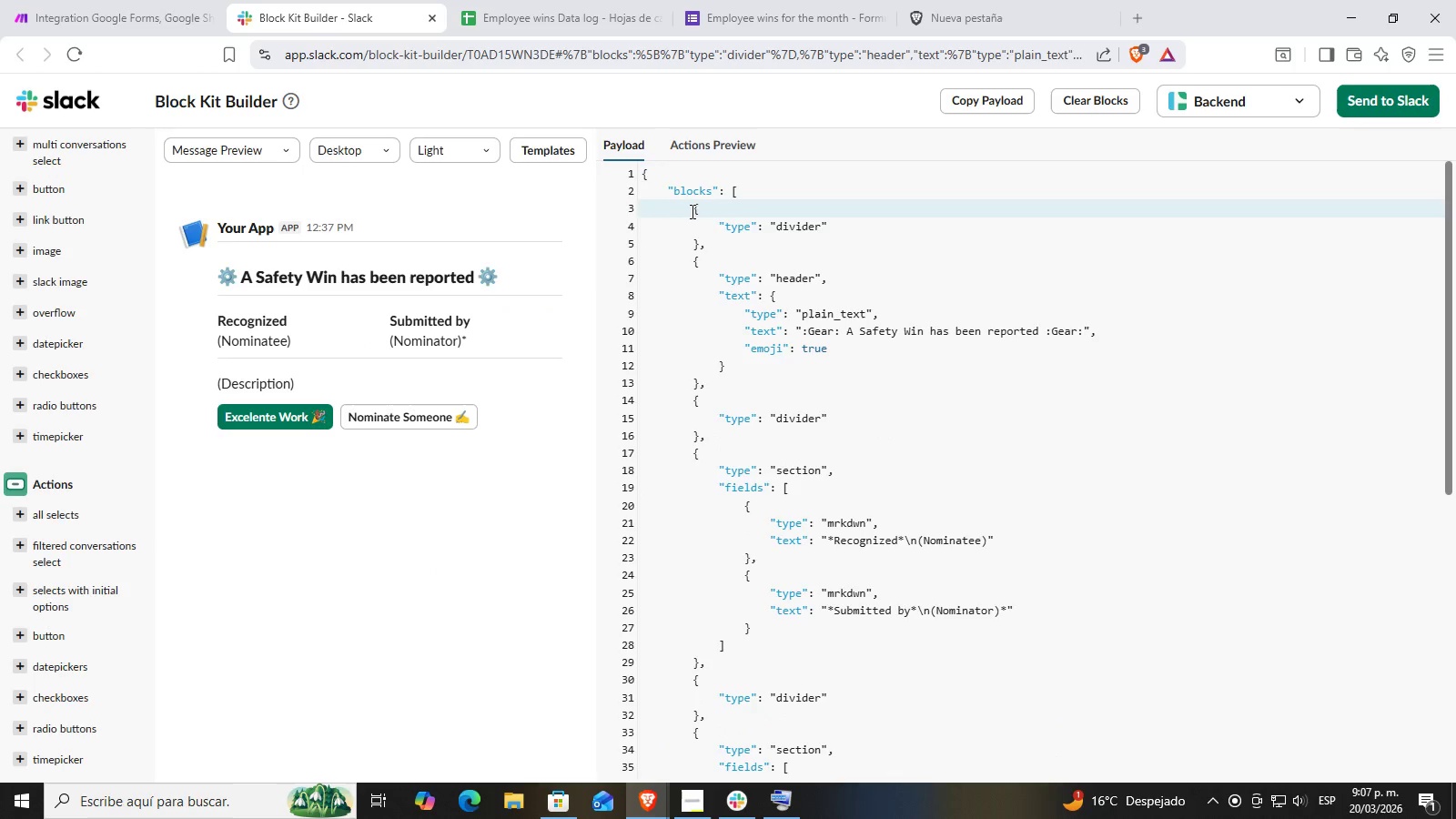 
left_click_drag(start_coordinate=[692, 211], to_coordinate=[727, 298])
 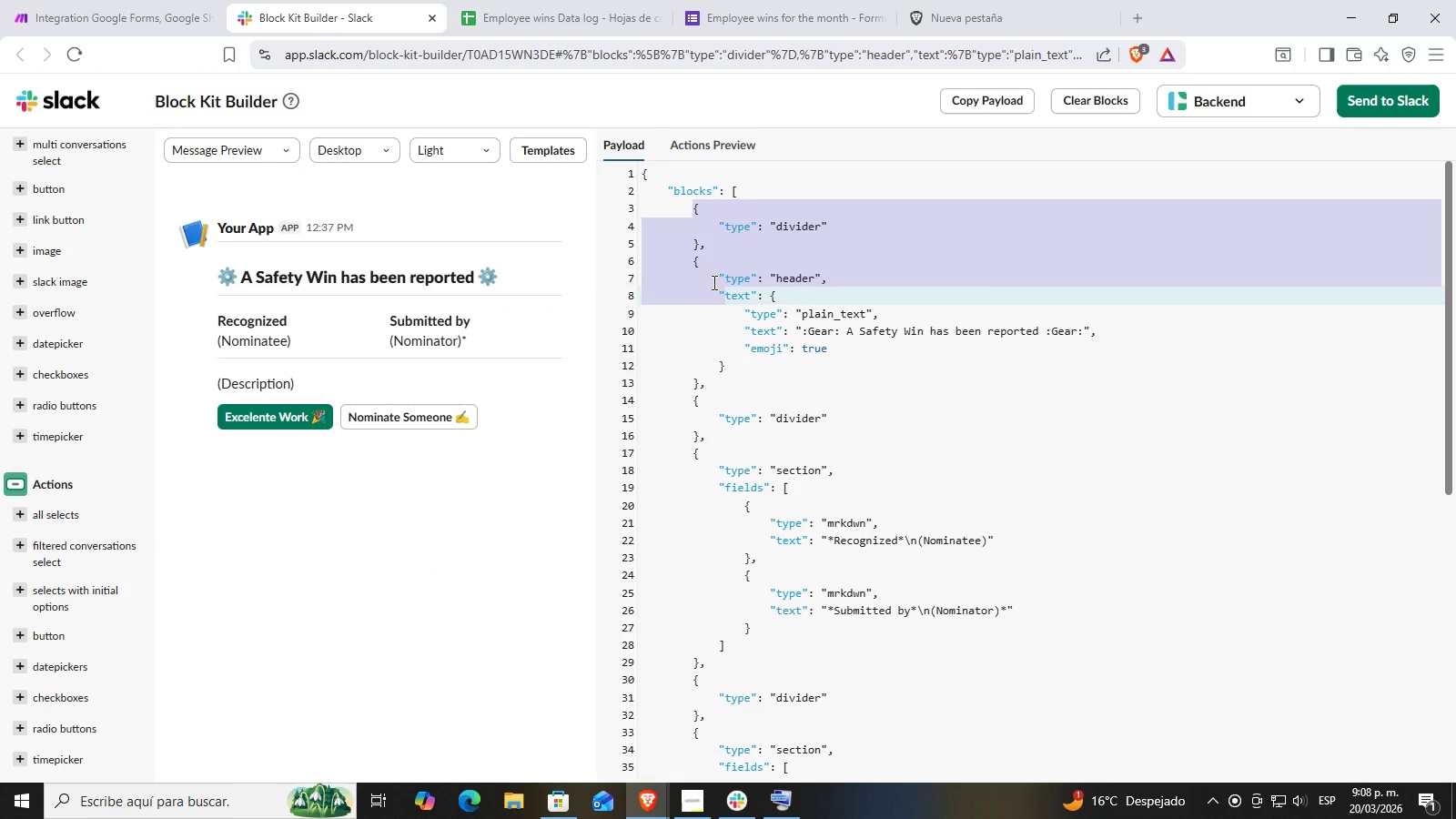 
left_click([713, 282])
 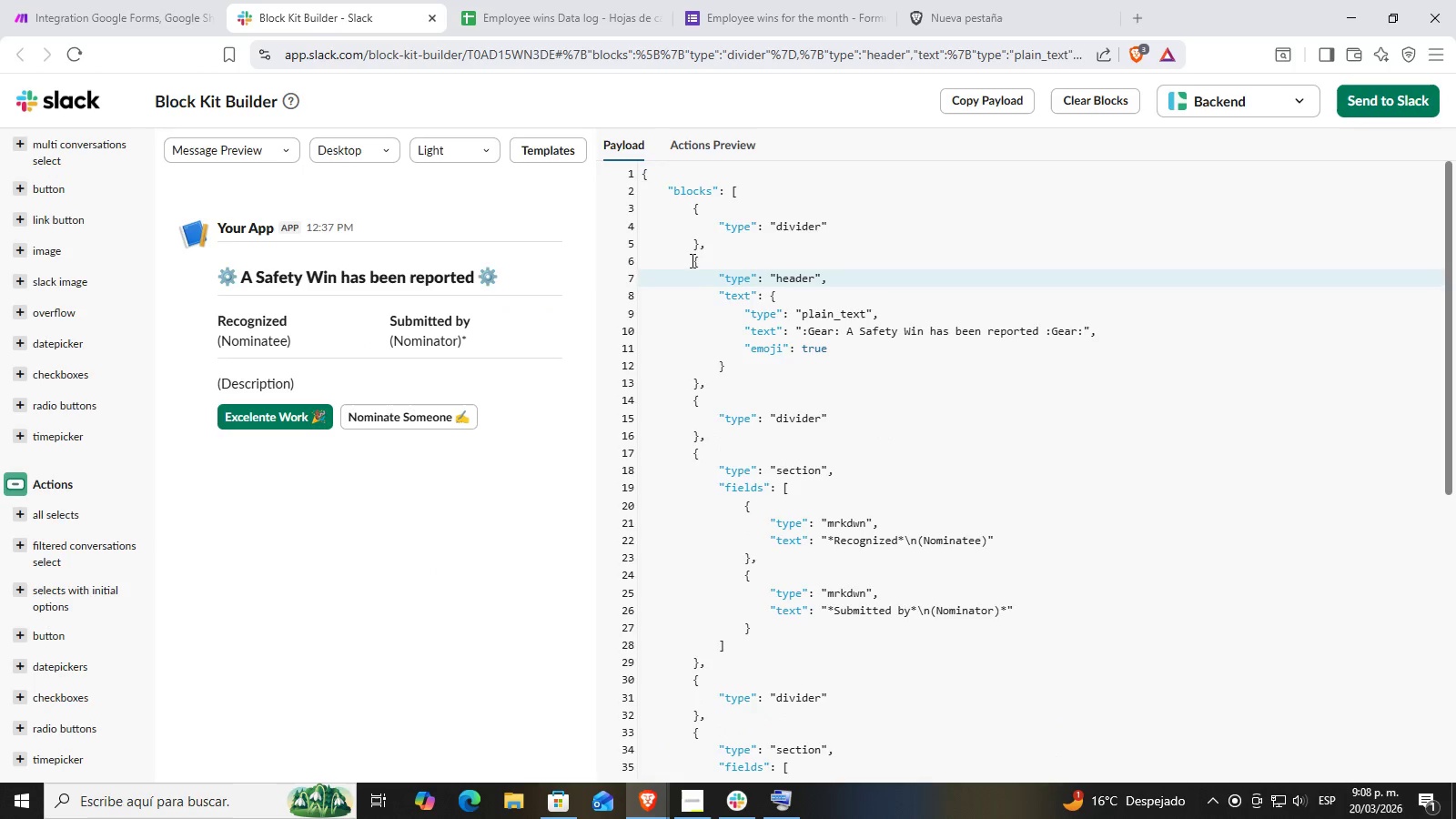 
left_click_drag(start_coordinate=[691, 260], to_coordinate=[896, 770])
 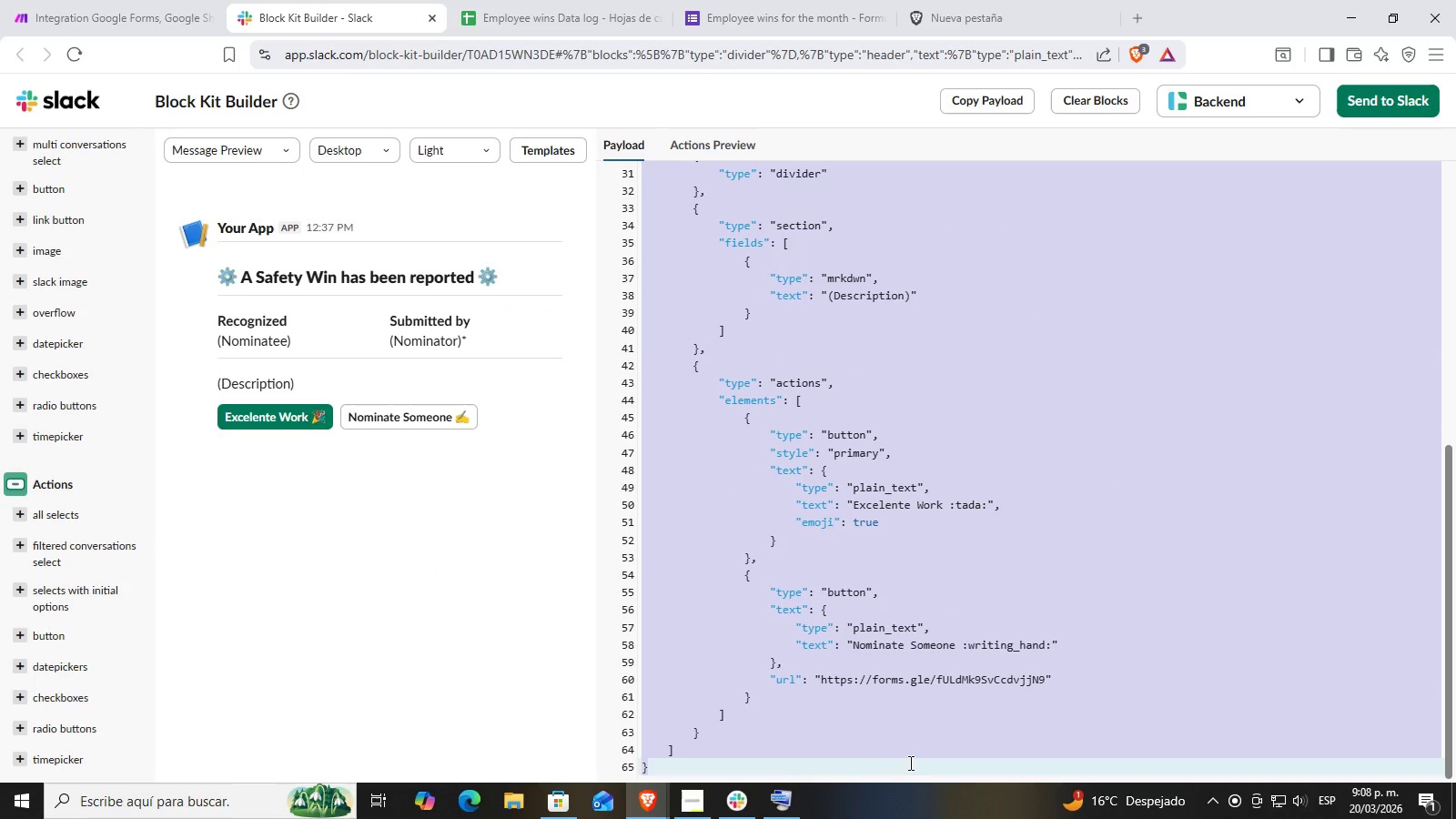 
hold_key(key=ControlLeft, duration=0.31)
 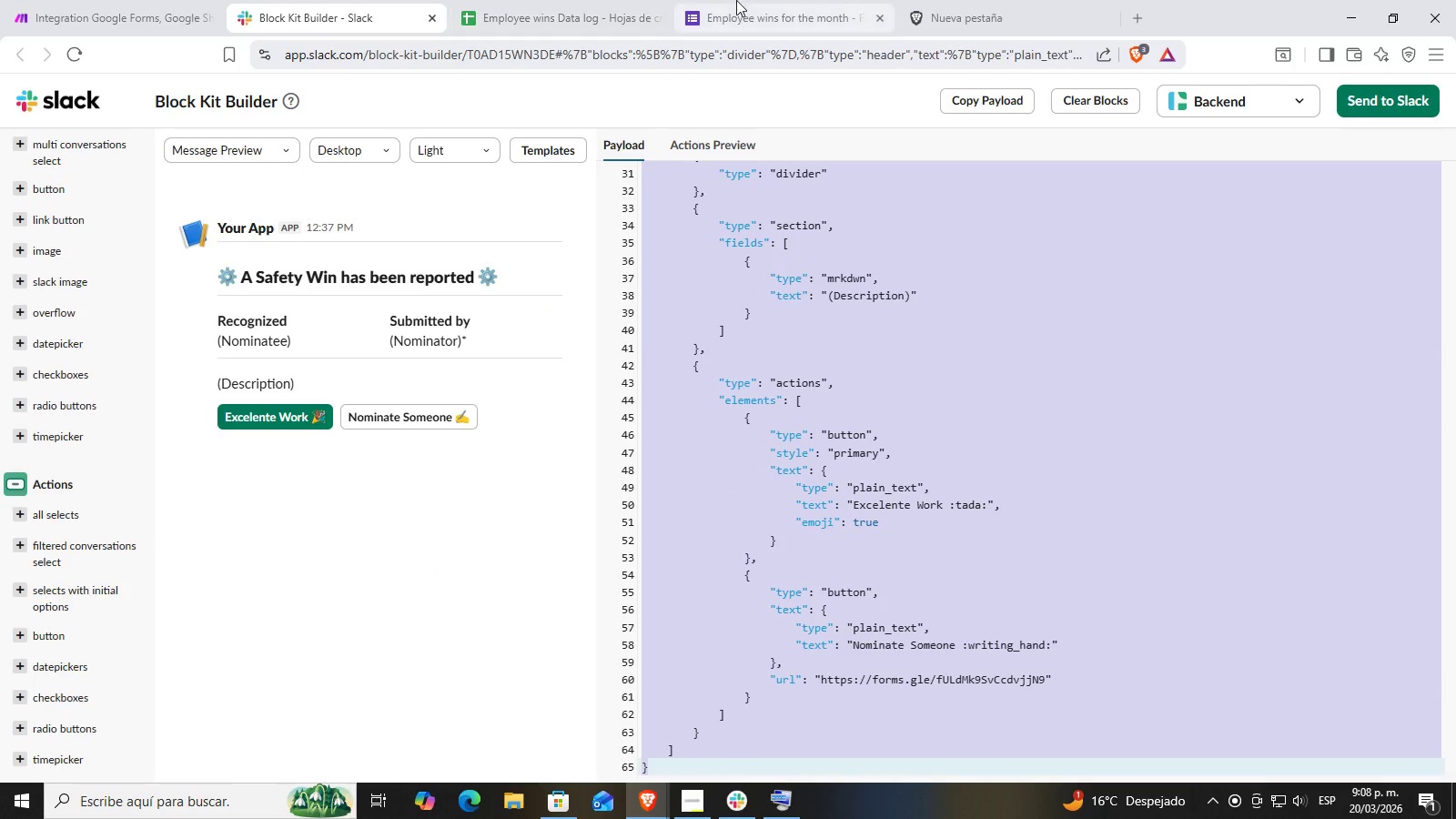 
key(C)
 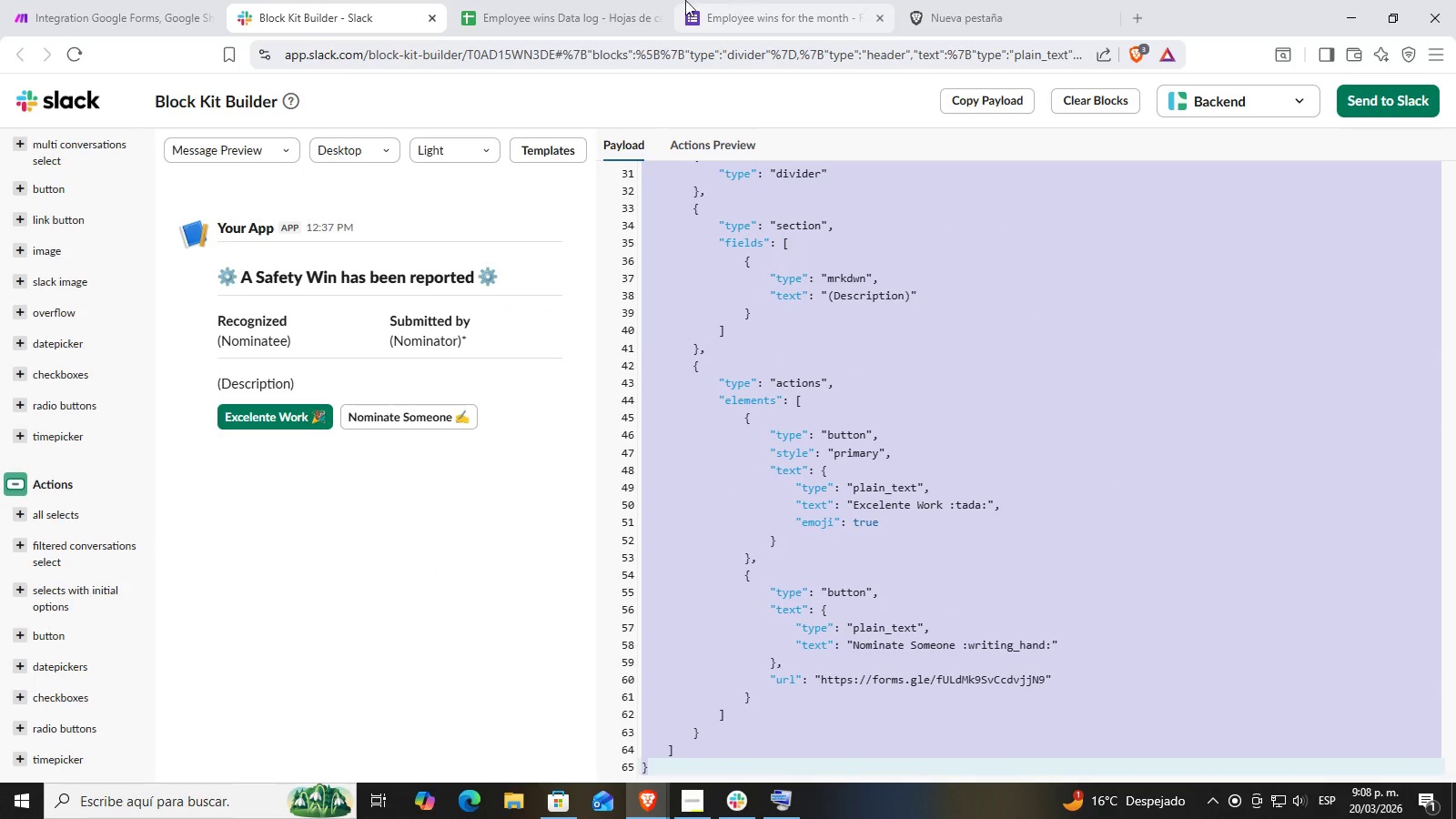 
left_click([203, 0])
 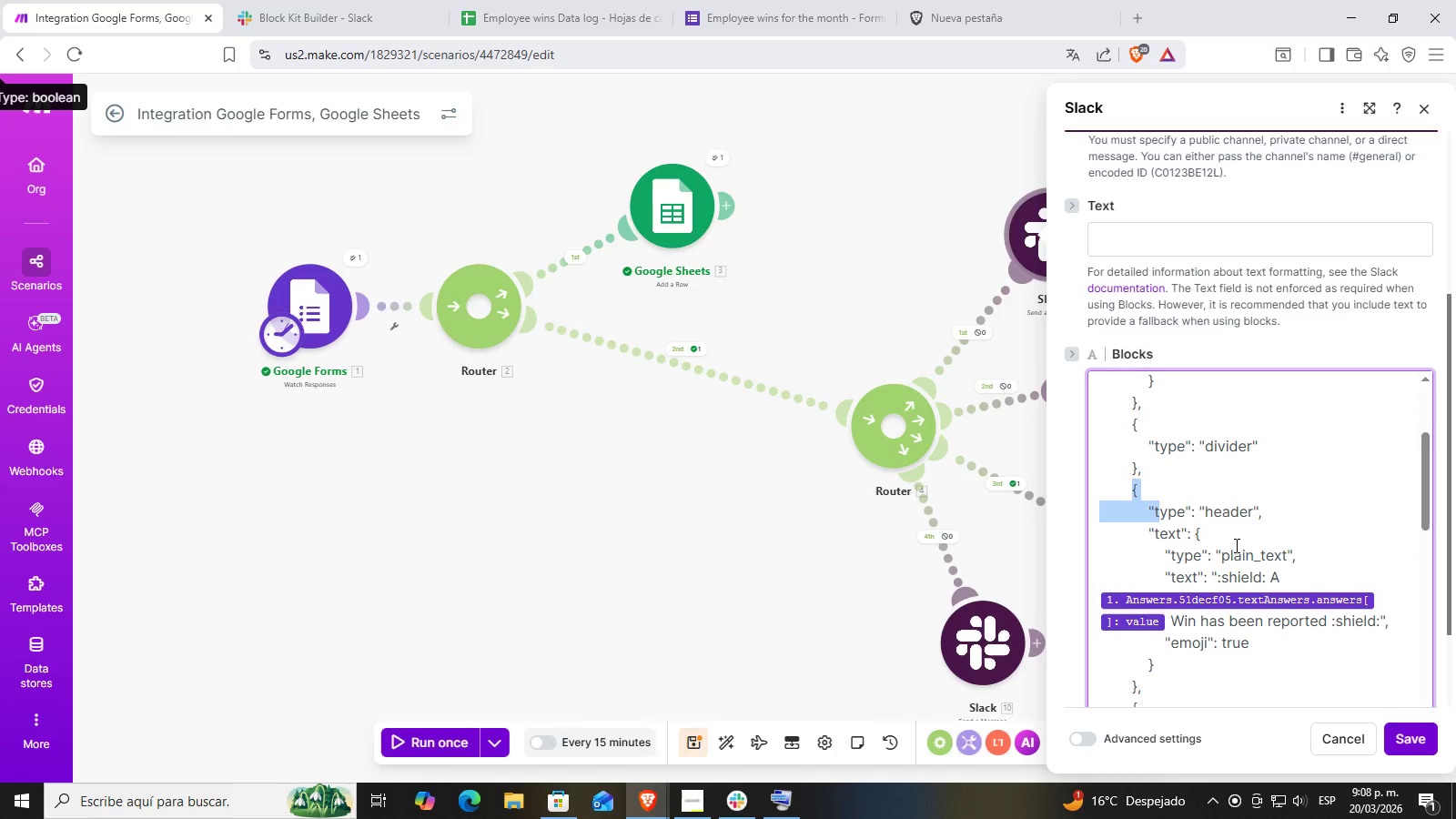 
left_click([1158, 481])
 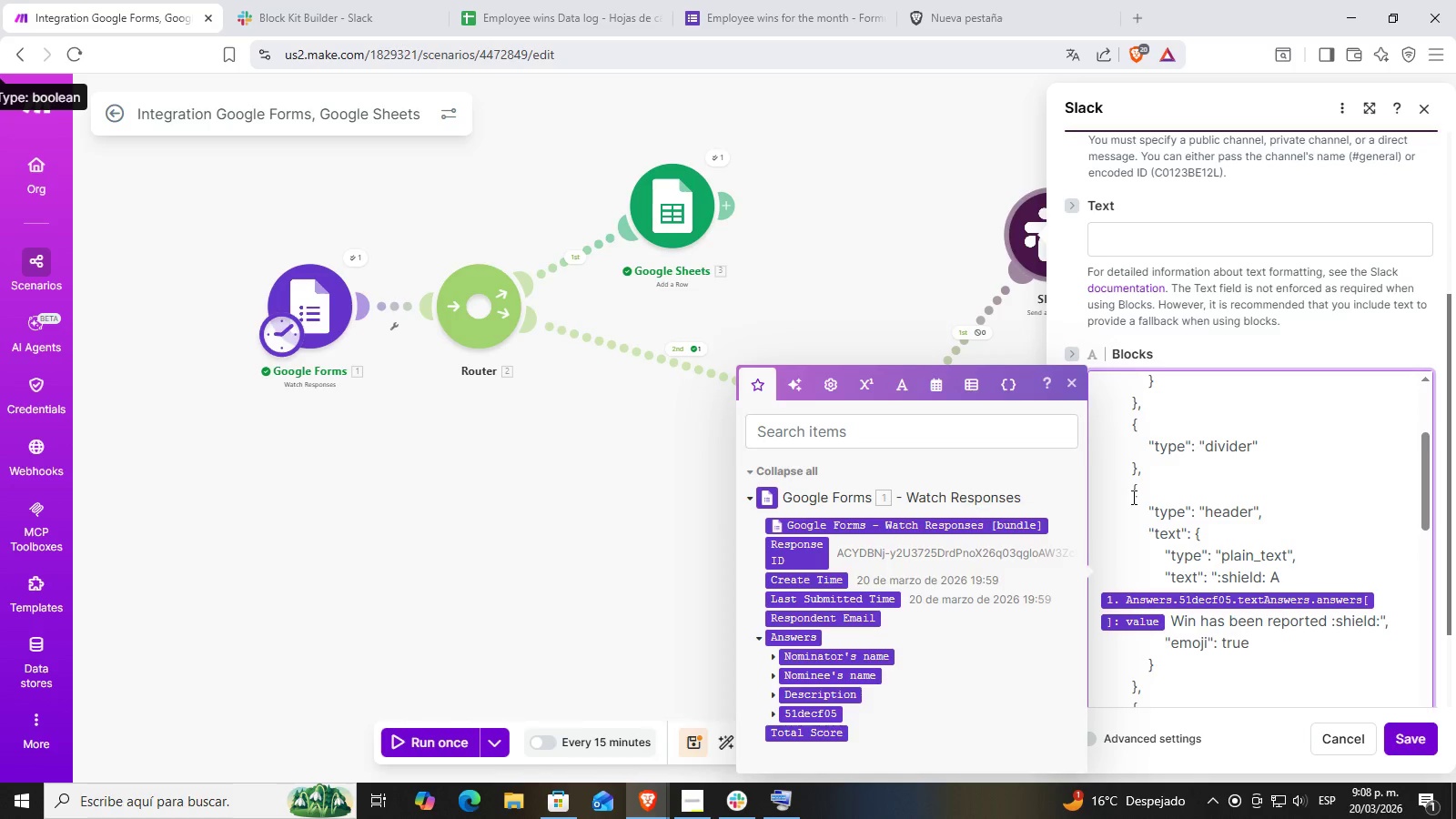 
left_click_drag(start_coordinate=[1132, 495], to_coordinate=[1243, 818])
 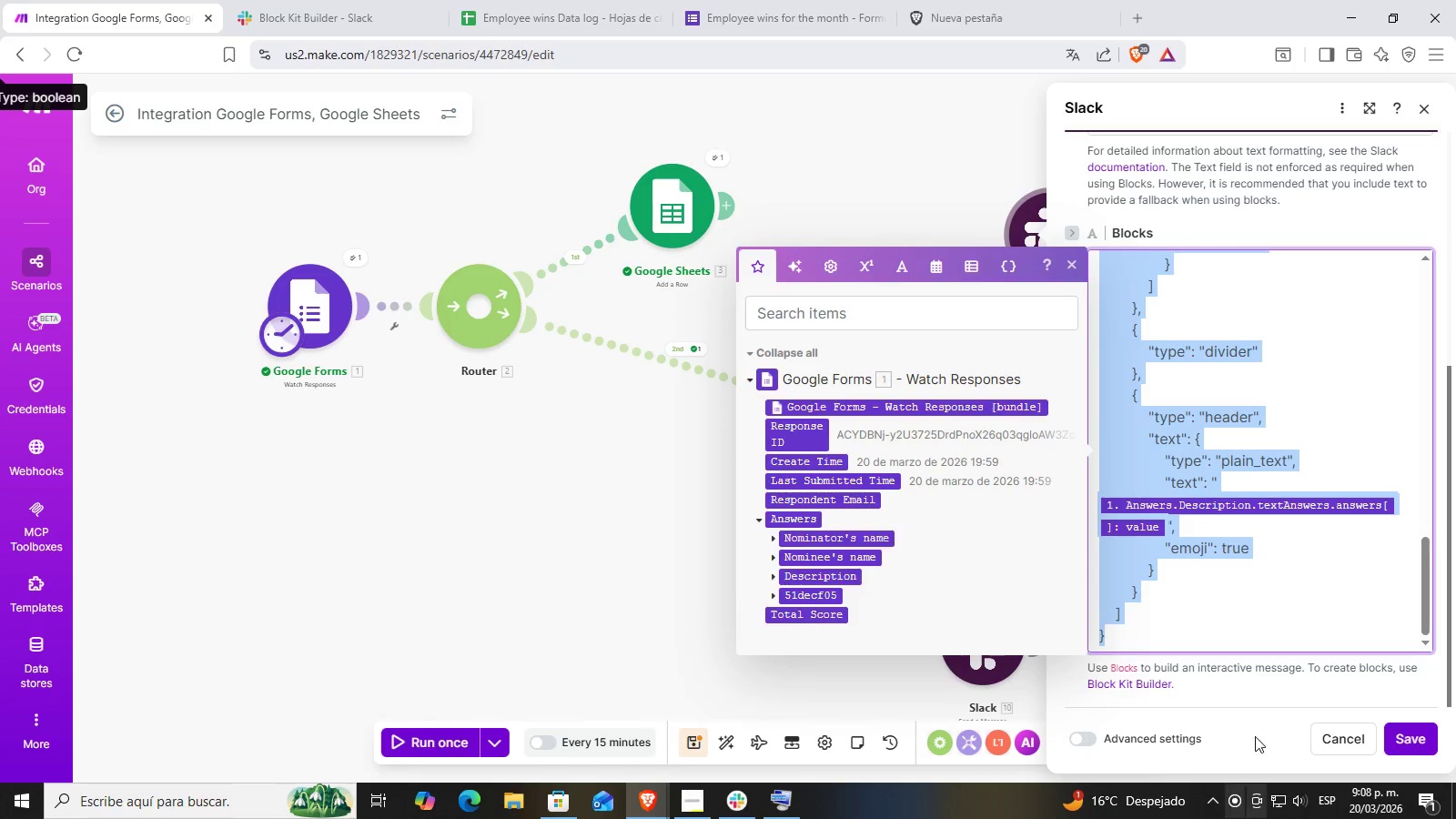 
key(Control+V)
 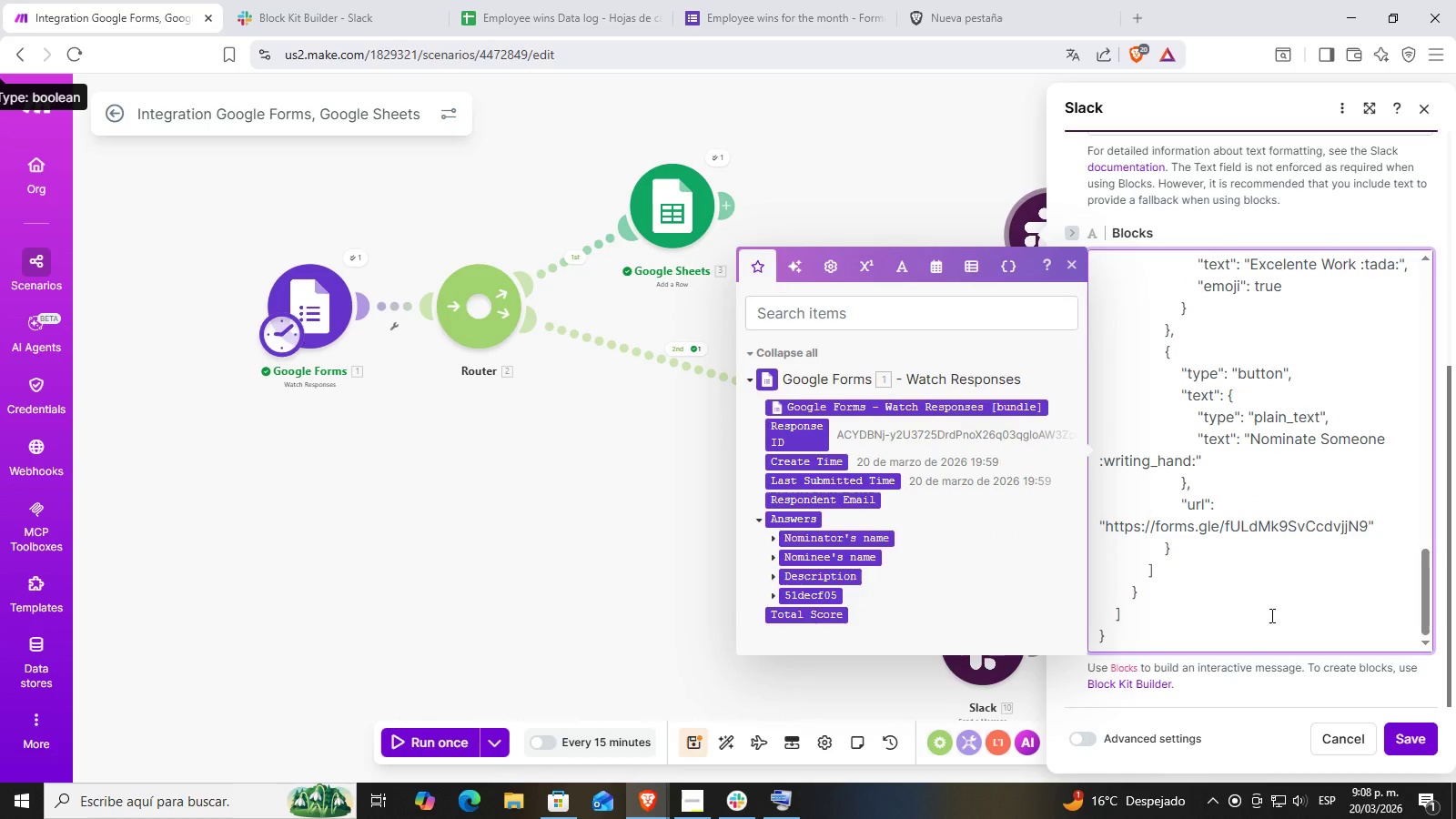 
left_click([1293, 493])
 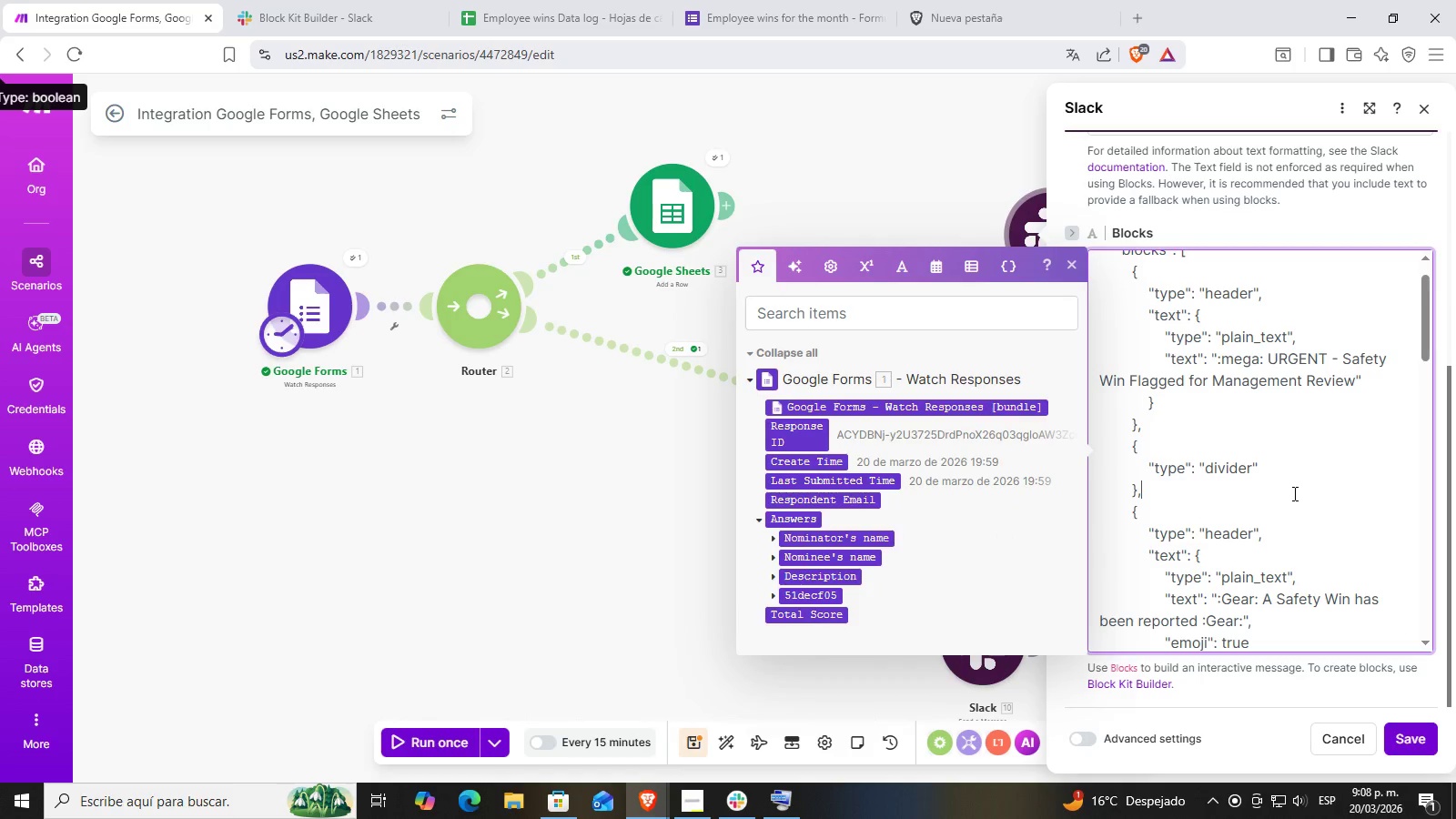 
scroll: coordinate [1293, 493], scroll_direction: up, amount: 16.0
 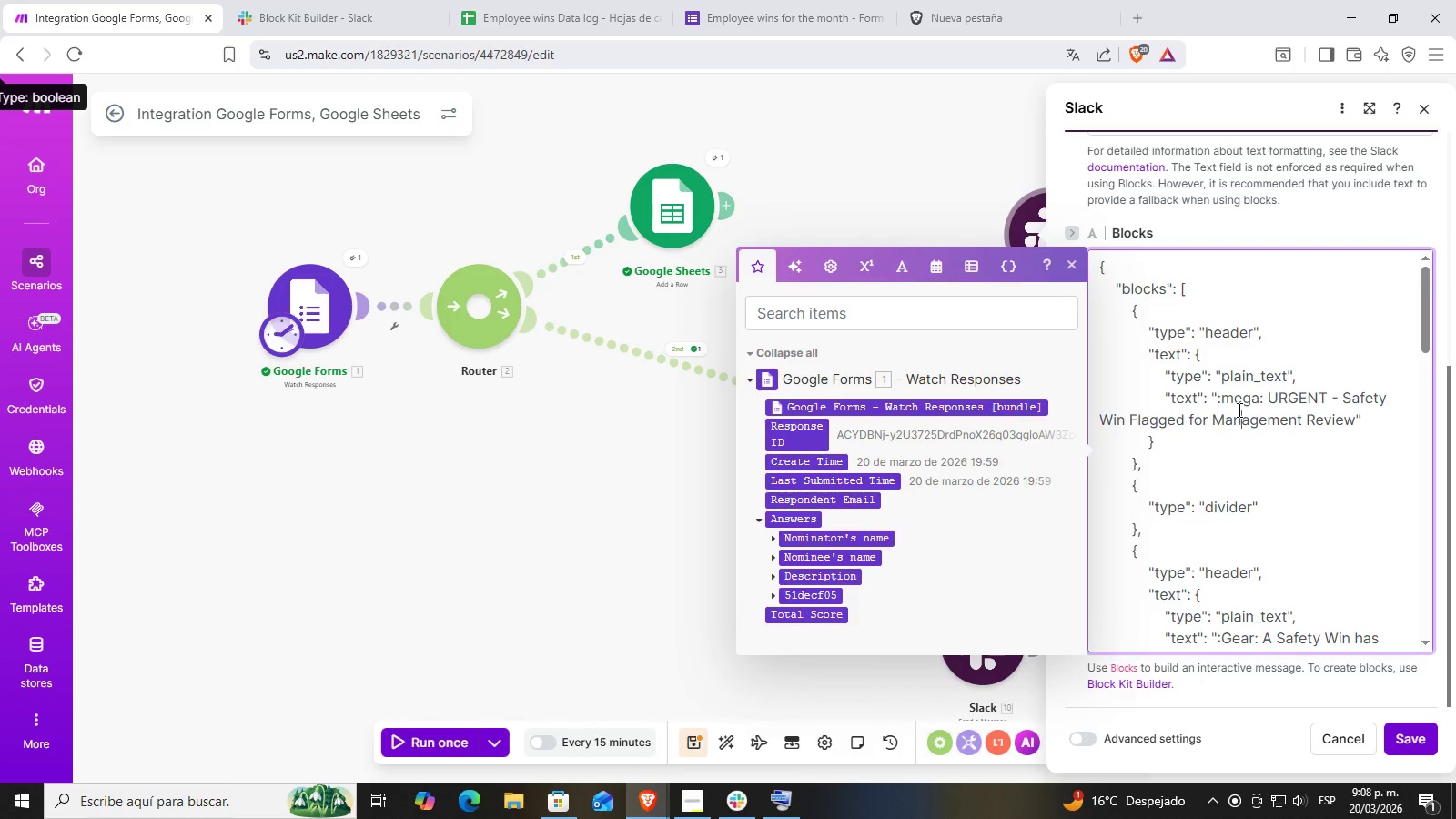 
double_click([1289, 392])
 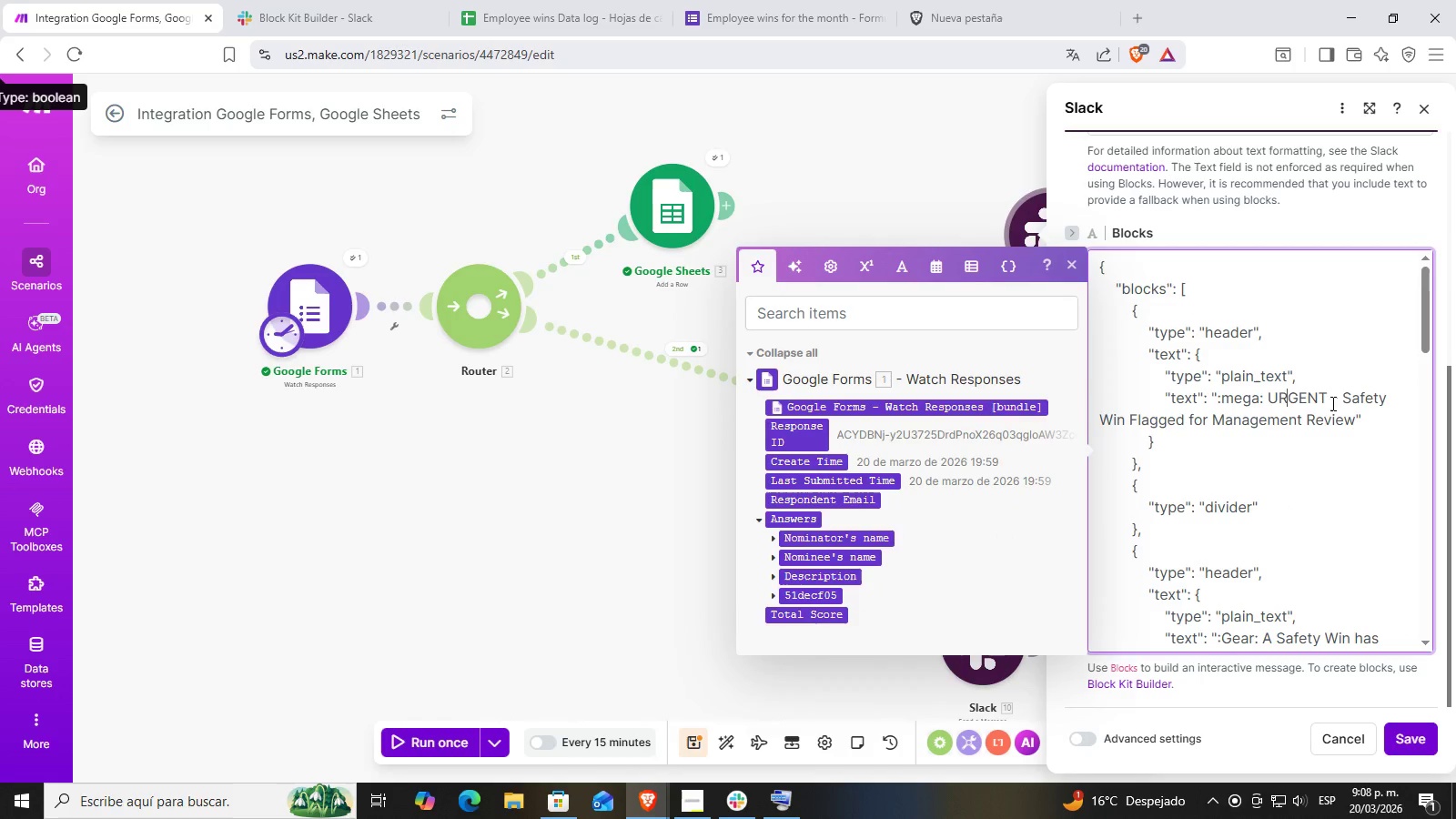 
triple_click([1341, 401])
 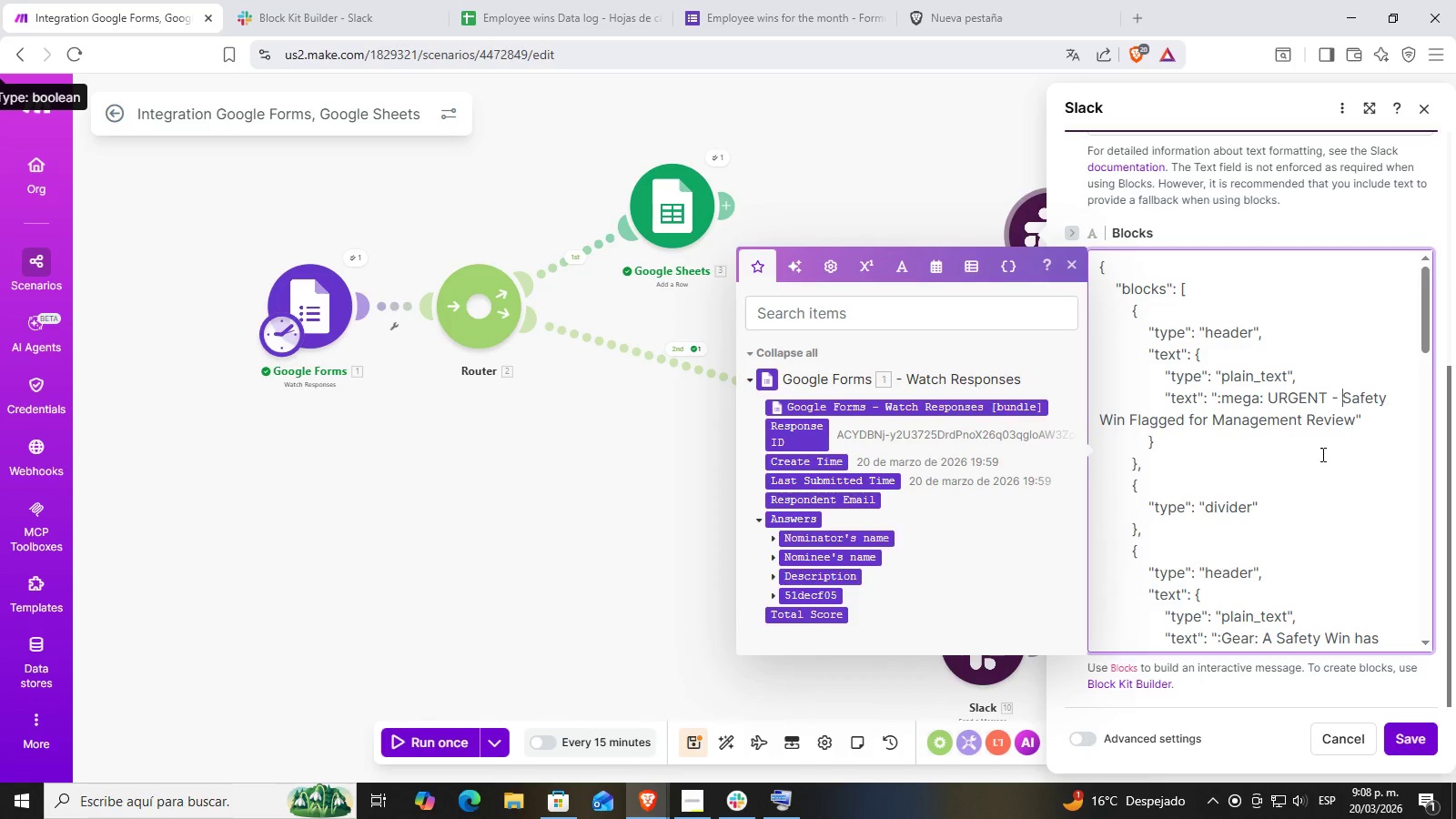 
left_click([1321, 454])
 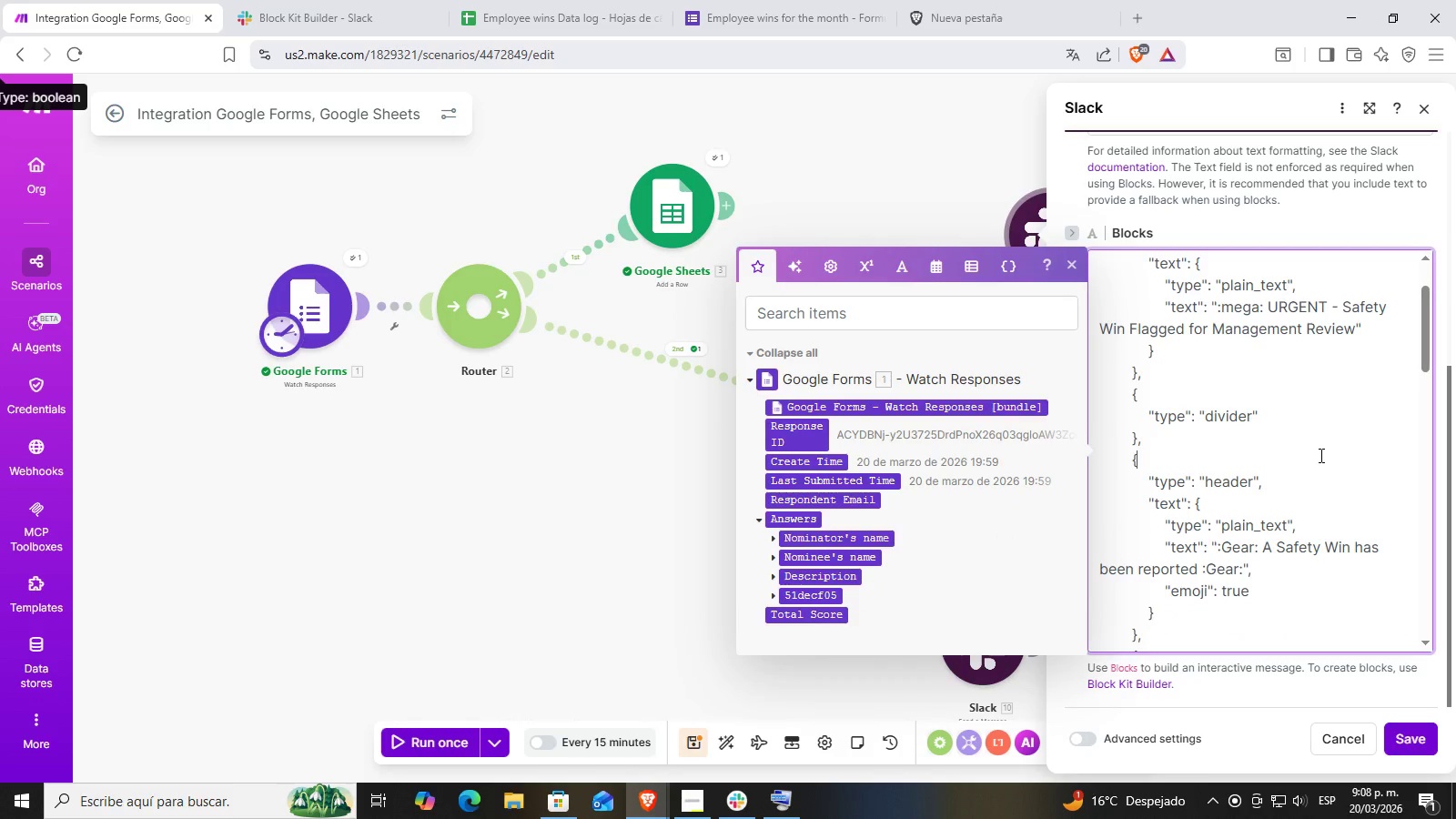 
scroll: coordinate [1320, 457], scroll_direction: down, amount: 1.0
 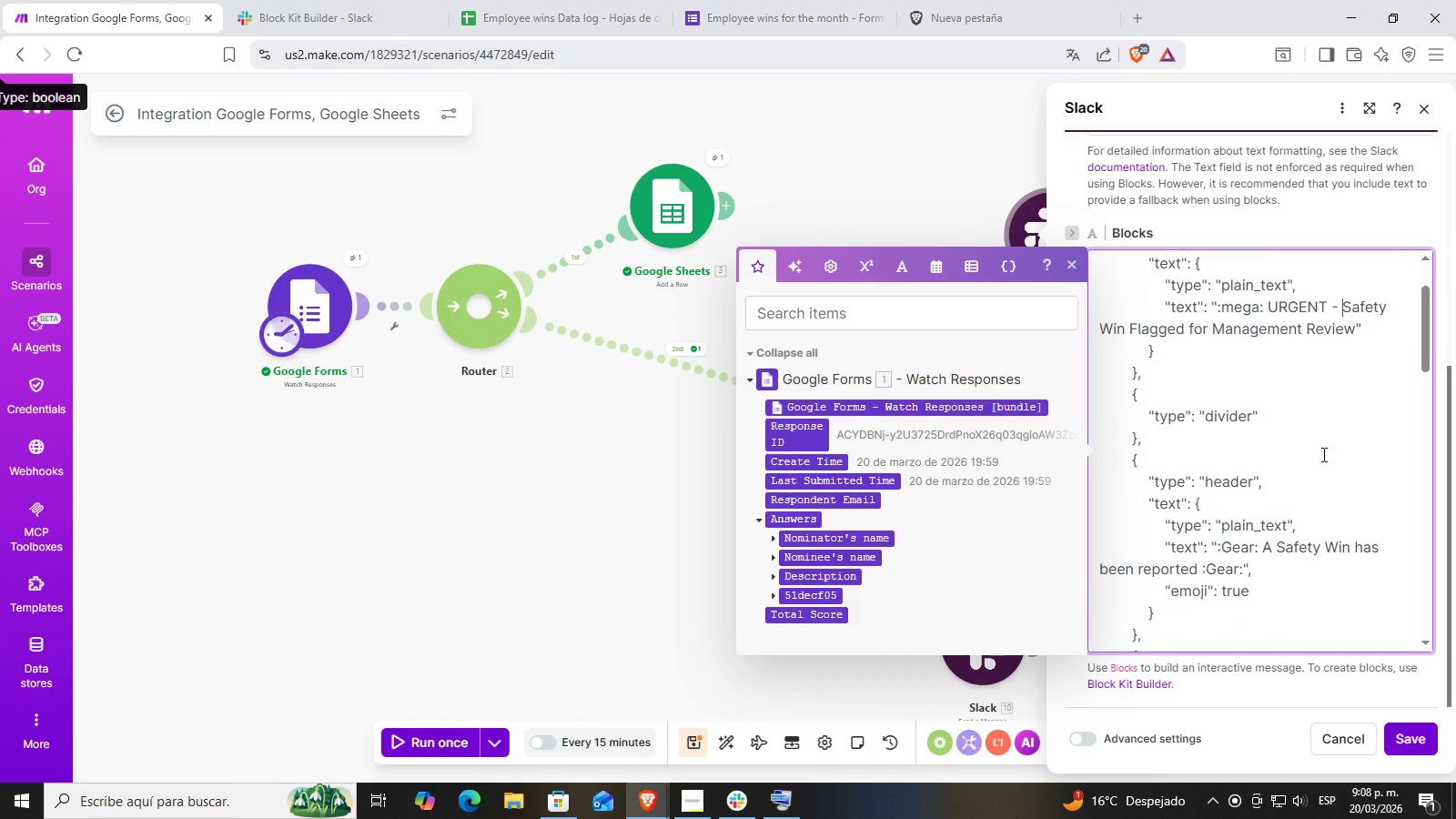 
left_click([1285, 377])
 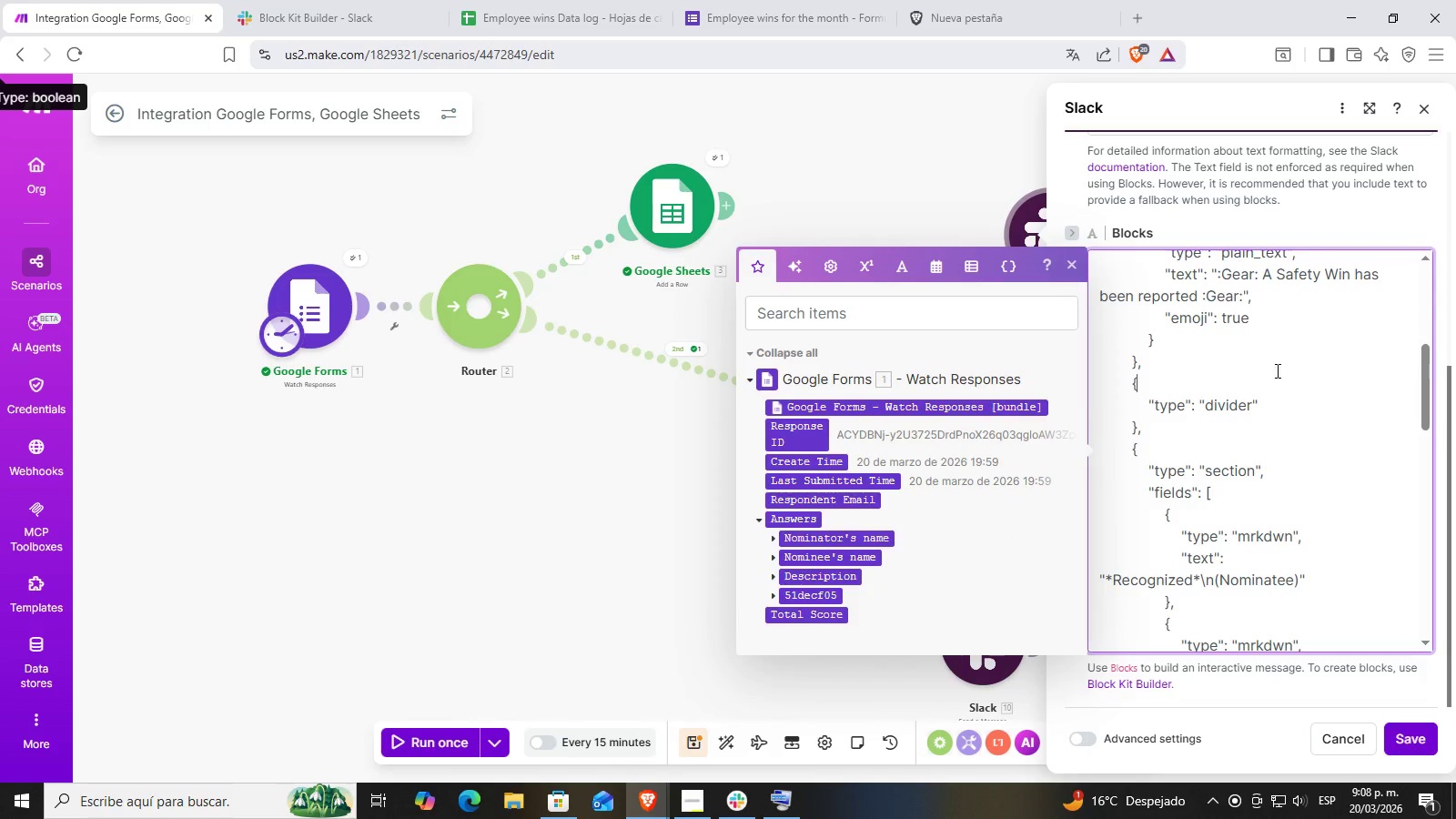 
scroll: coordinate [1318, 457], scroll_direction: down, amount: 3.0
 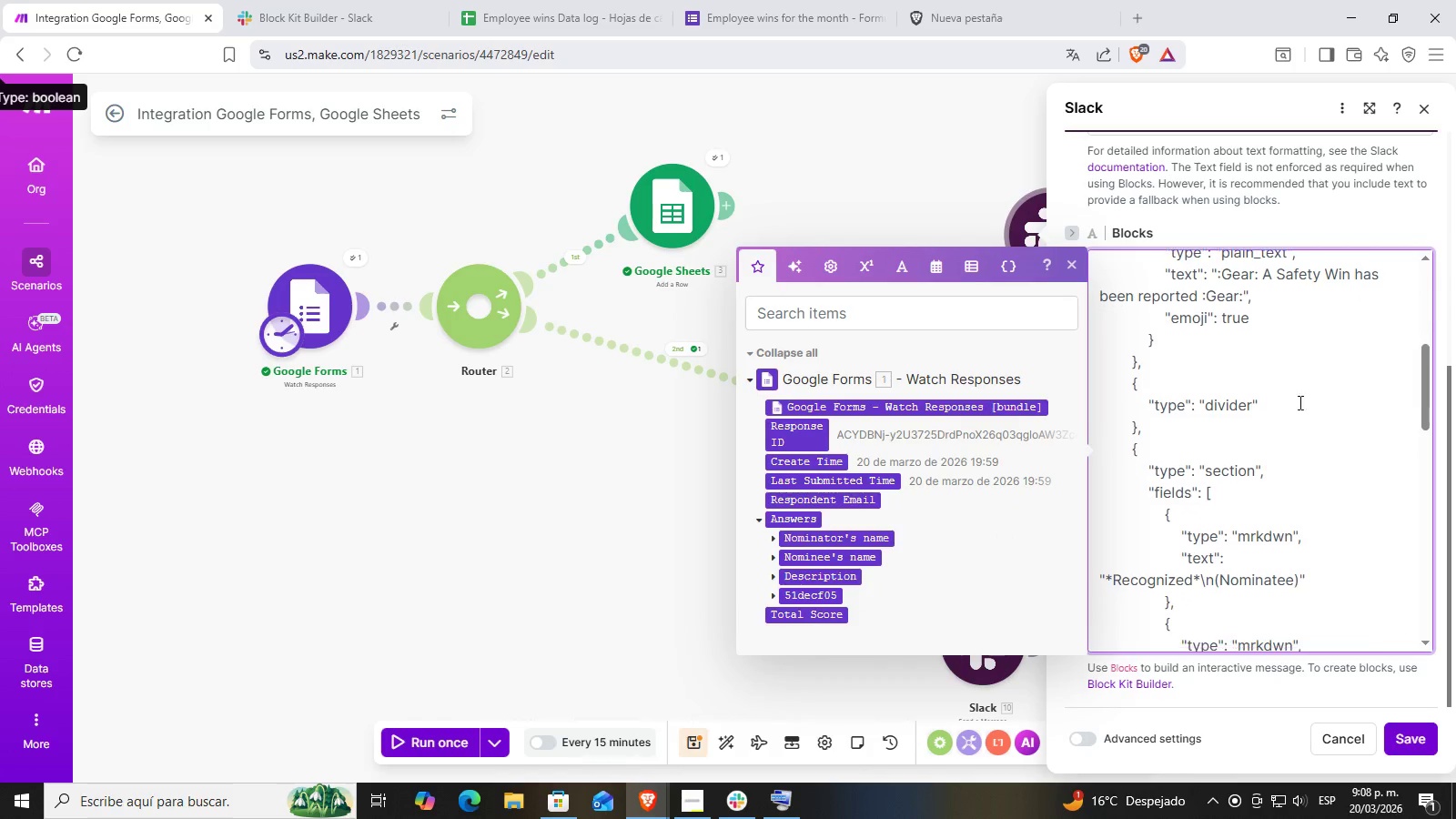 
scroll: coordinate [1260, 352], scroll_direction: up, amount: 1.0
 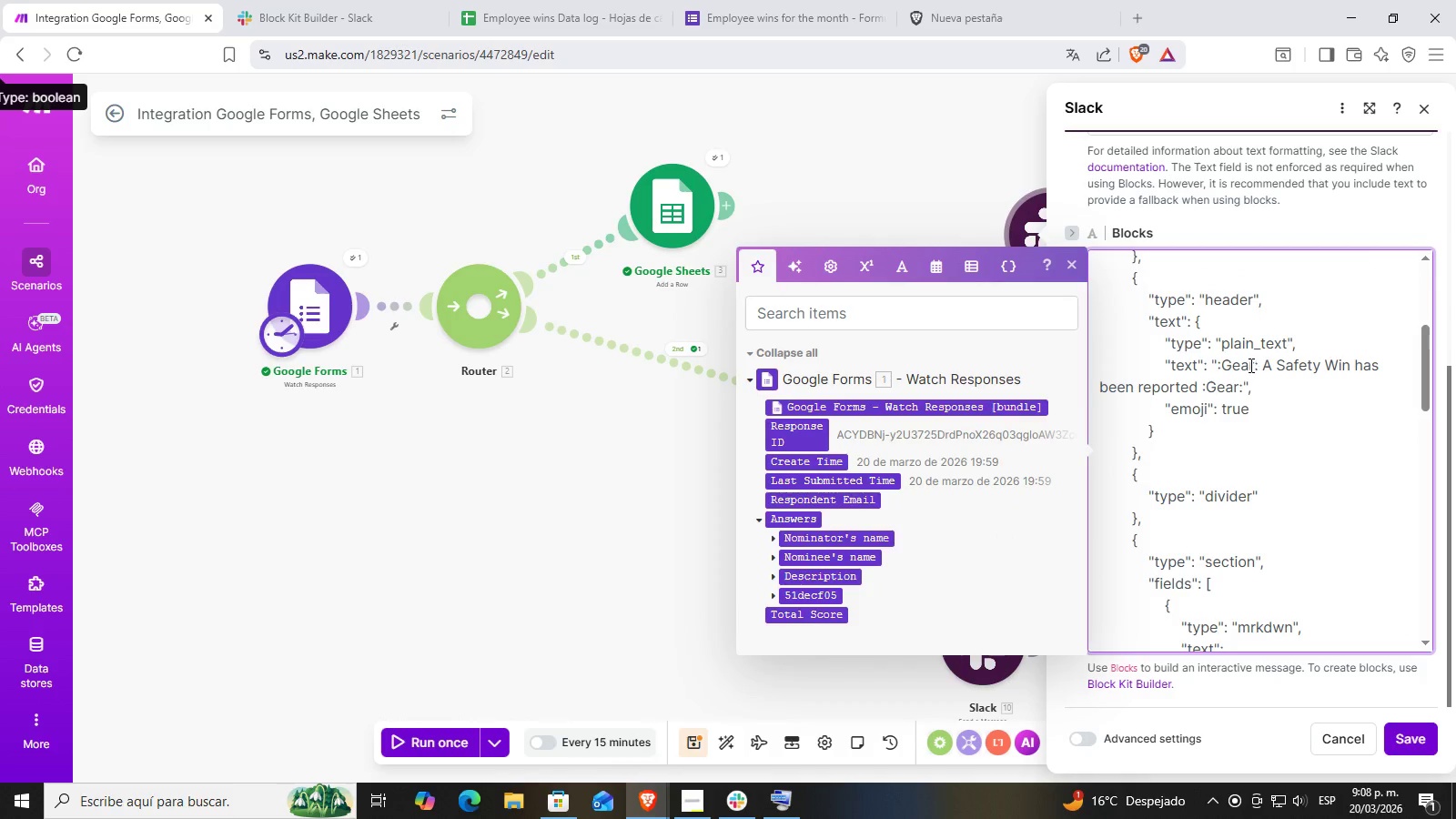 
left_click([1256, 362])
 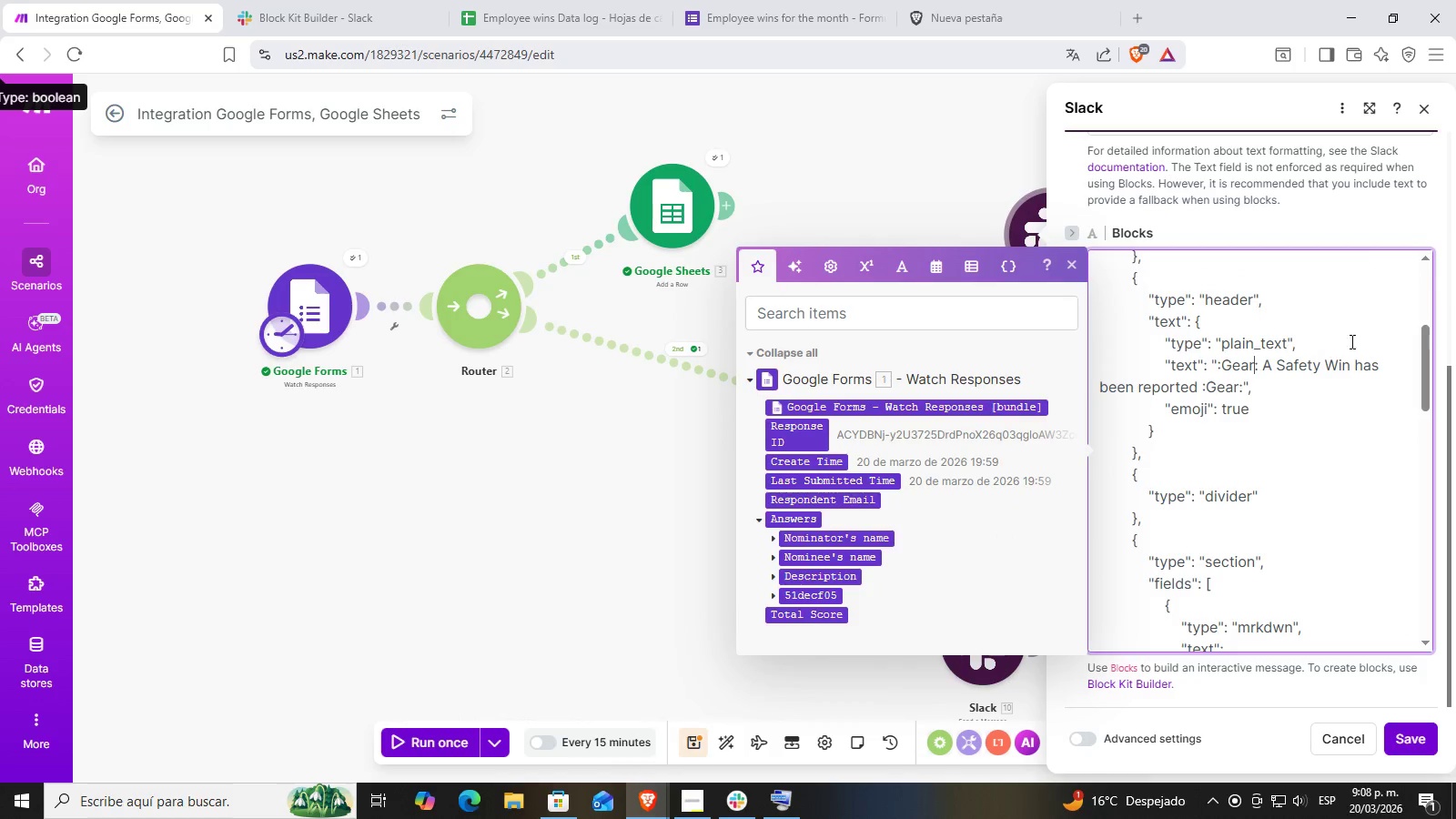 
scroll: coordinate [1350, 345], scroll_direction: up, amount: 1.0
 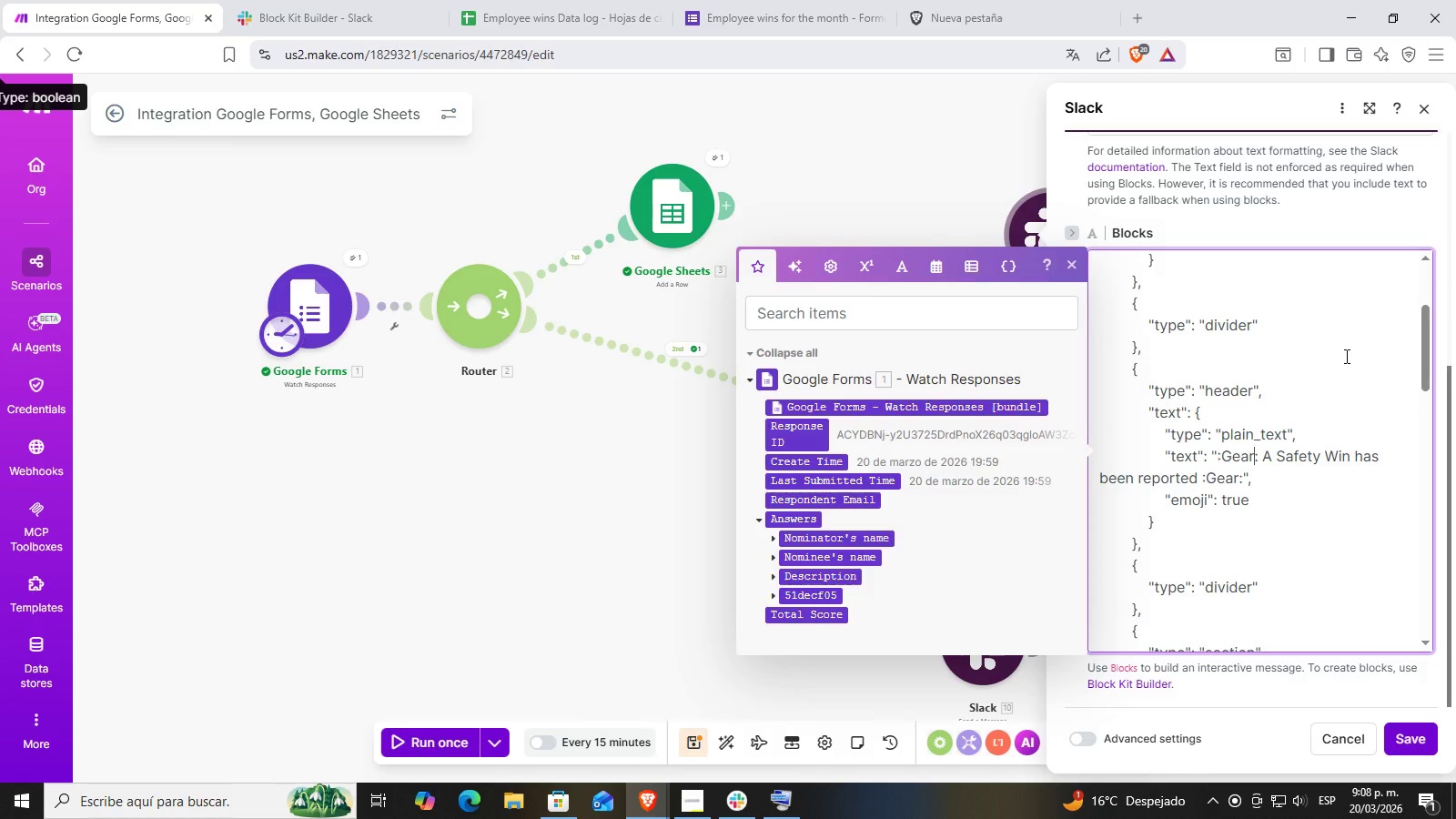 
key(Backspace)
 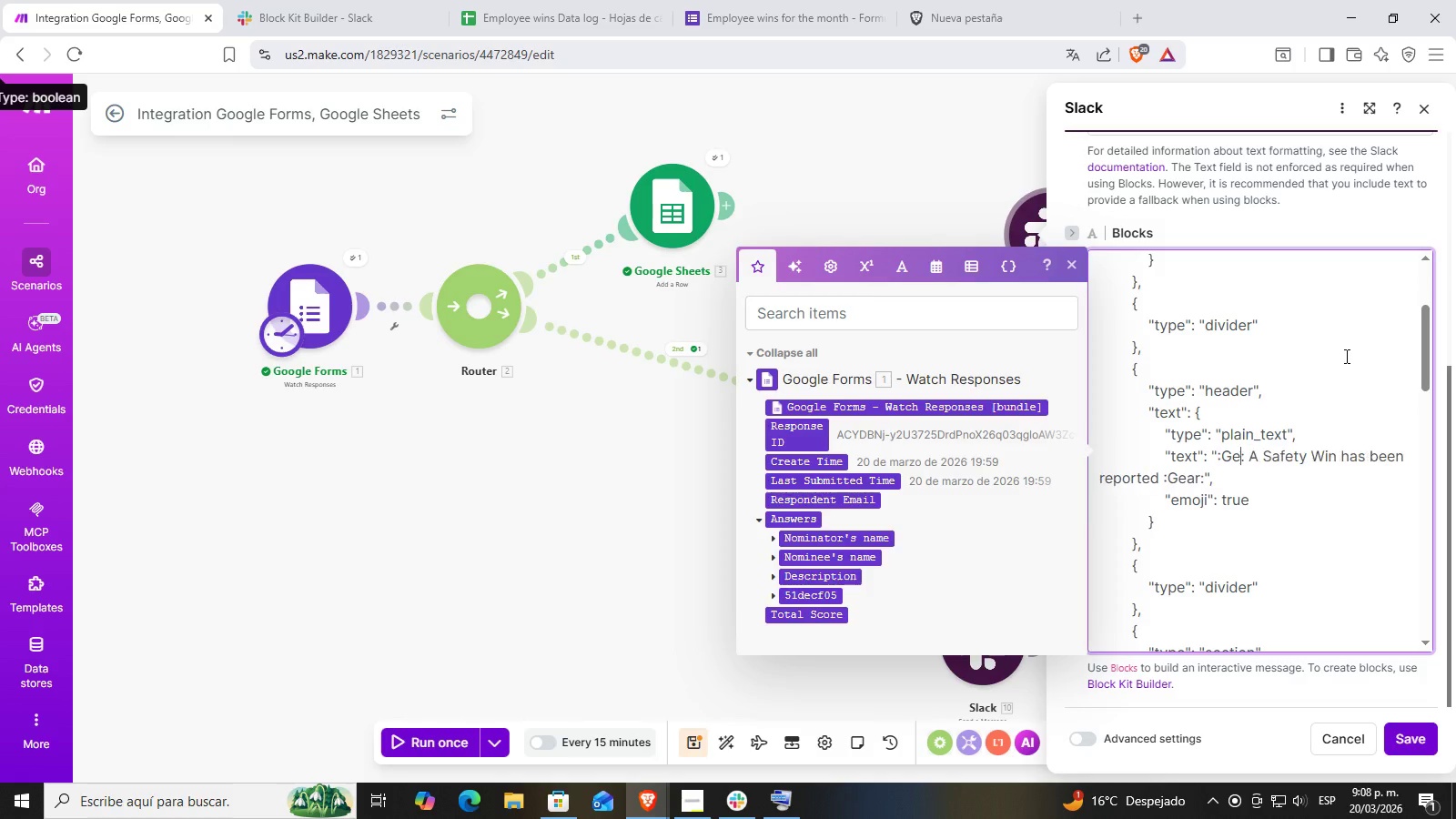 
key(Backspace)
 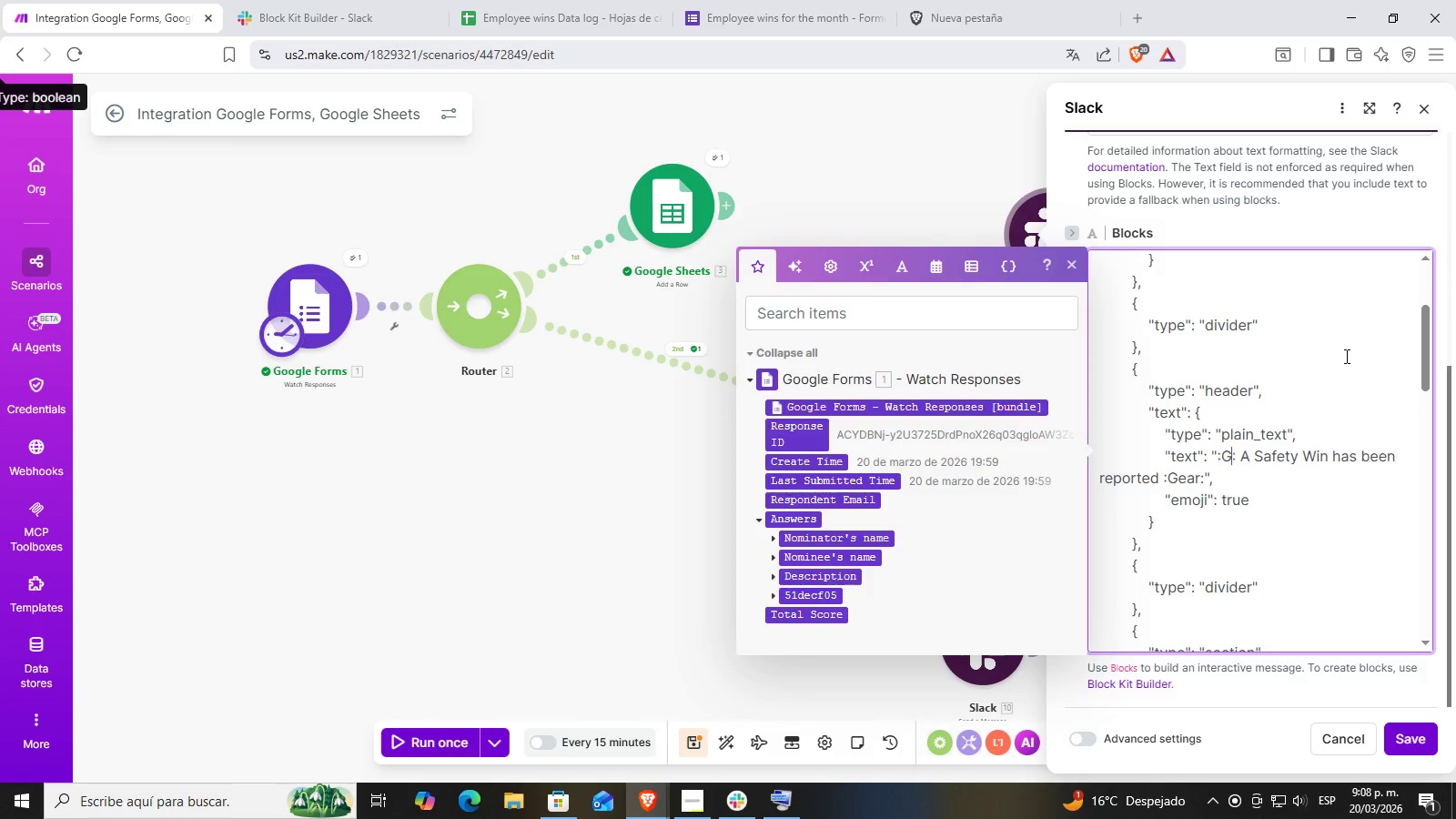 
key(Backspace)
 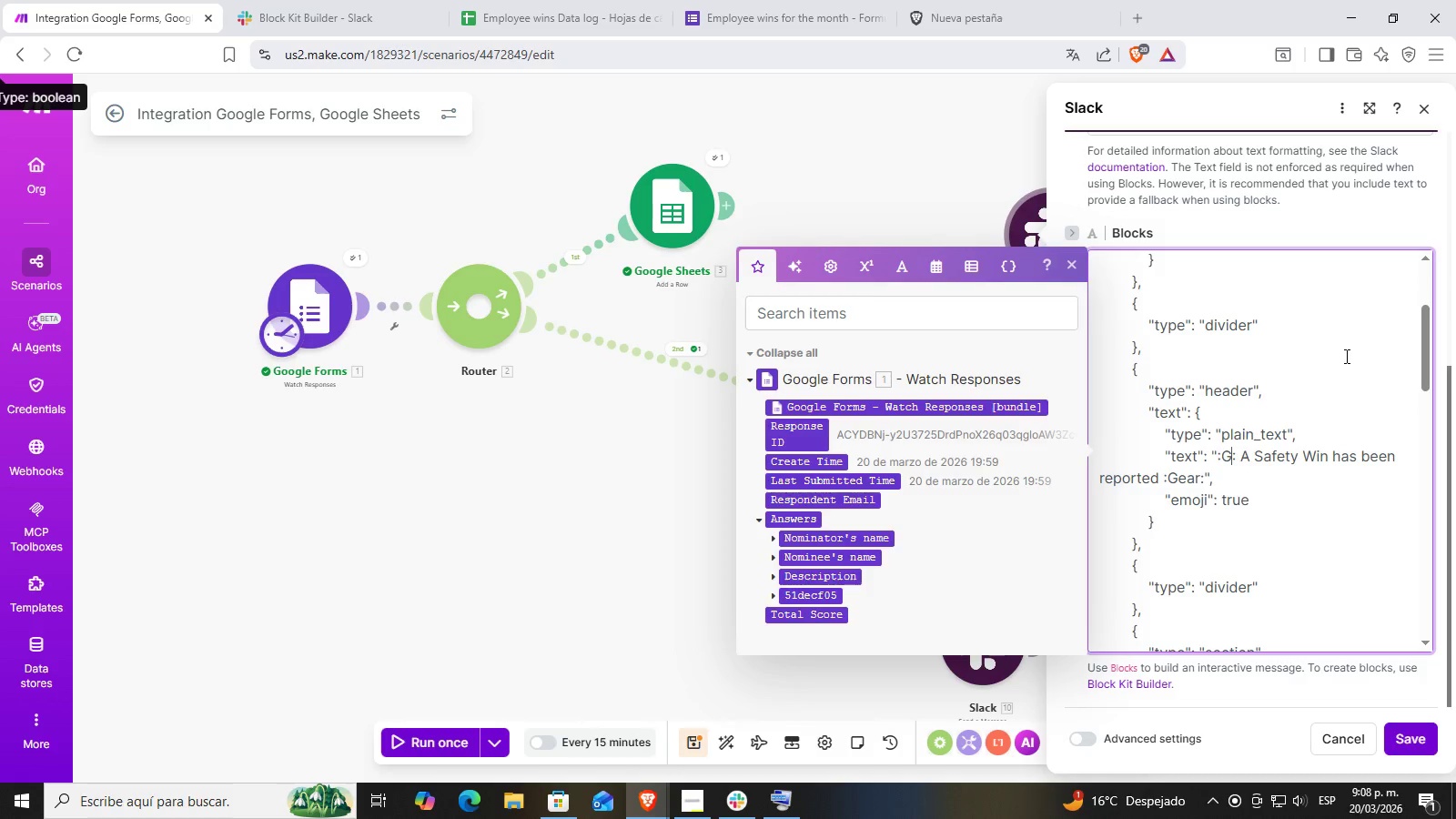 
key(Backspace)
 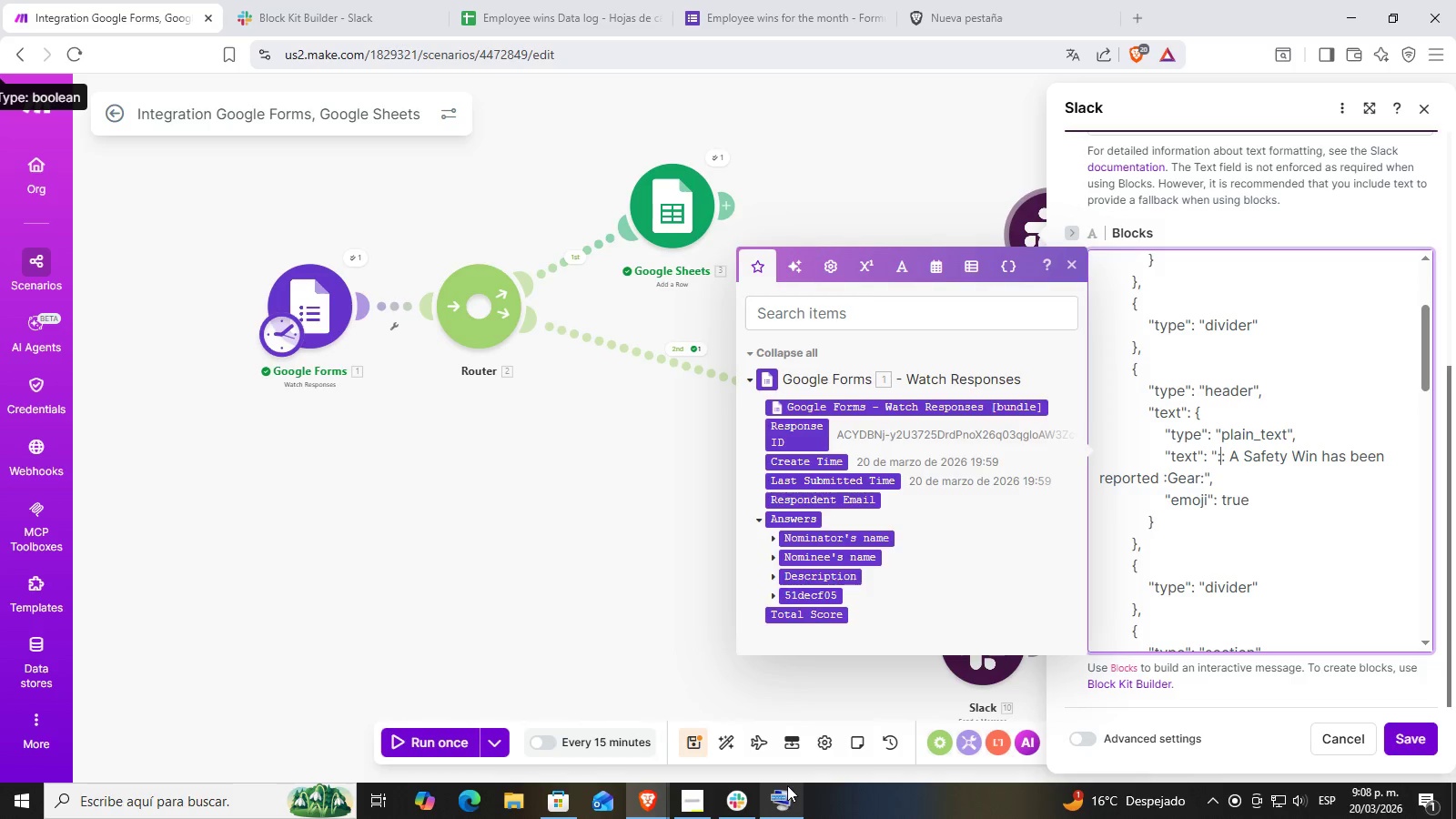 
left_click([752, 809])
 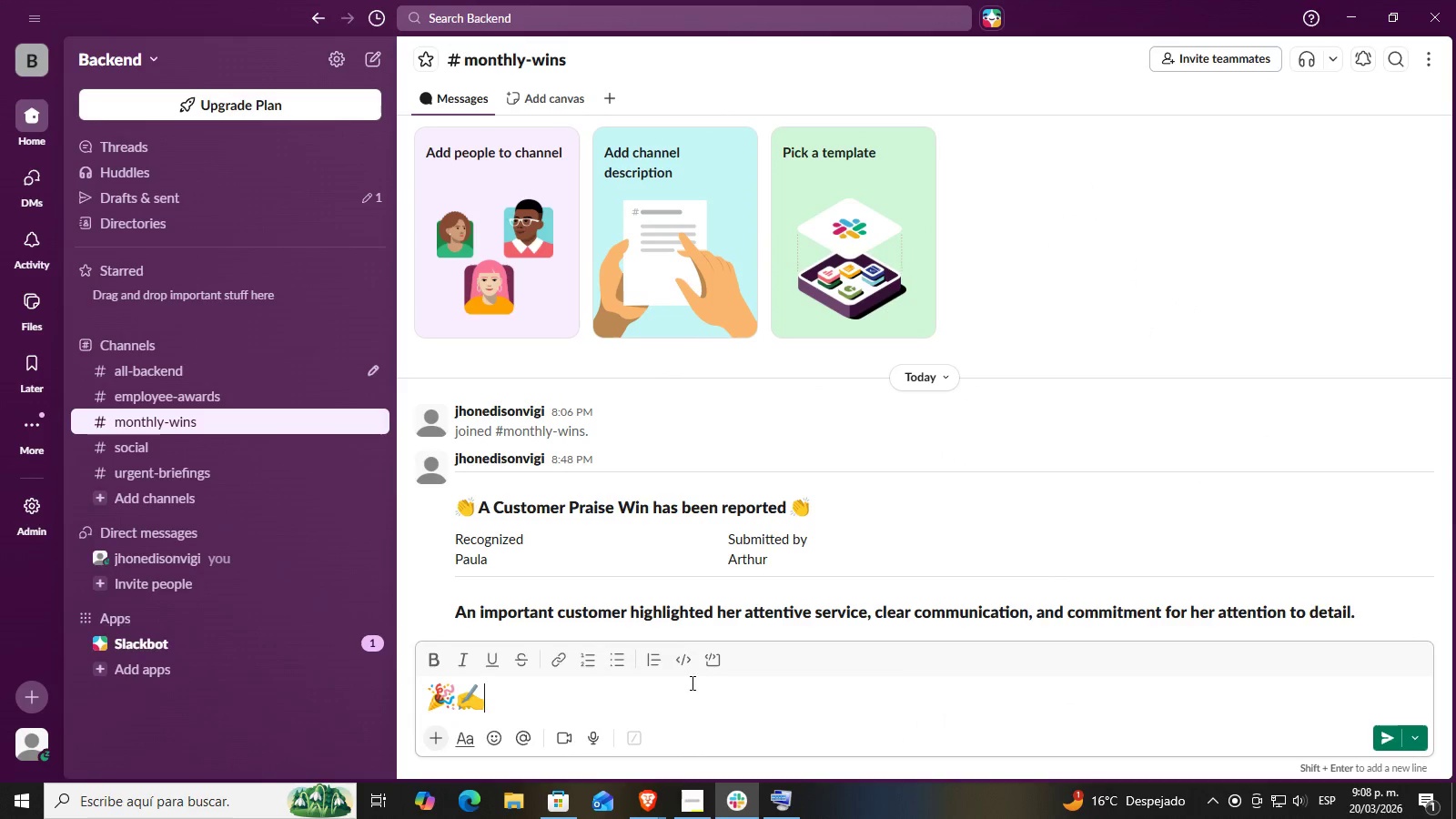 
hold_key(key=Backspace, duration=0.72)
 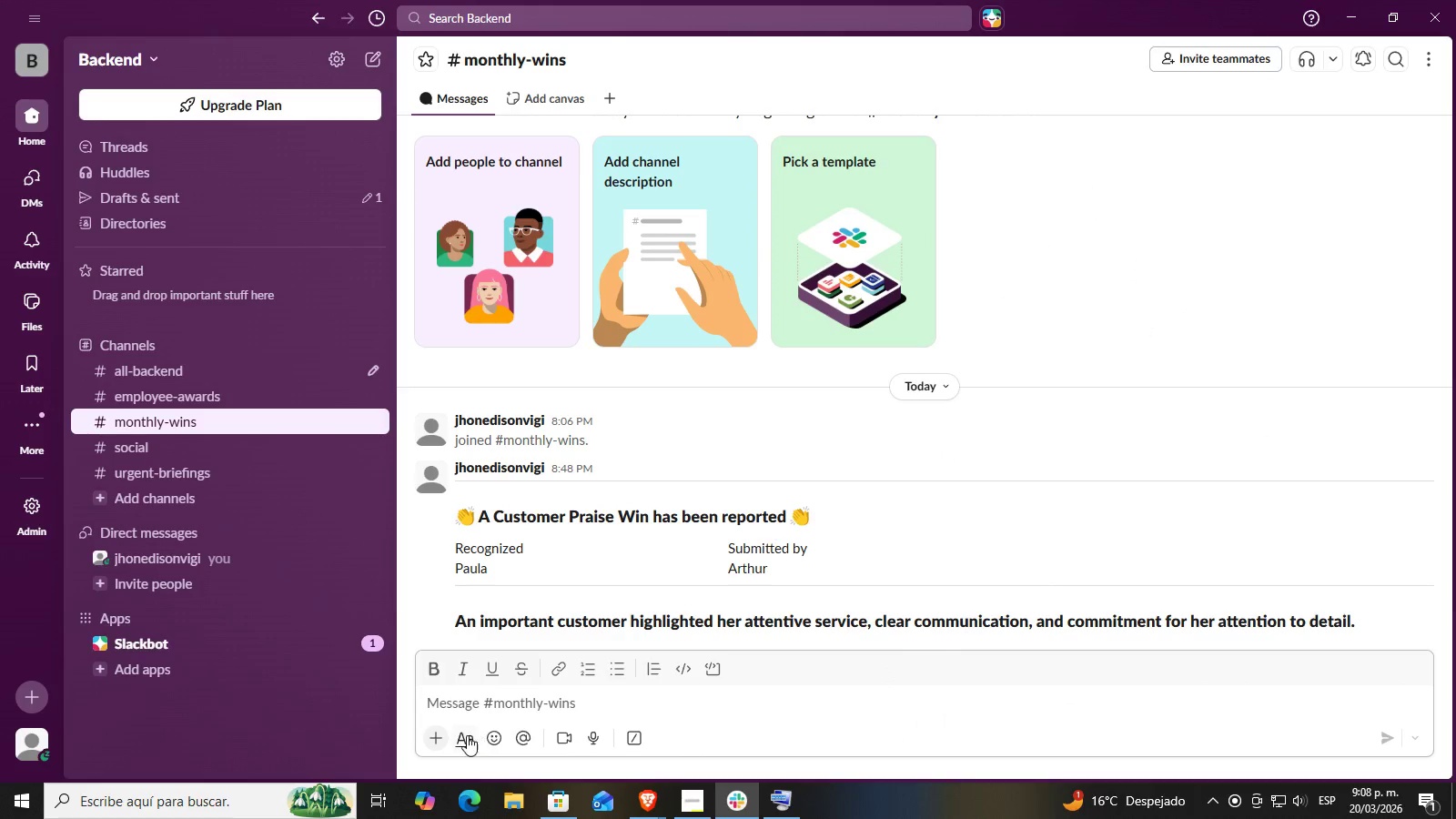 
left_click([489, 737])
 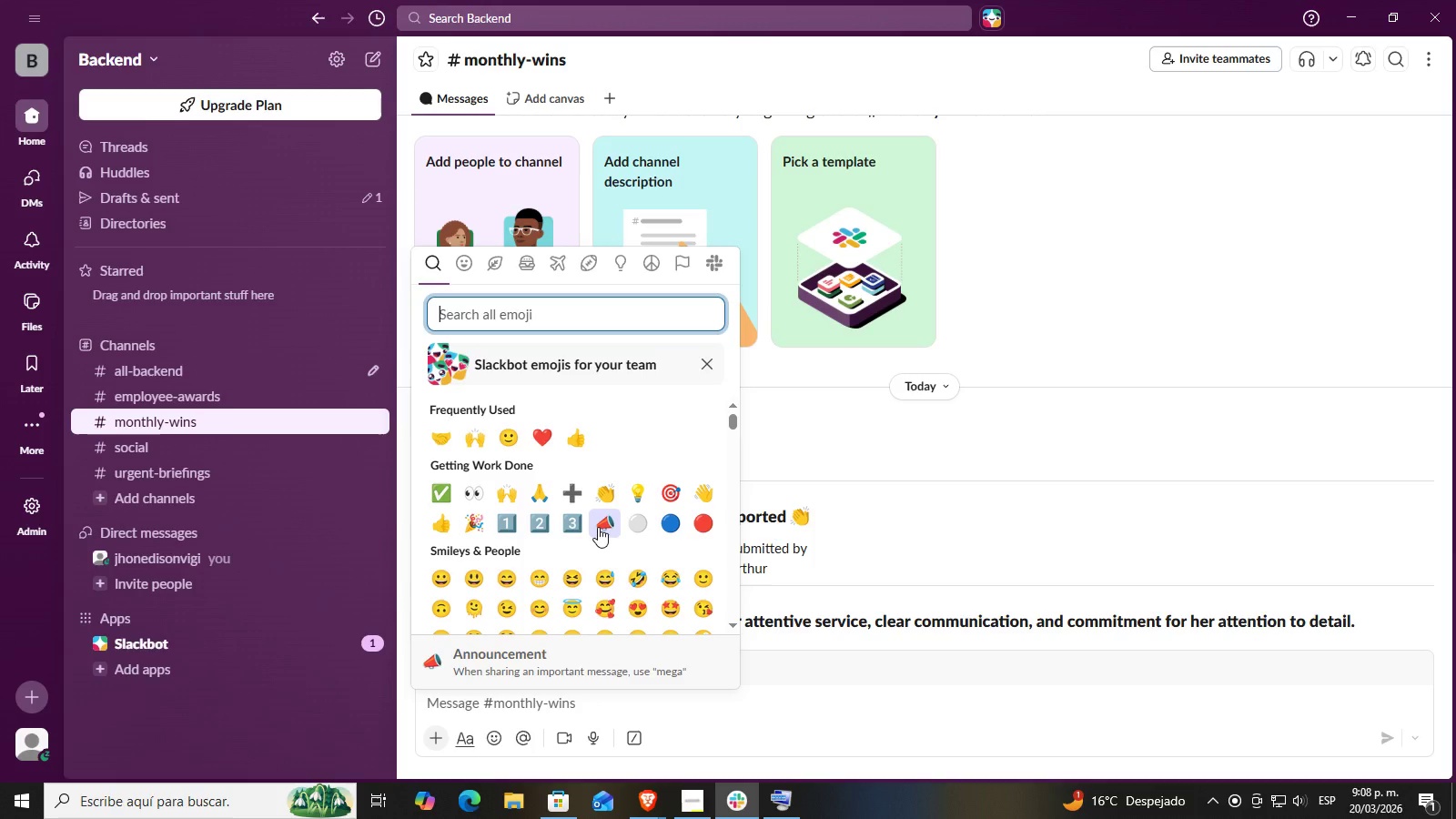 
mouse_move([597, 527])
 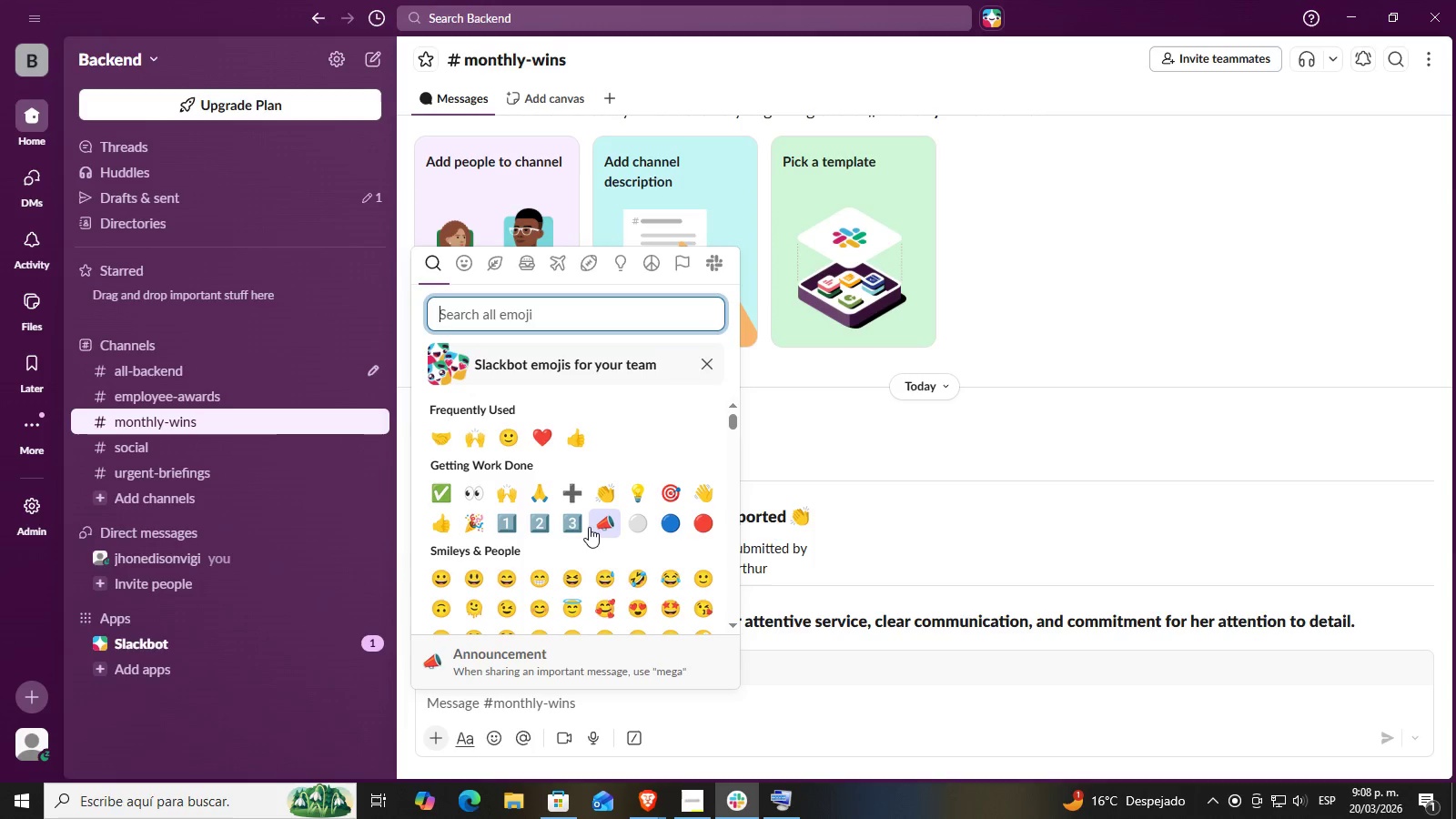 
scroll: coordinate [589, 524], scroll_direction: up, amount: 3.0
 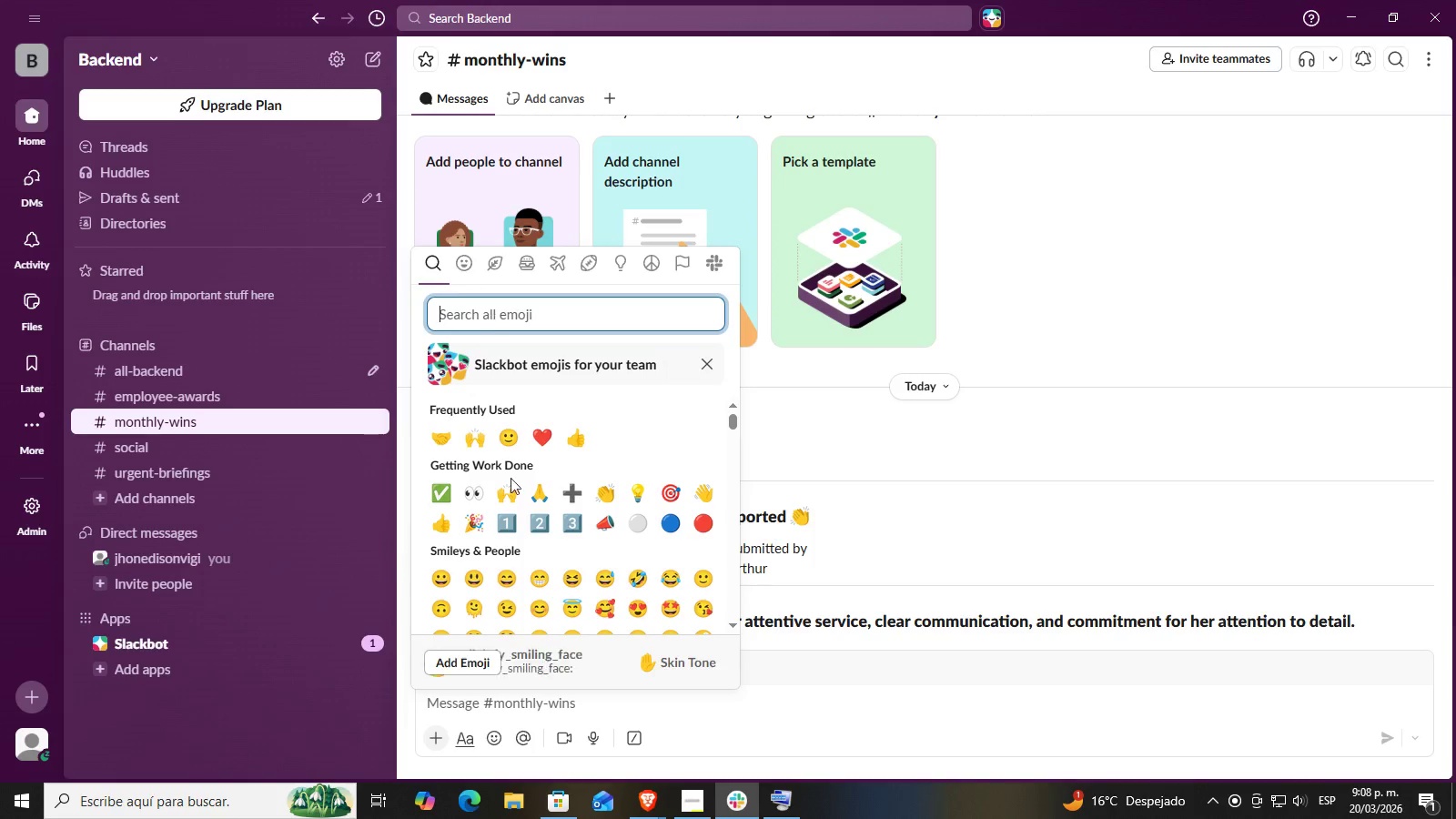 
scroll: coordinate [665, 510], scroll_direction: down, amount: 7.0
 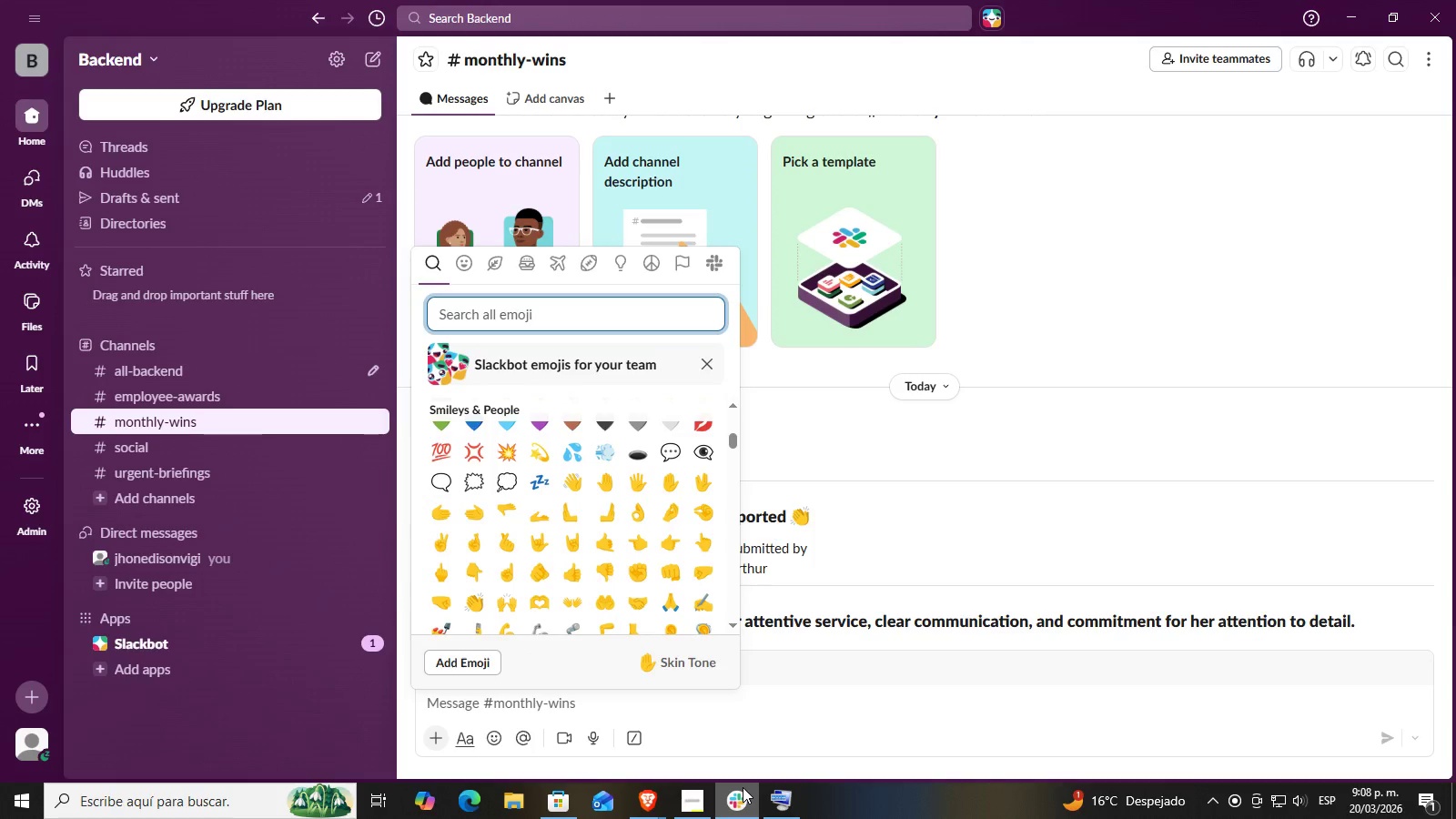 
scroll: coordinate [851, 414], scroll_direction: up, amount: 9.0
 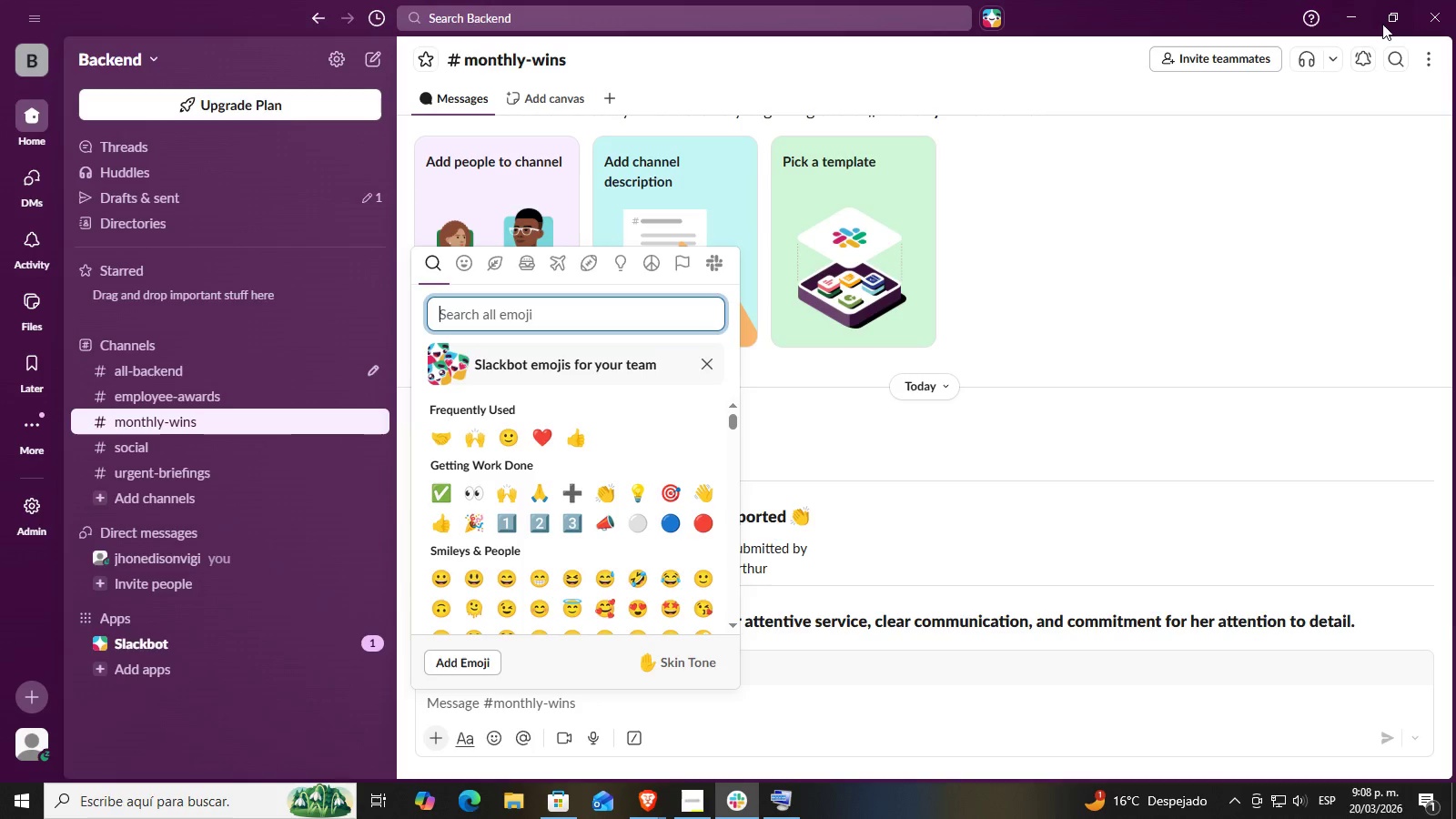 
left_click([1360, 11])
 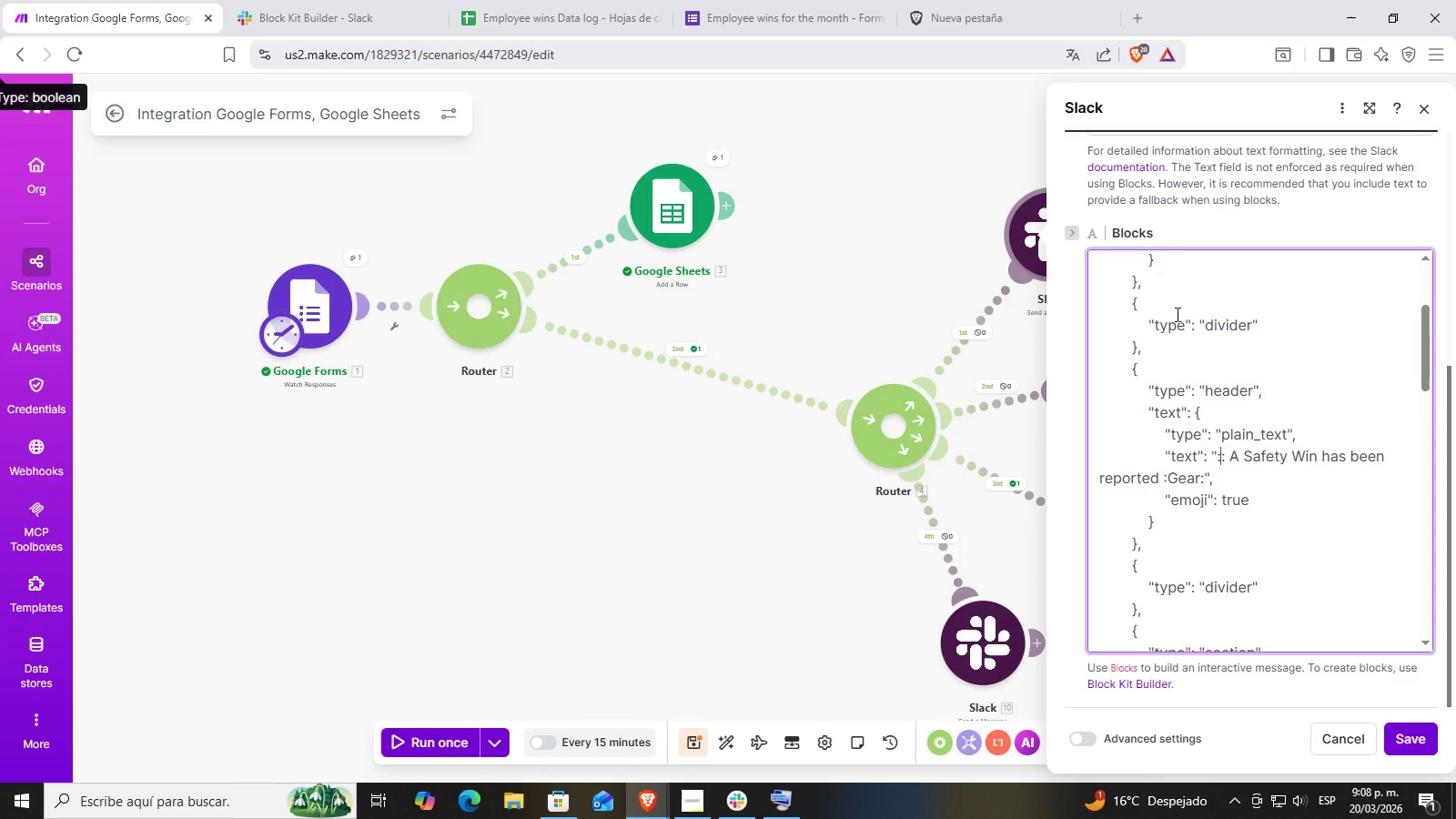 
type(shield)
 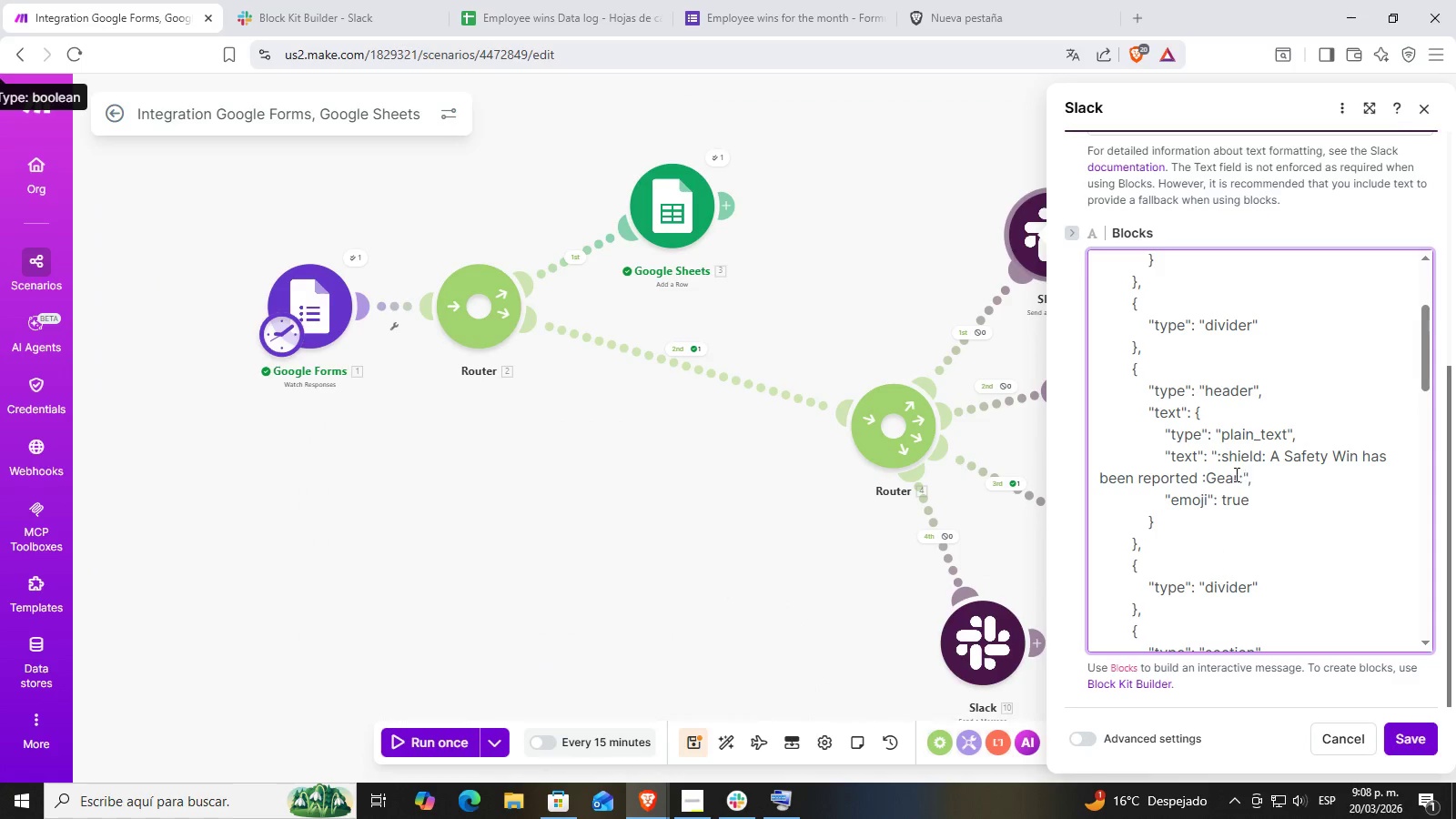 
left_click([1237, 474])
 